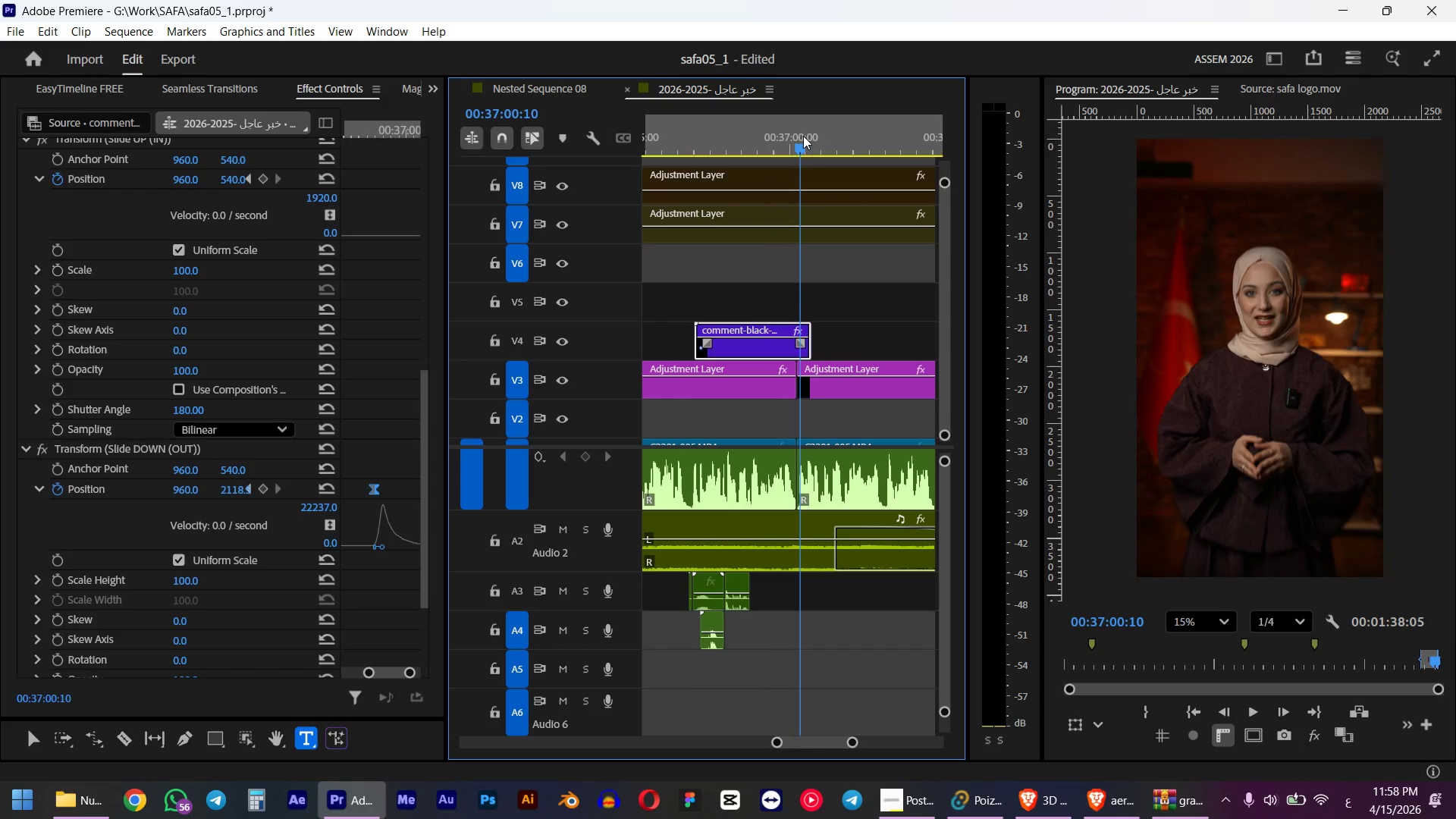 
key(Space)
 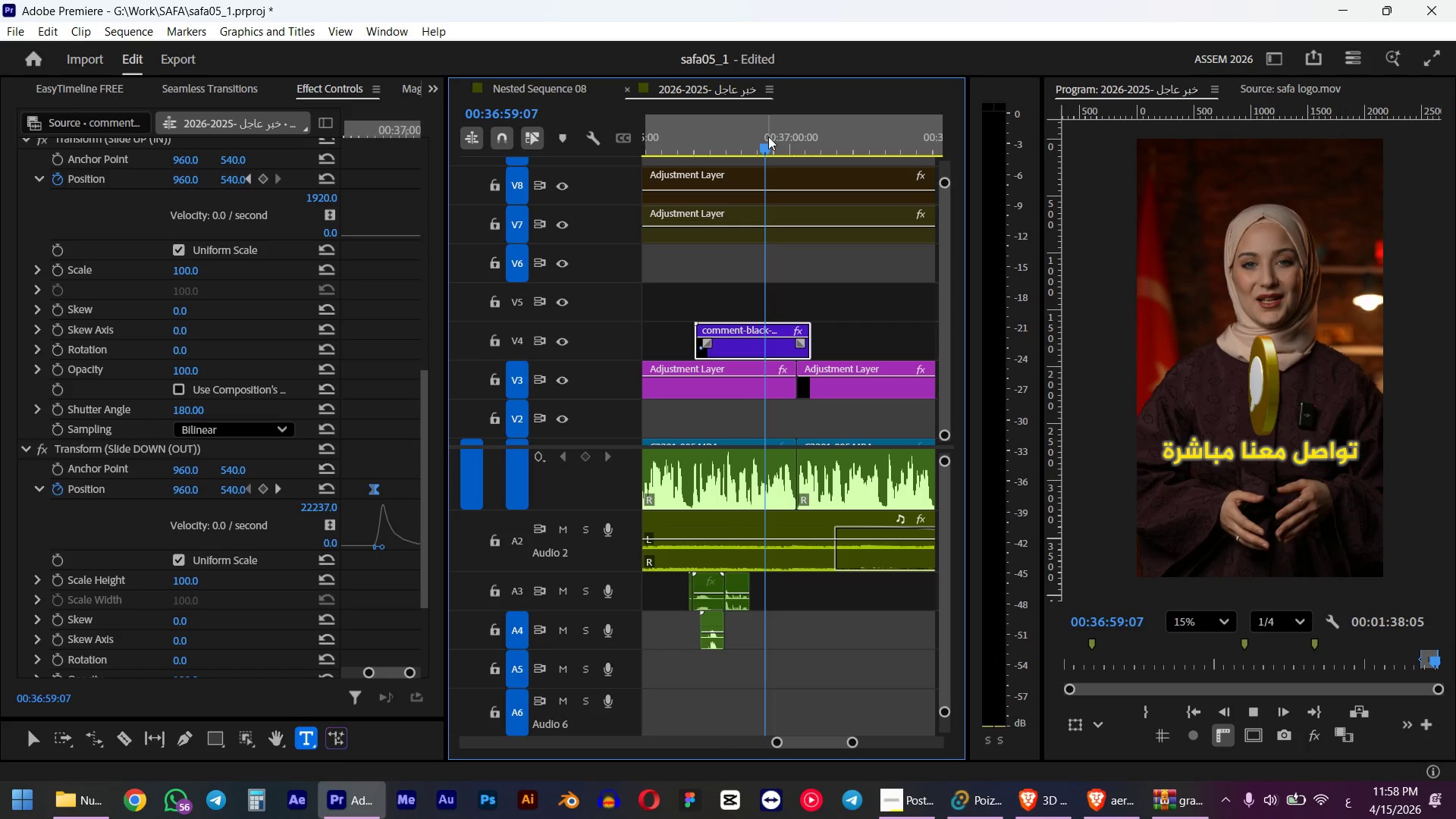 
key(Space)
 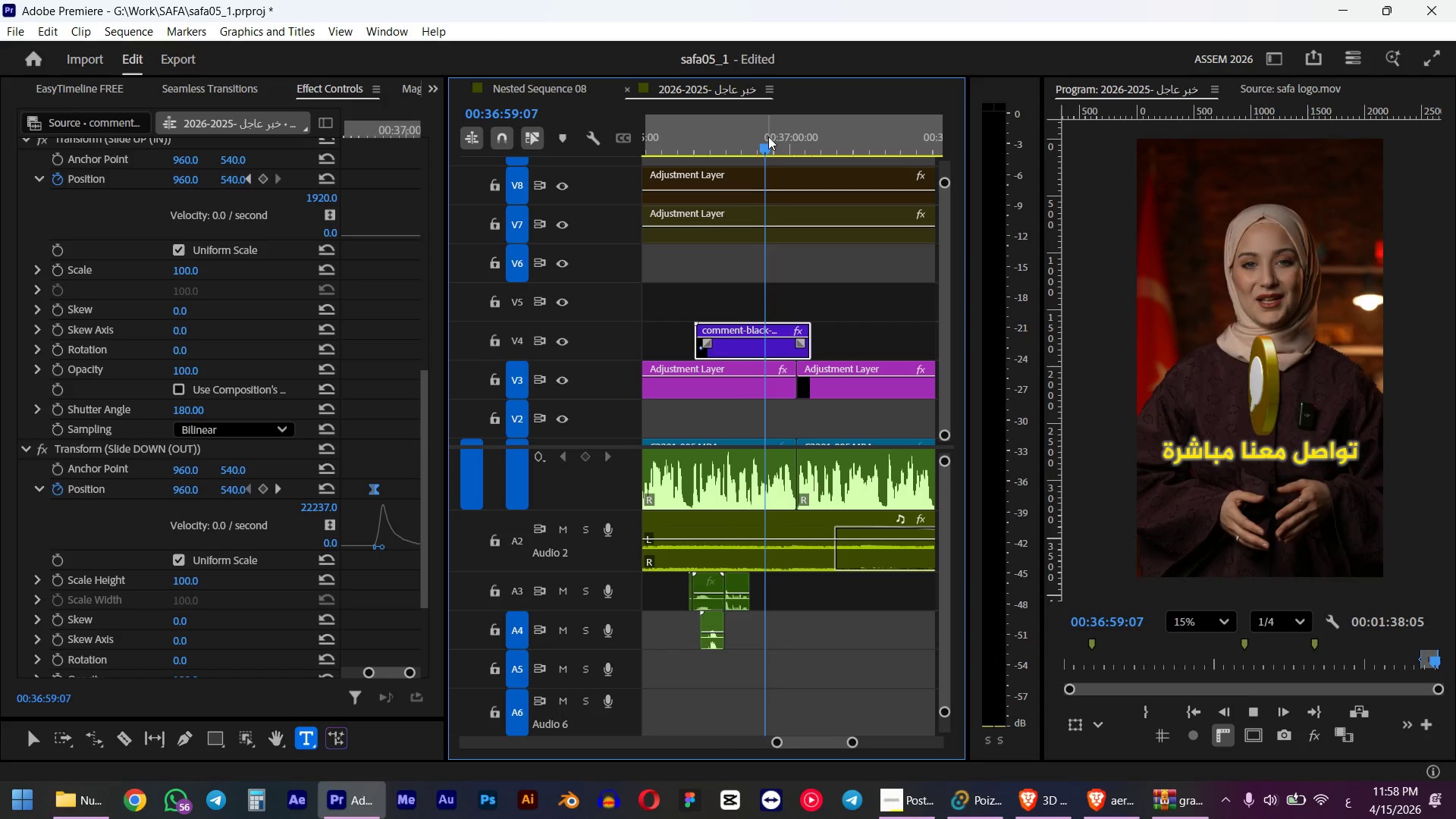 
left_click([768, 136])
 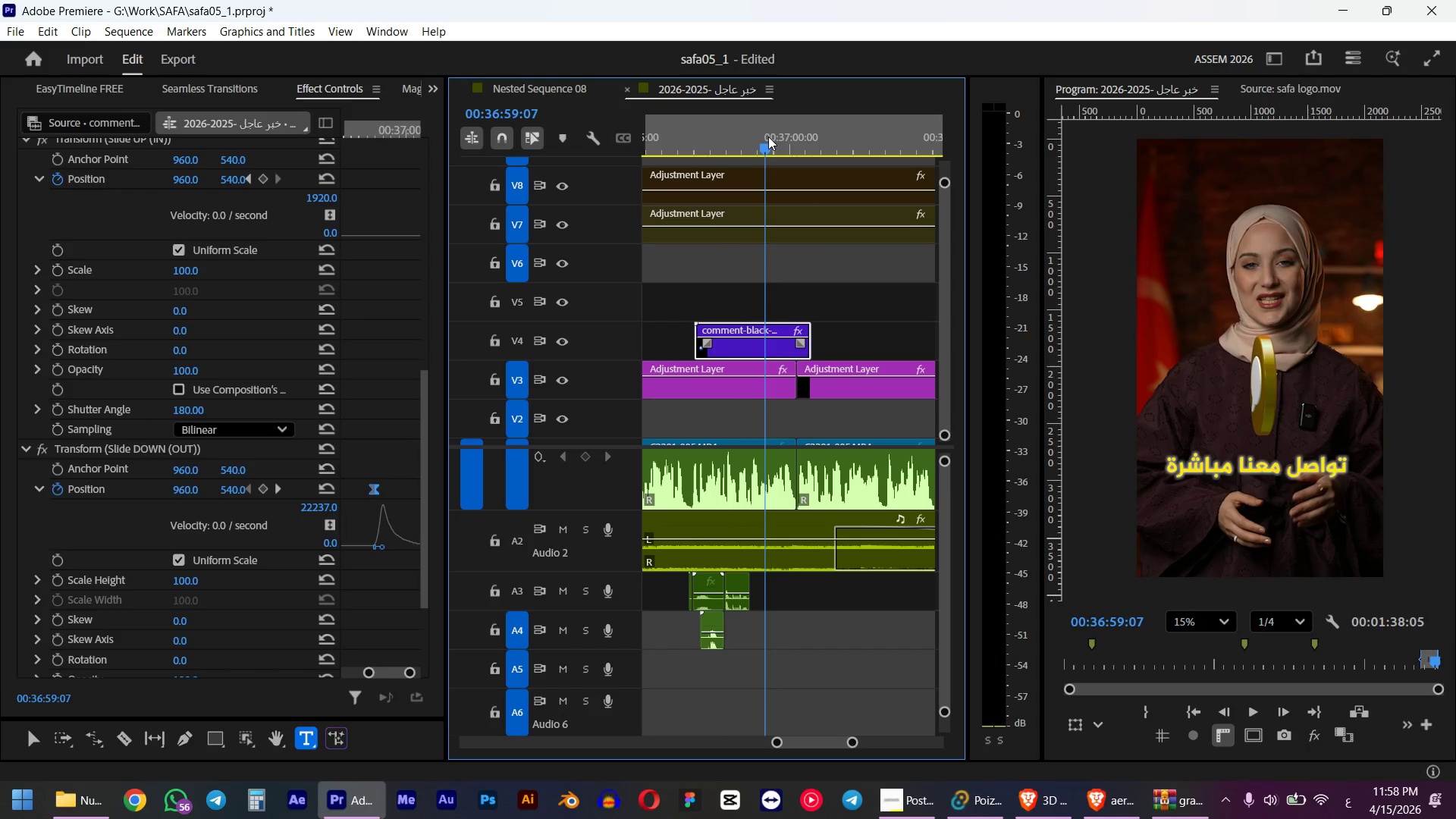 
key(Space)
 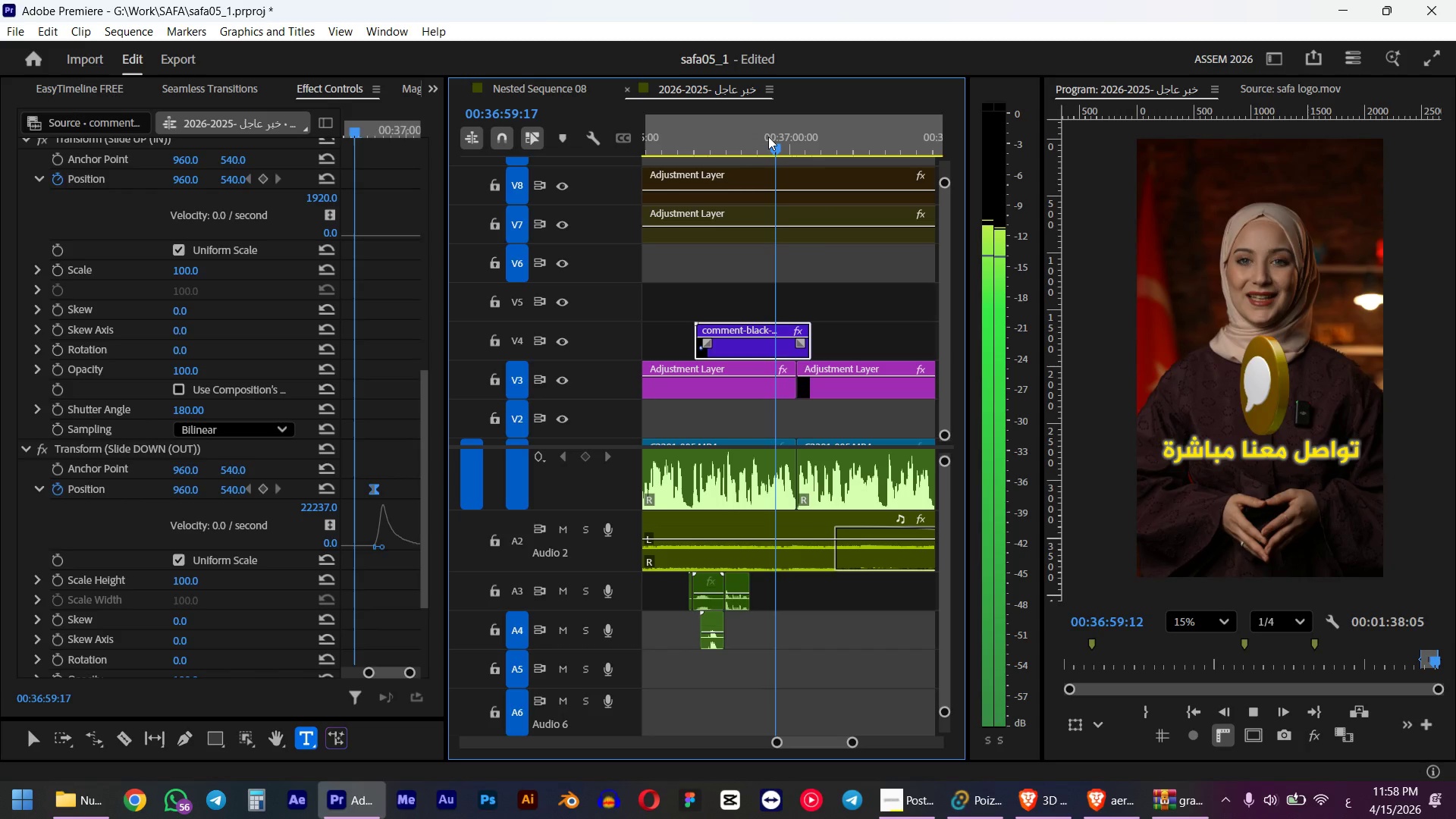 
key(Space)
 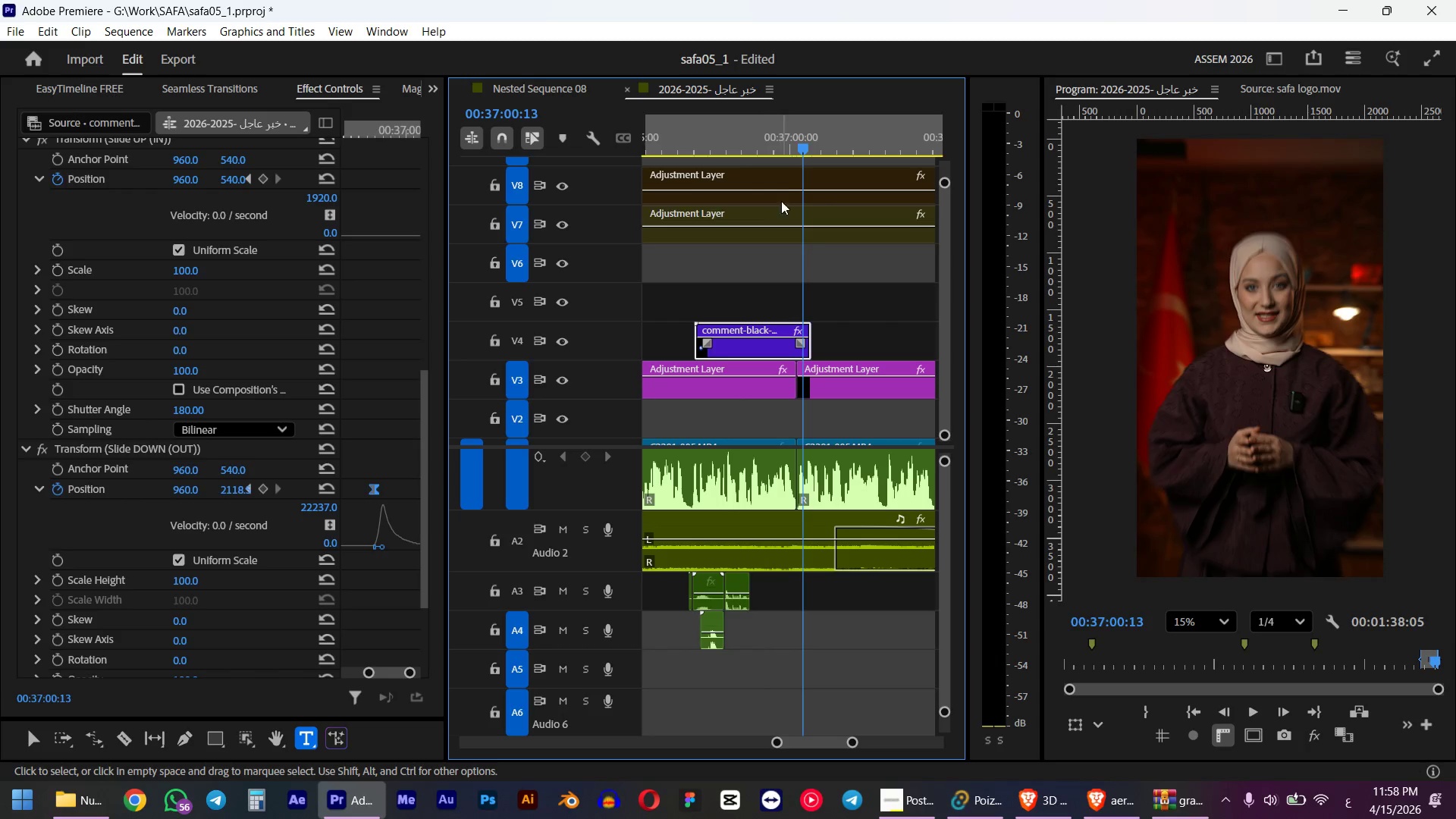 
left_click([753, 140])
 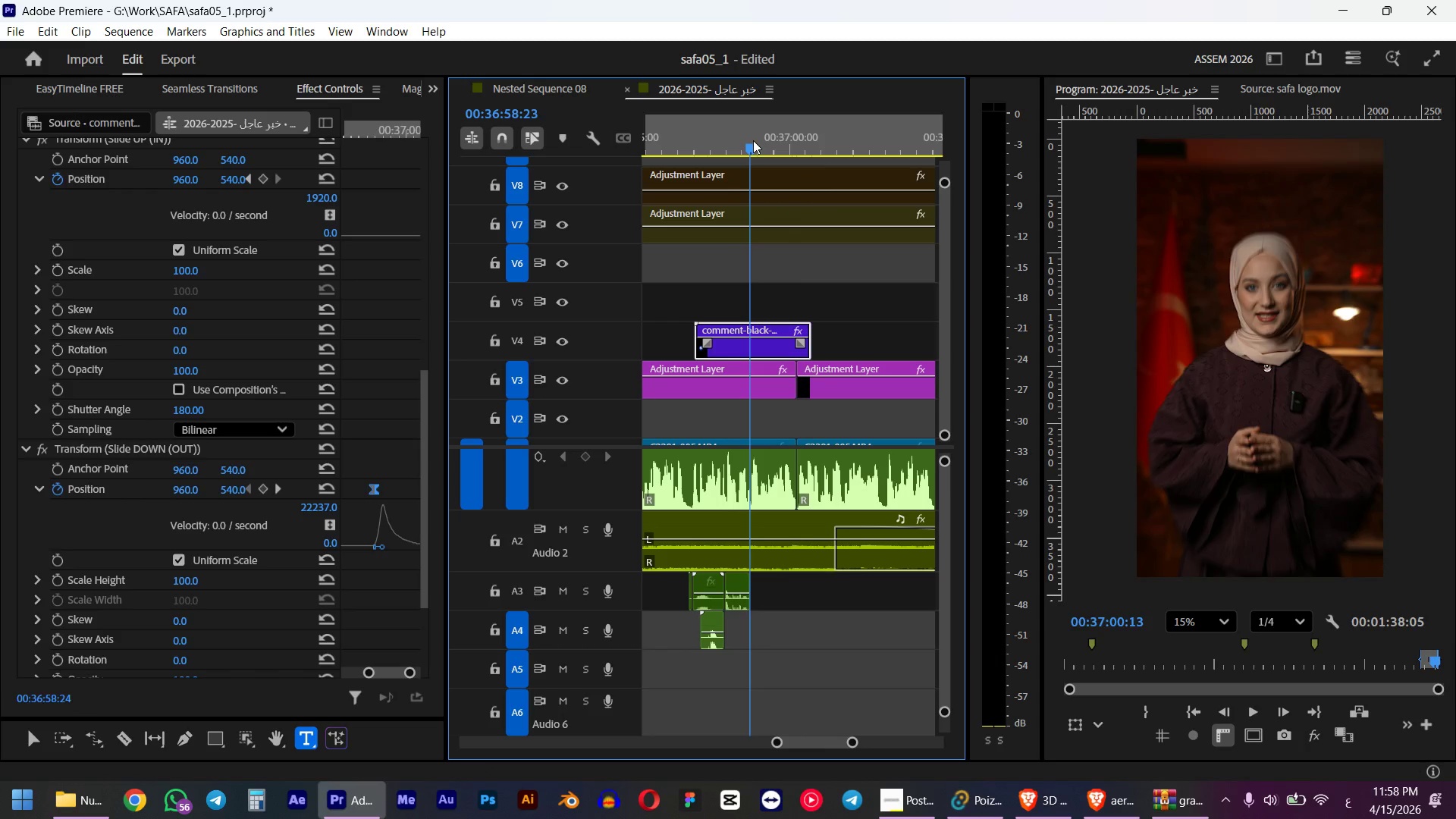 
key(Space)
 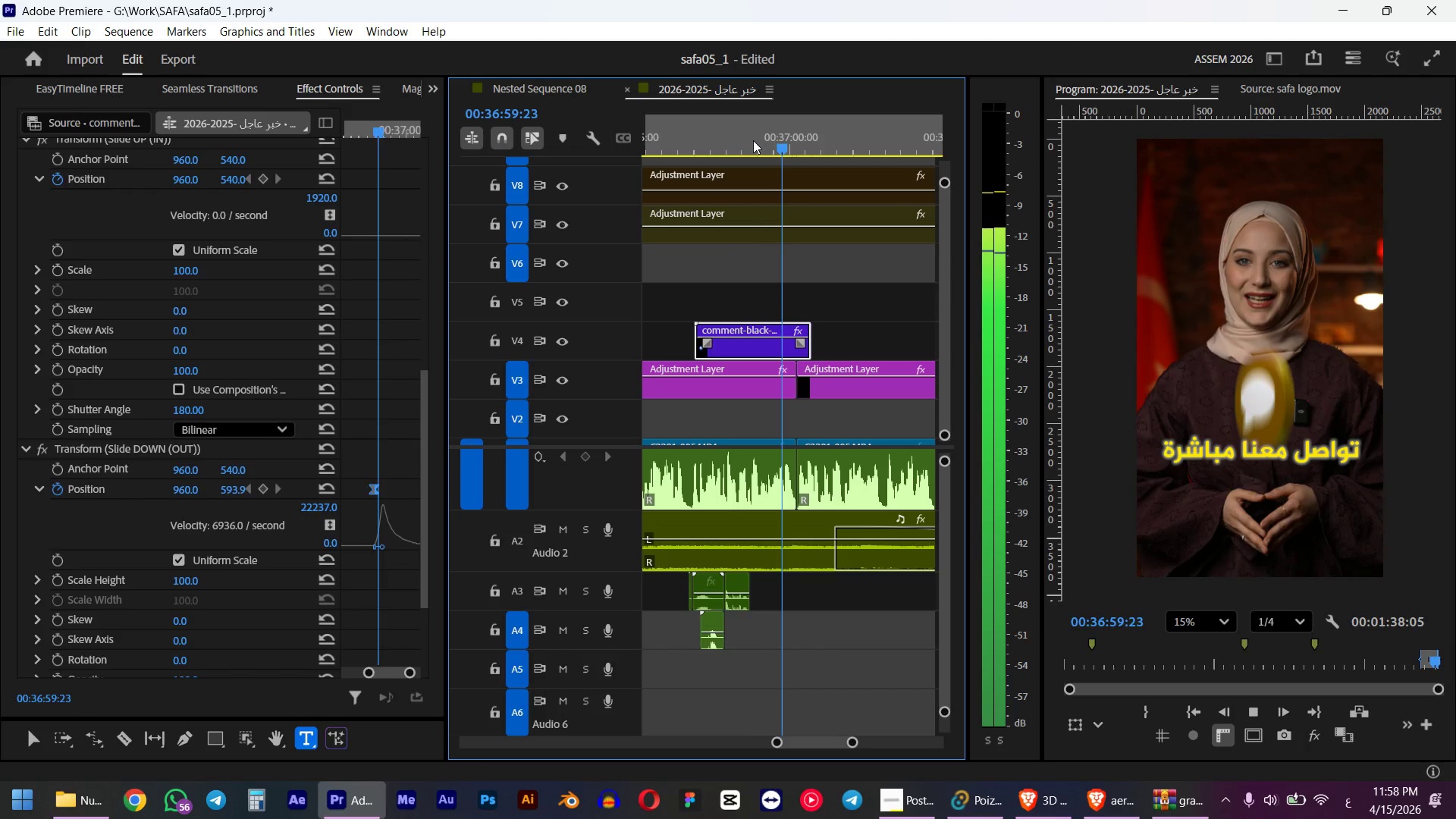 
key(Space)
 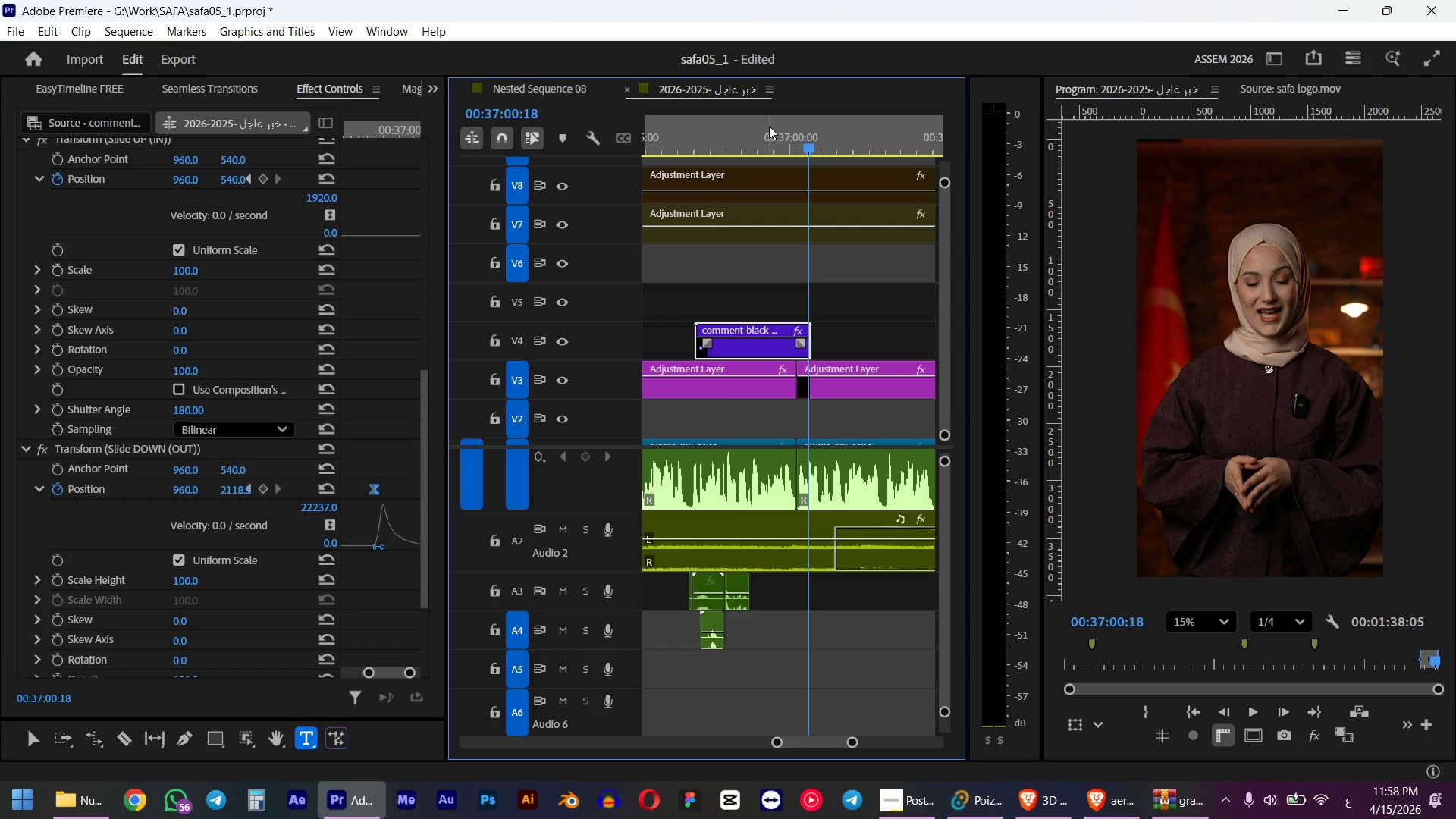 
left_click([756, 133])
 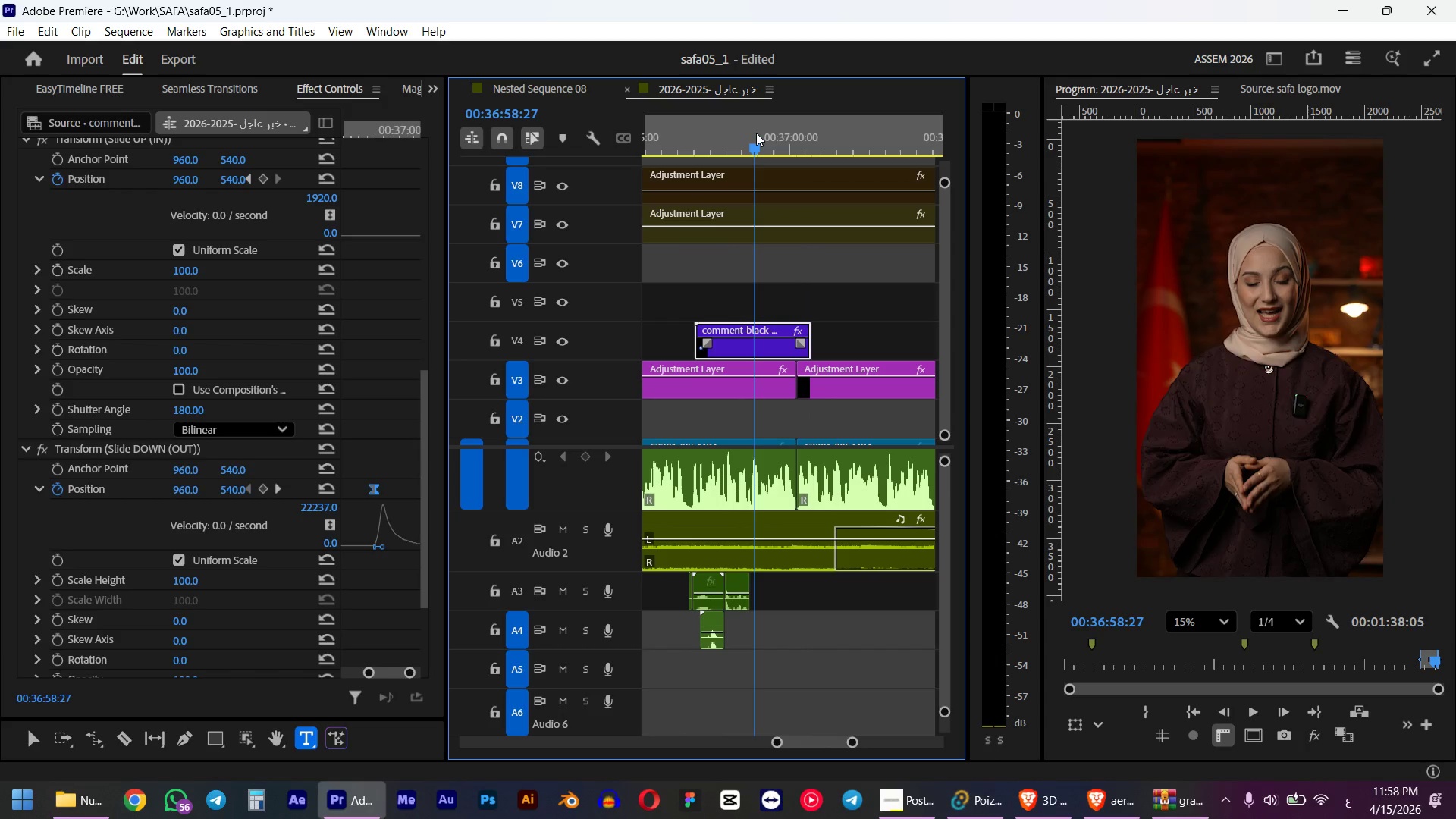 
key(Space)
 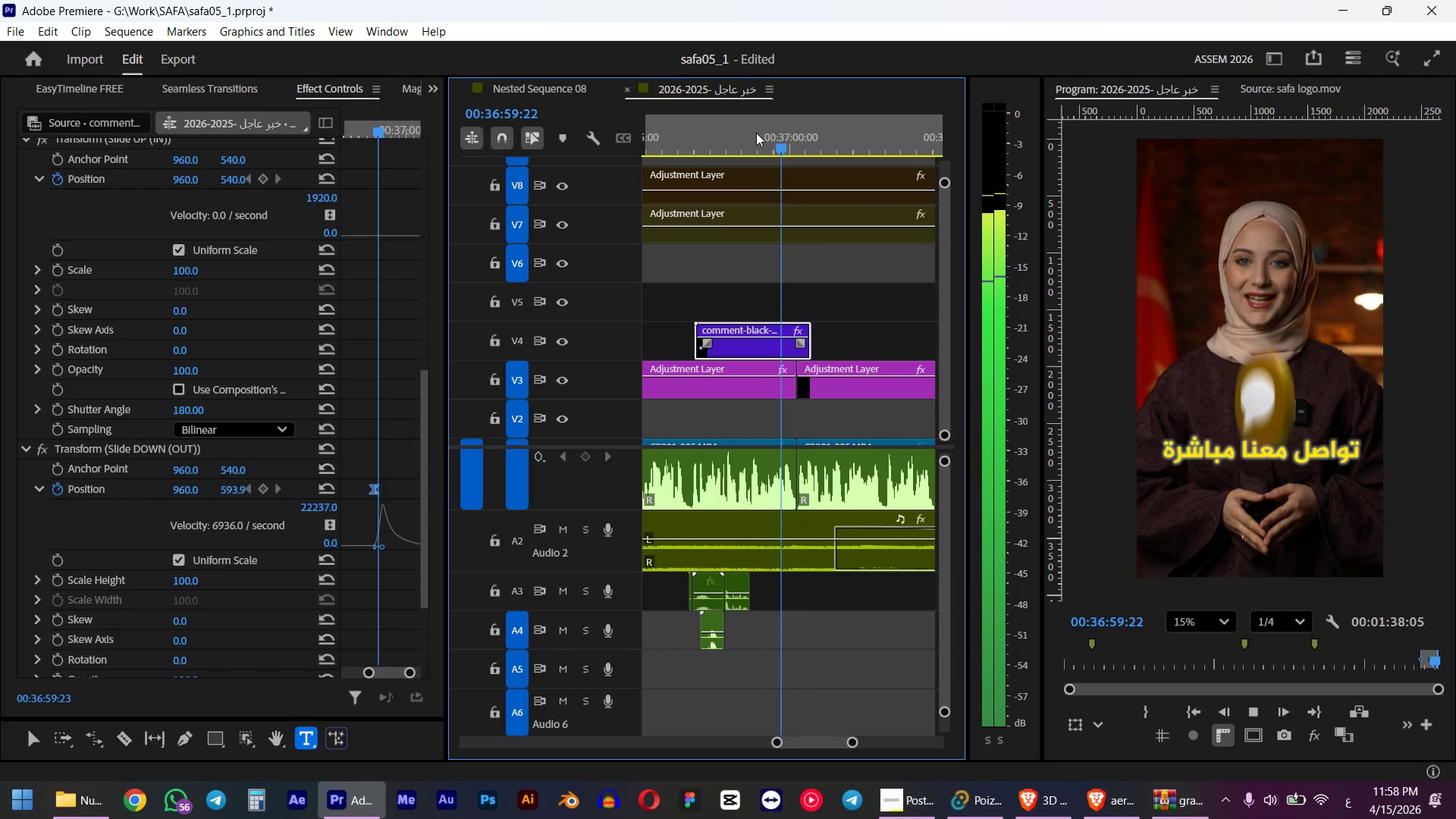 
key(Space)
 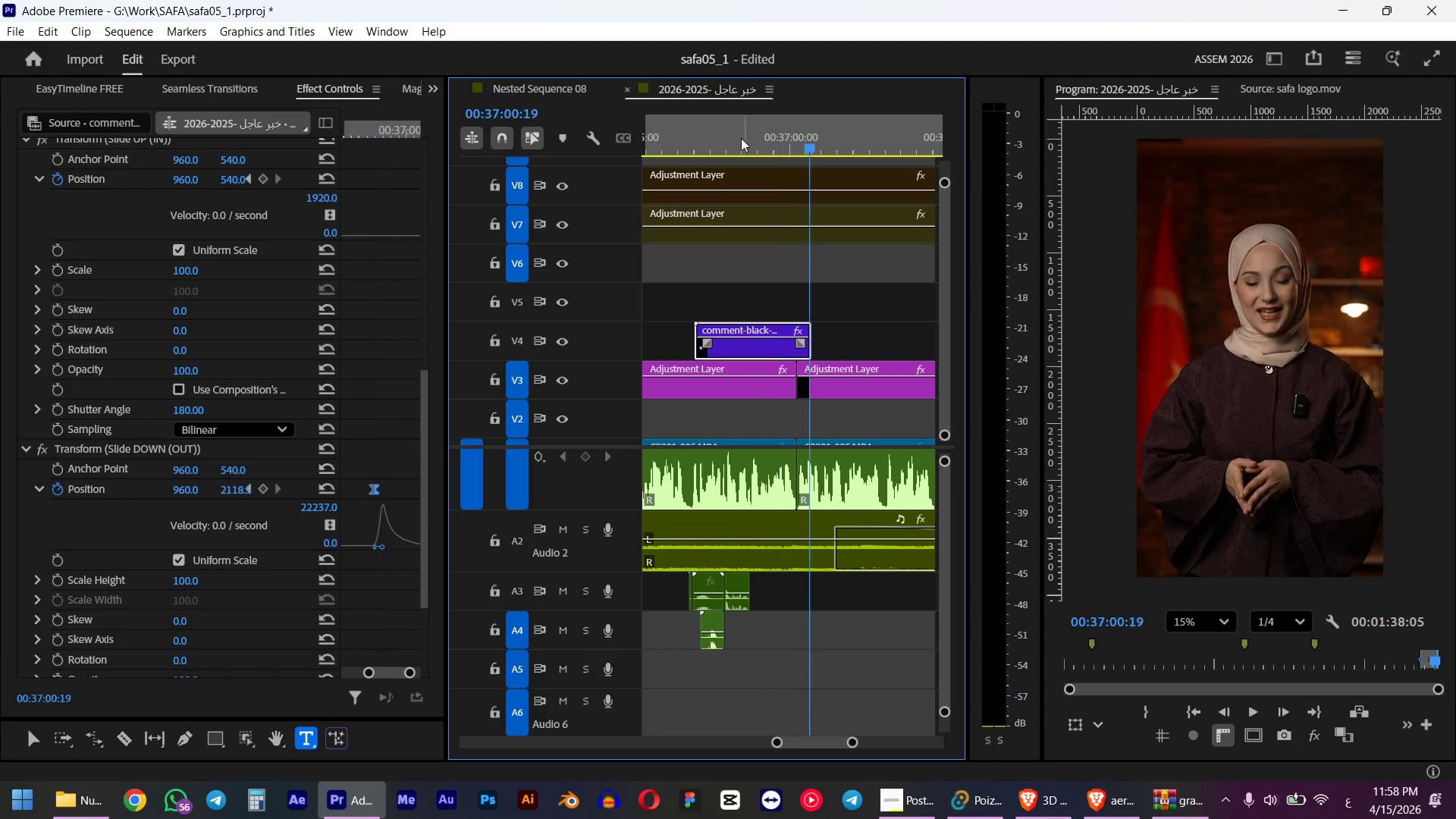 
left_click([733, 141])
 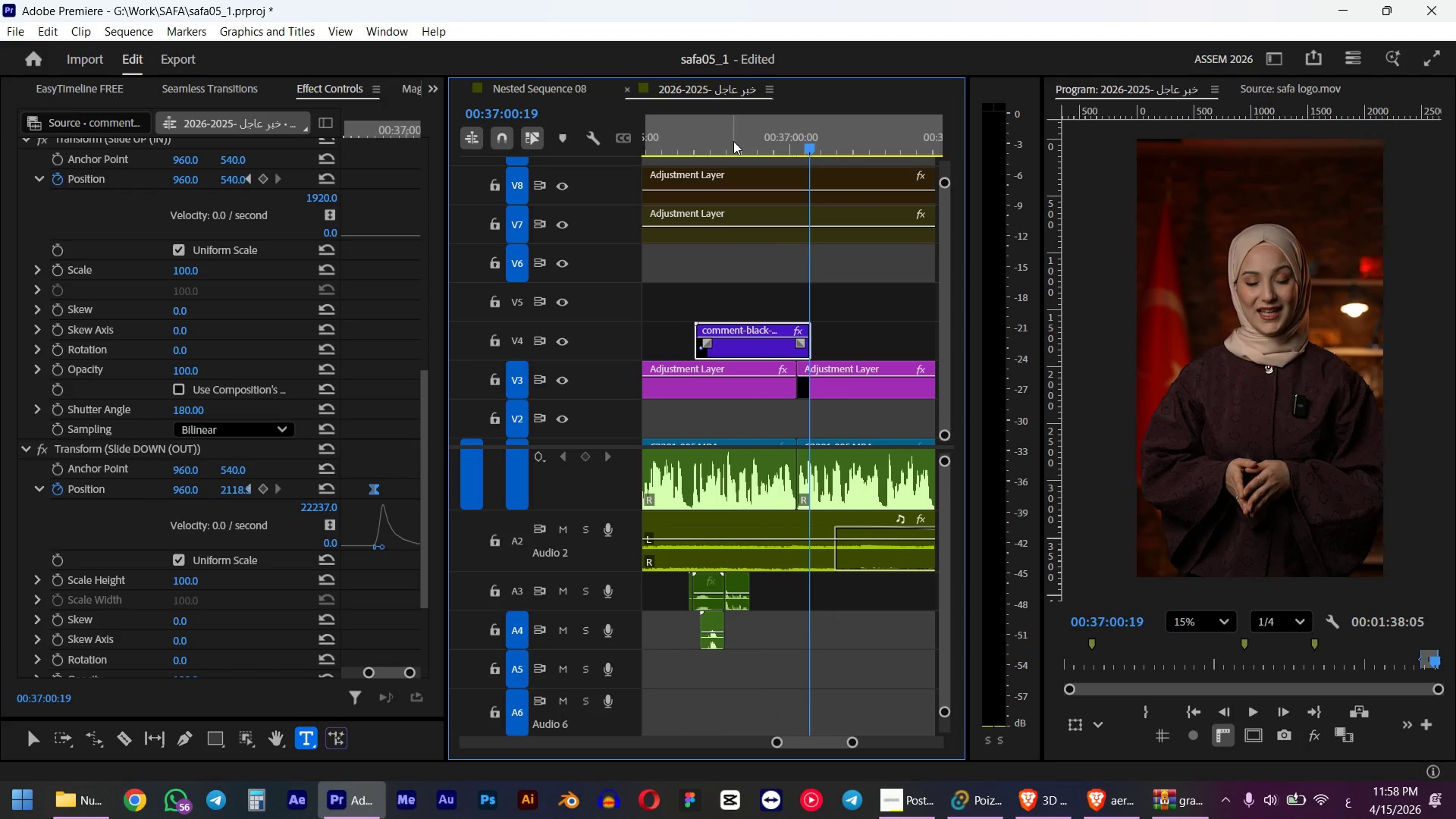 
key(Space)
 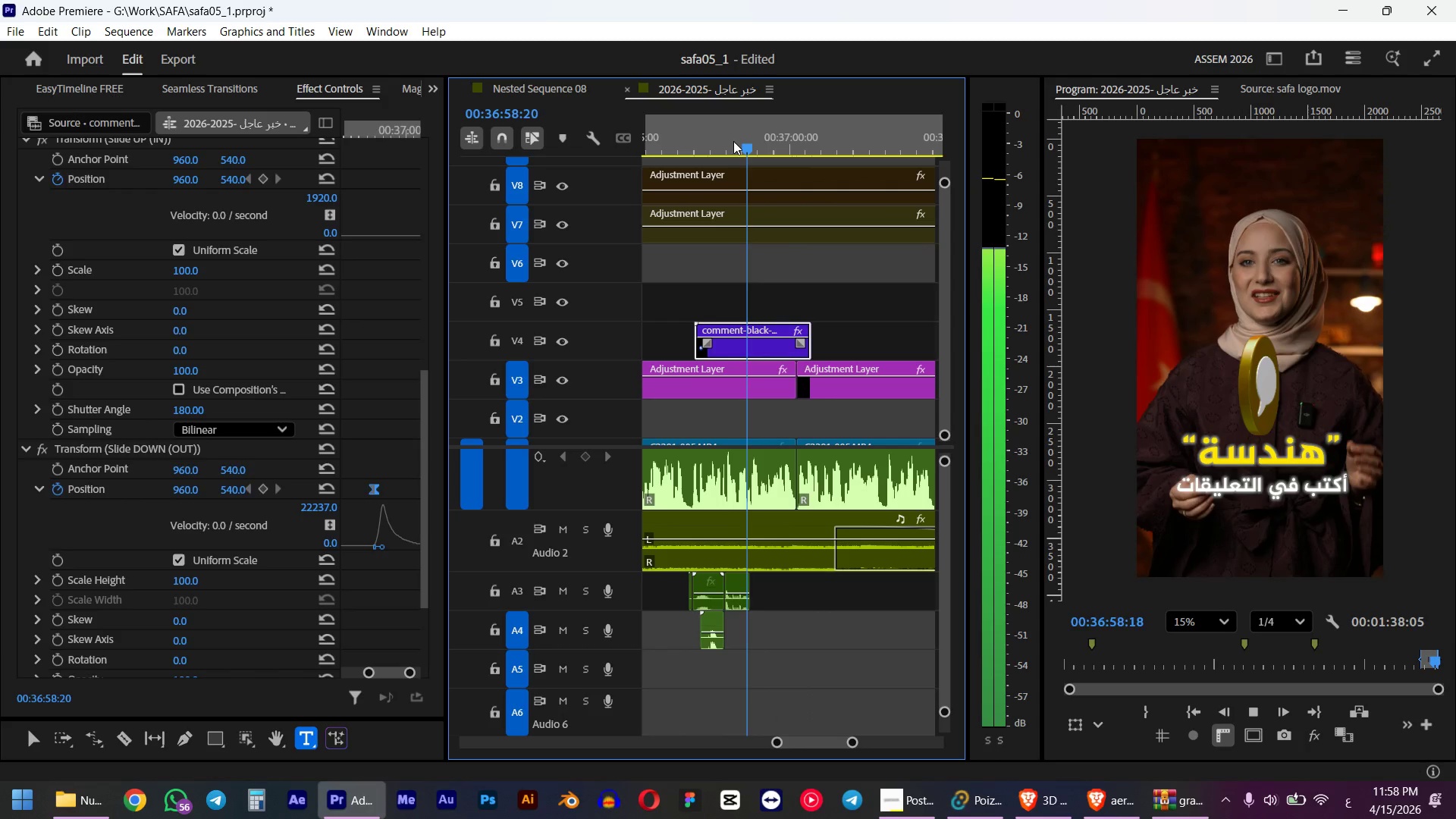 
key(Space)
 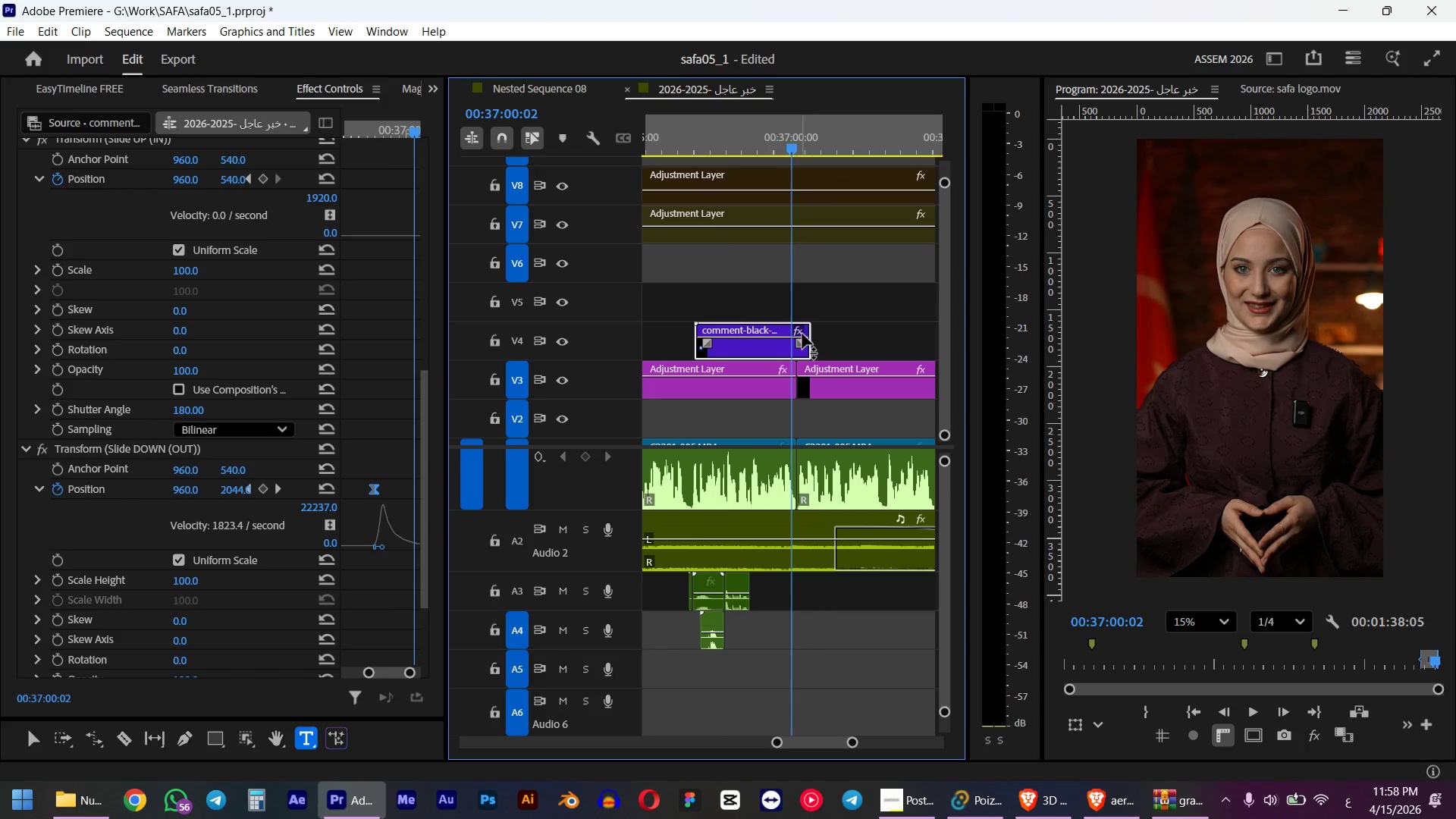 
left_click_drag(start_coordinate=[812, 348], to_coordinate=[827, 344])
 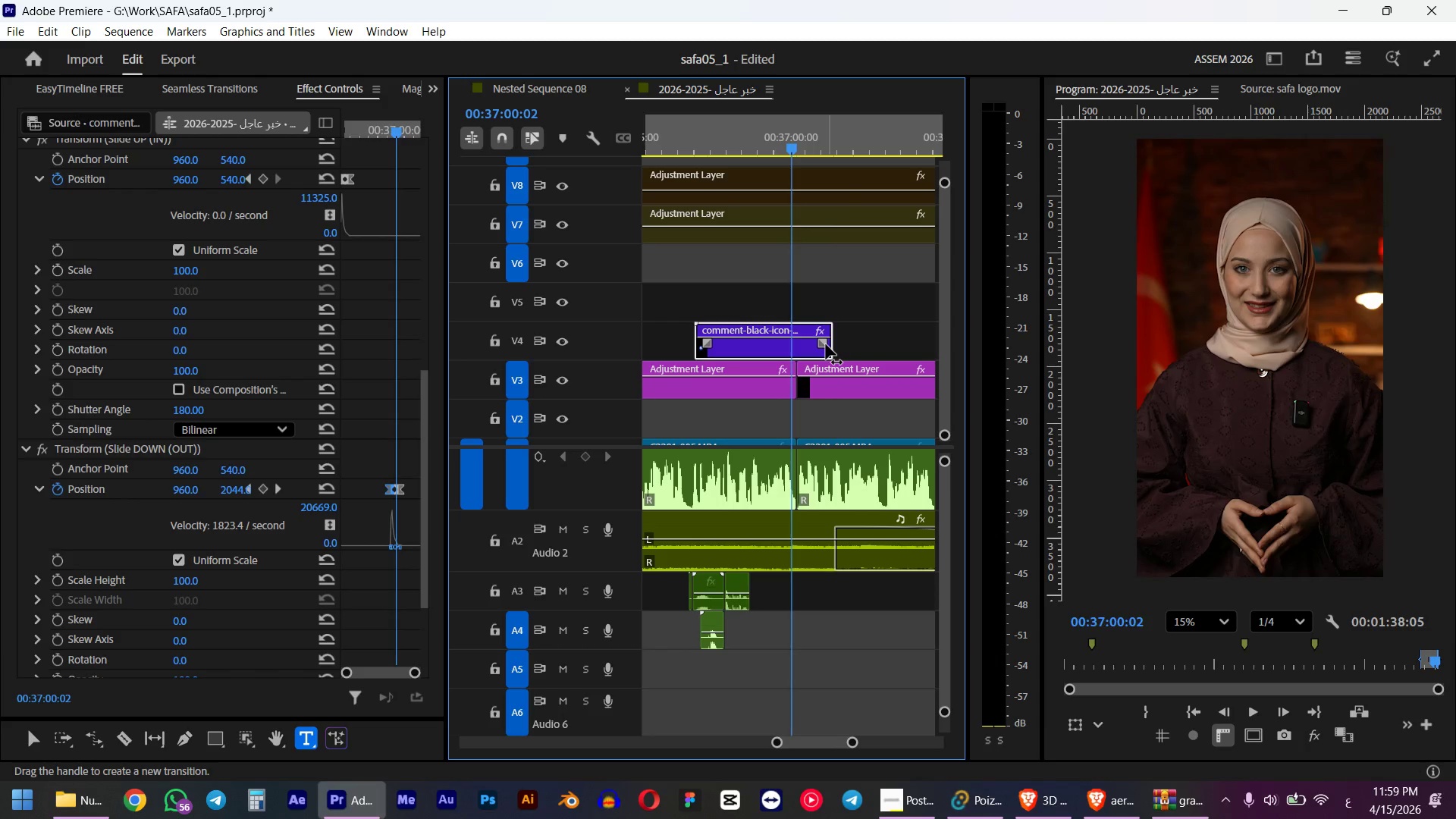 
left_click_drag(start_coordinate=[380, 450], to_coordinate=[412, 497])
 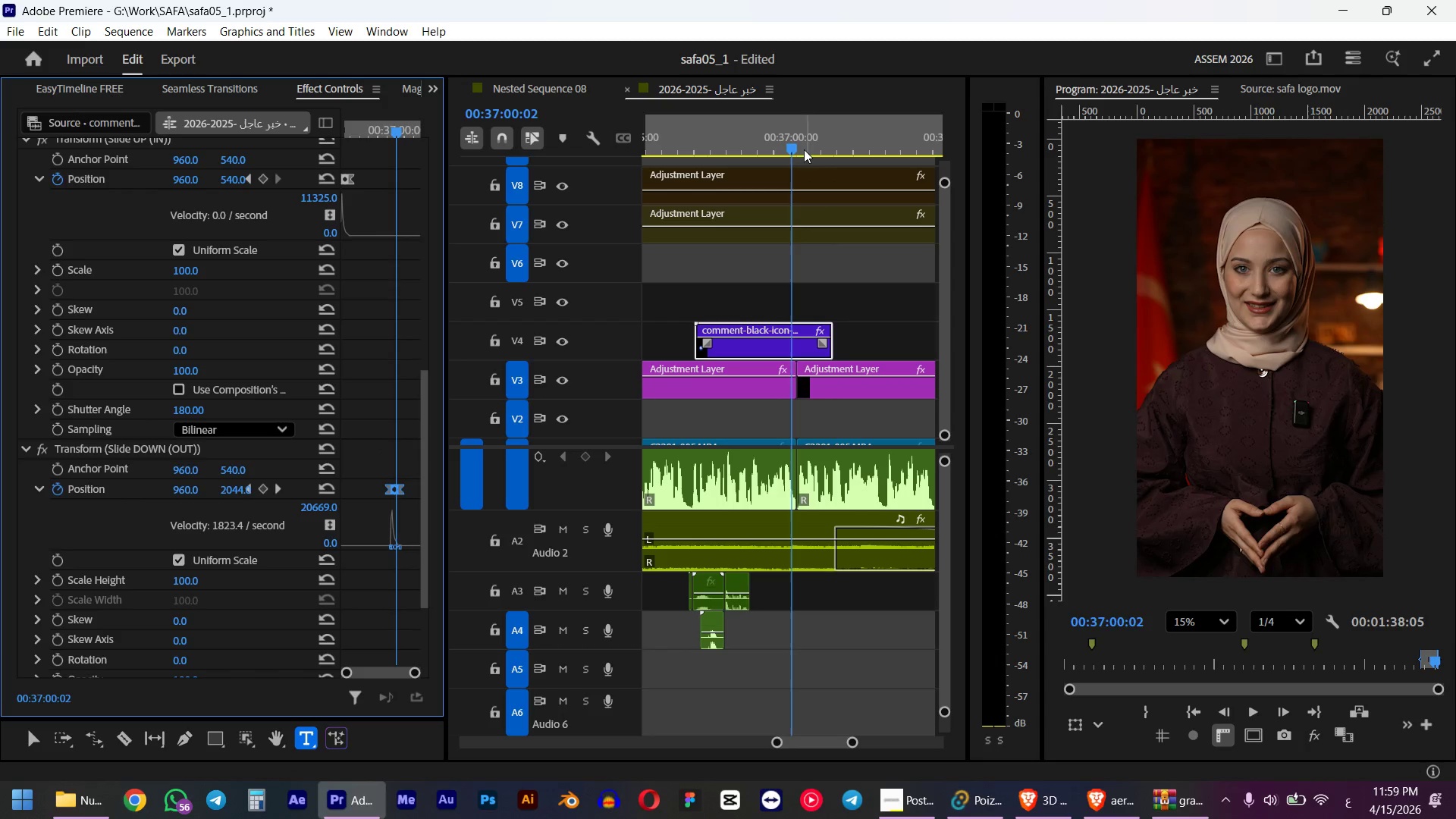 
left_click_drag(start_coordinate=[787, 139], to_coordinate=[802, 139])
 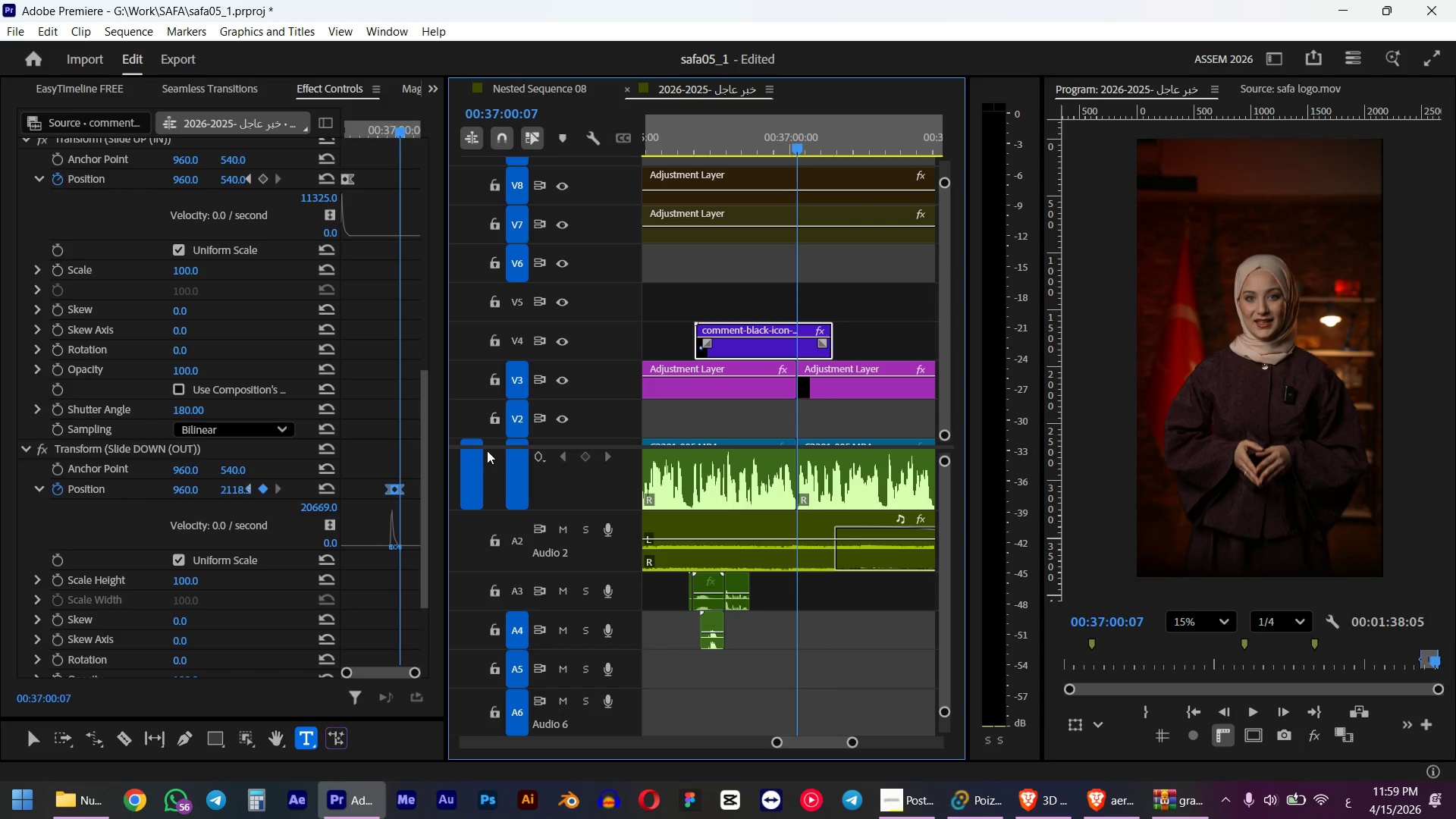 
hold_key(key=ShiftLeft, duration=0.88)
 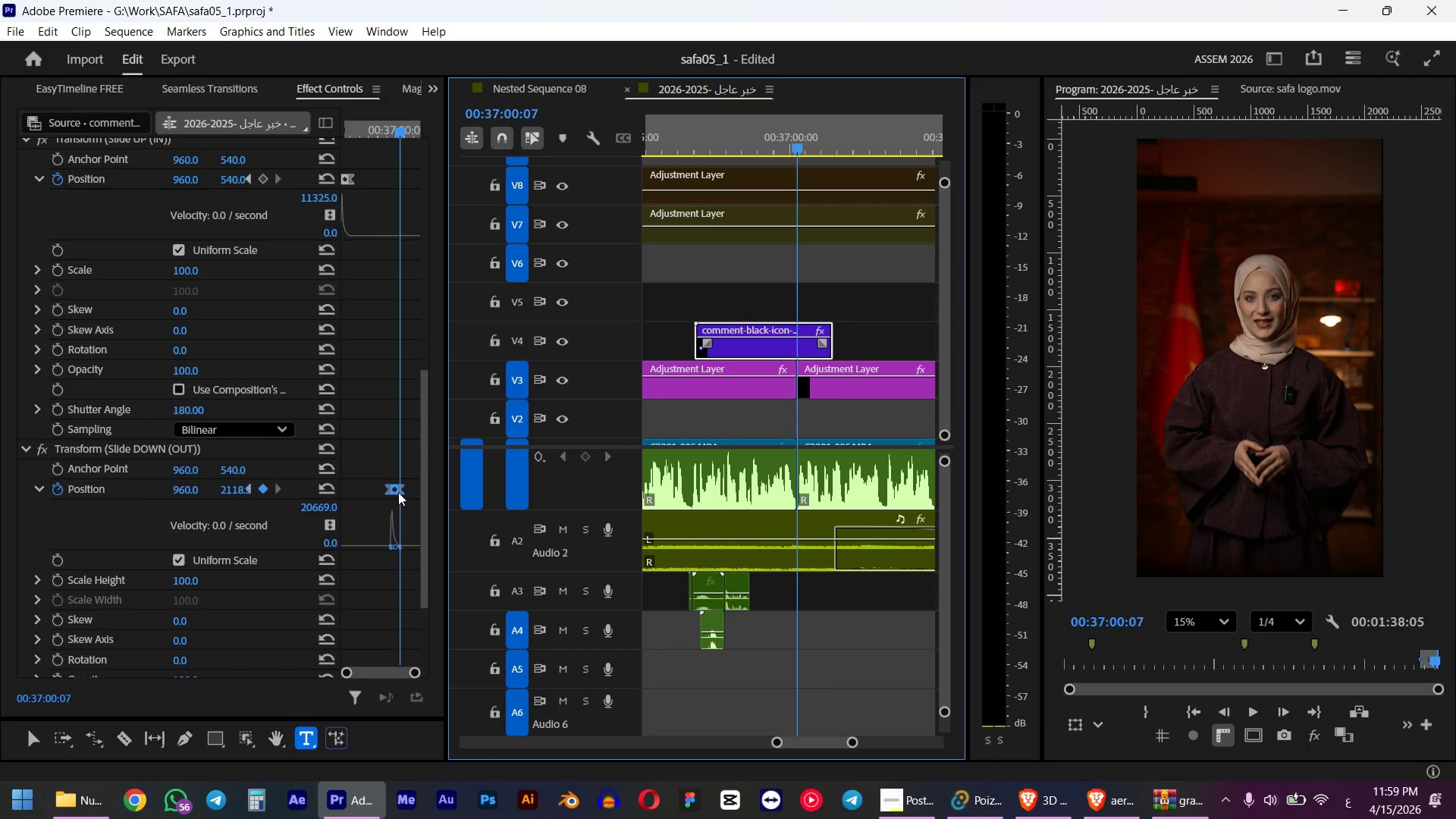 
left_click_drag(start_coordinate=[391, 489], to_coordinate=[394, 487])
 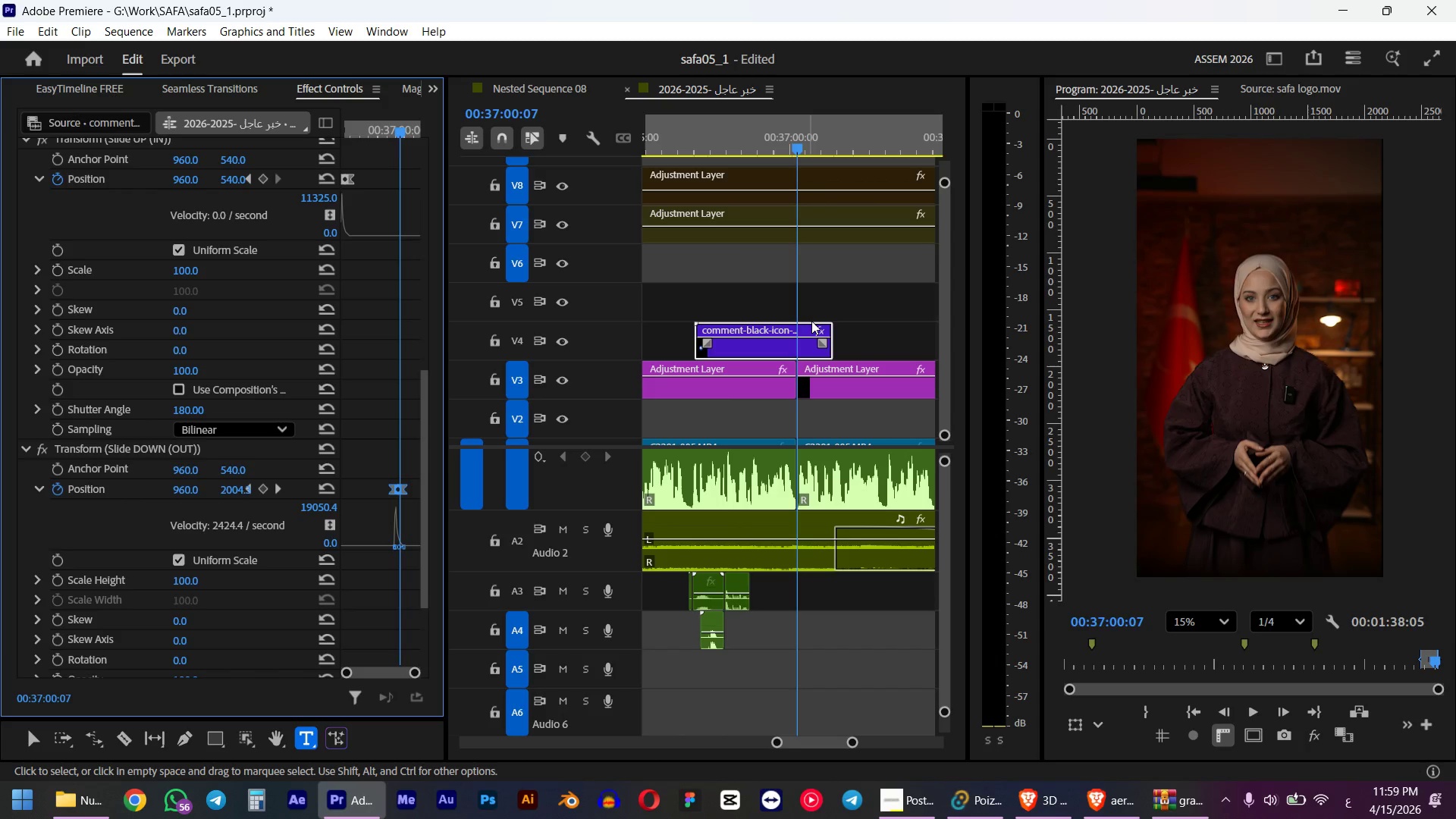 
key(Space)
 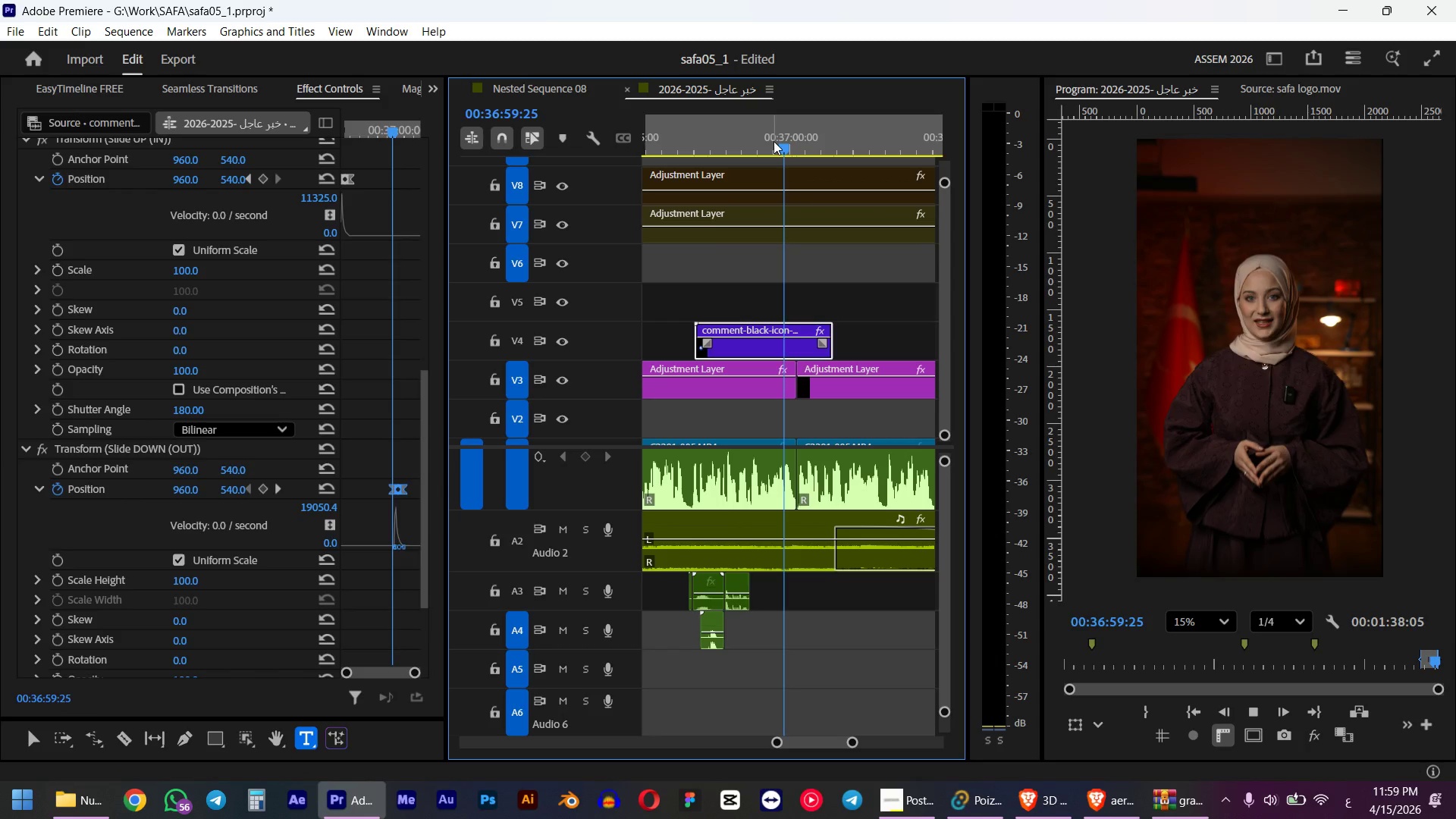 
key(Space)
 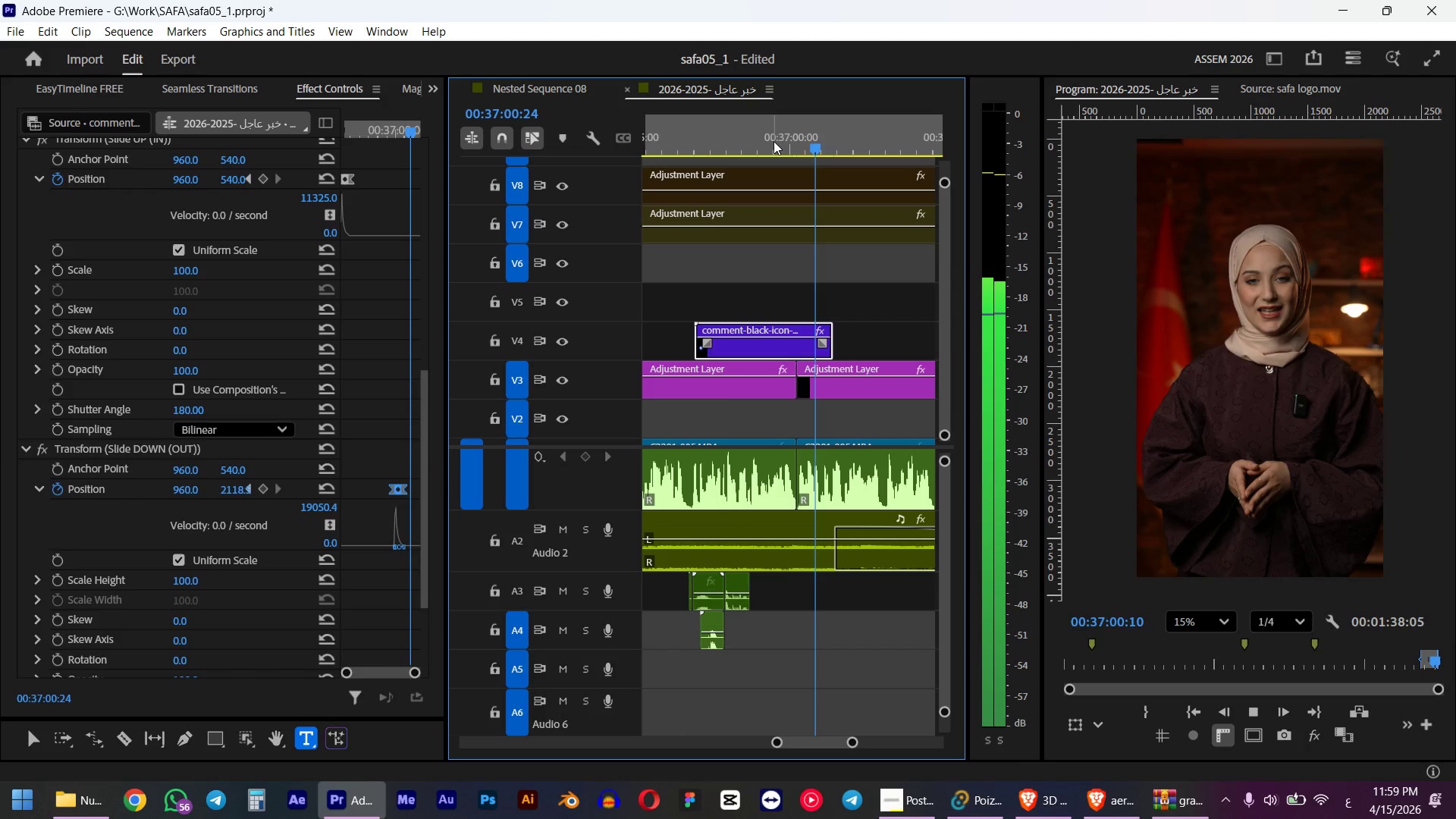 
left_click([753, 145])
 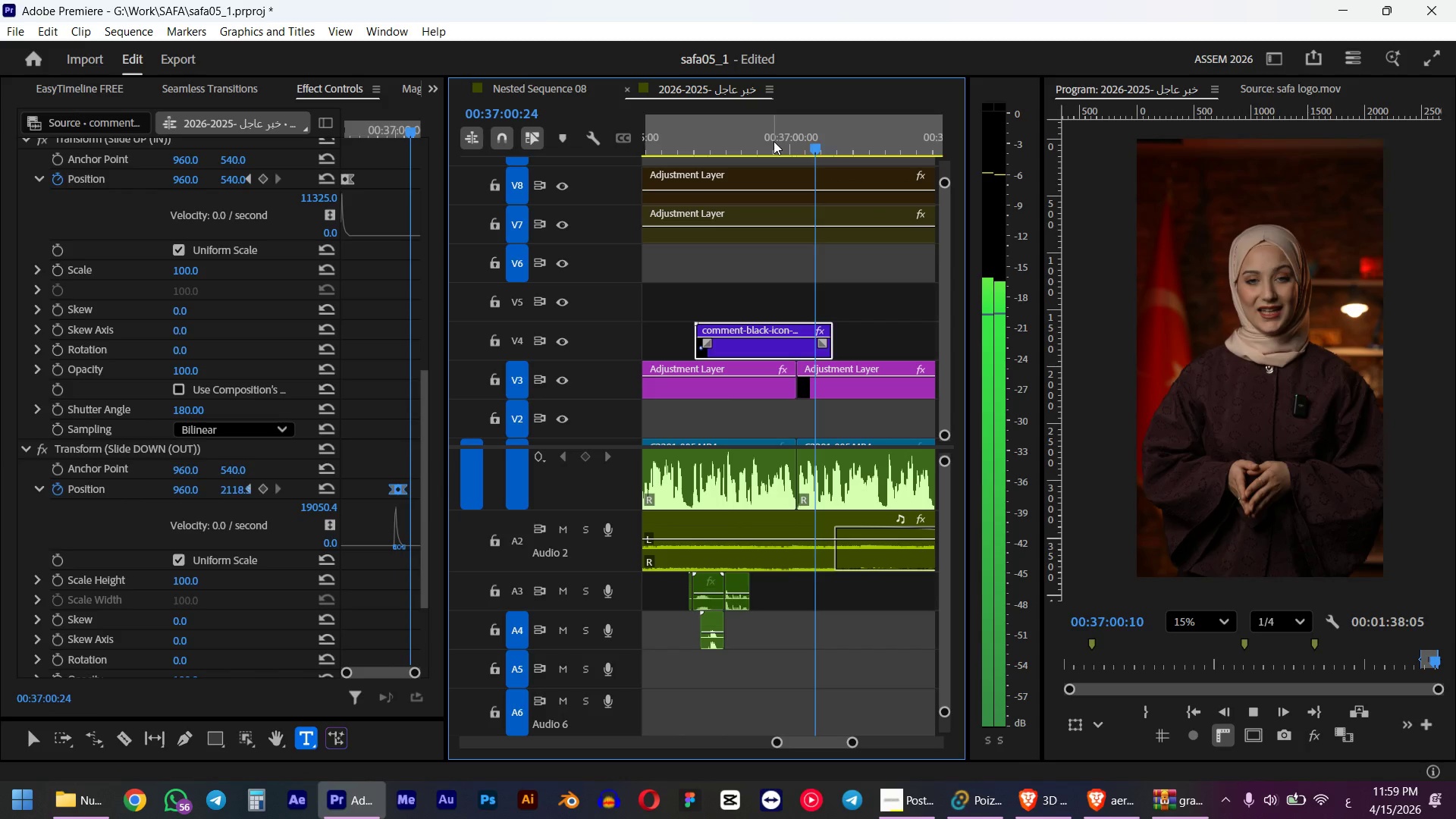 
key(Space)
 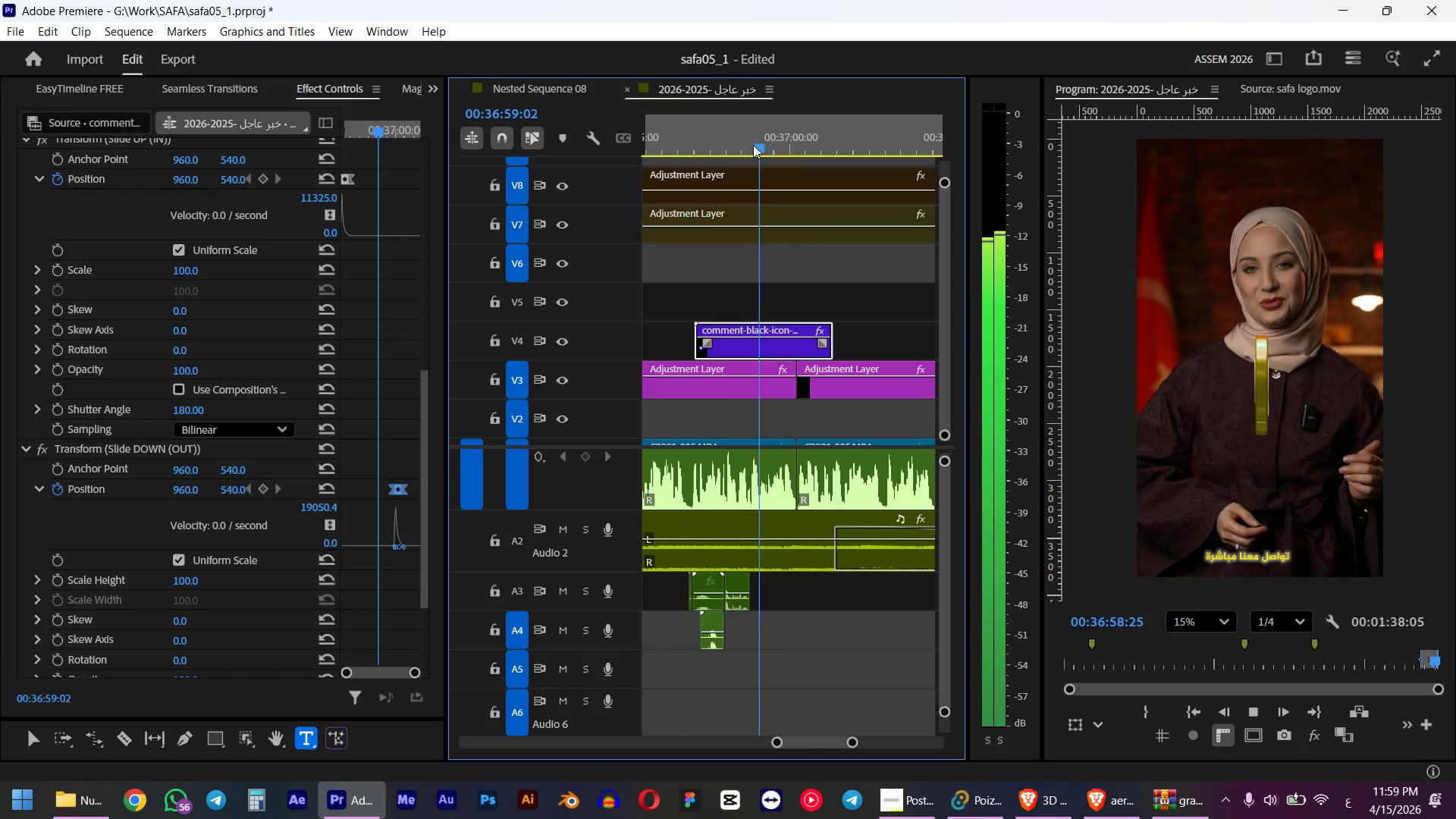 
hold_key(key=AltLeft, duration=0.98)
 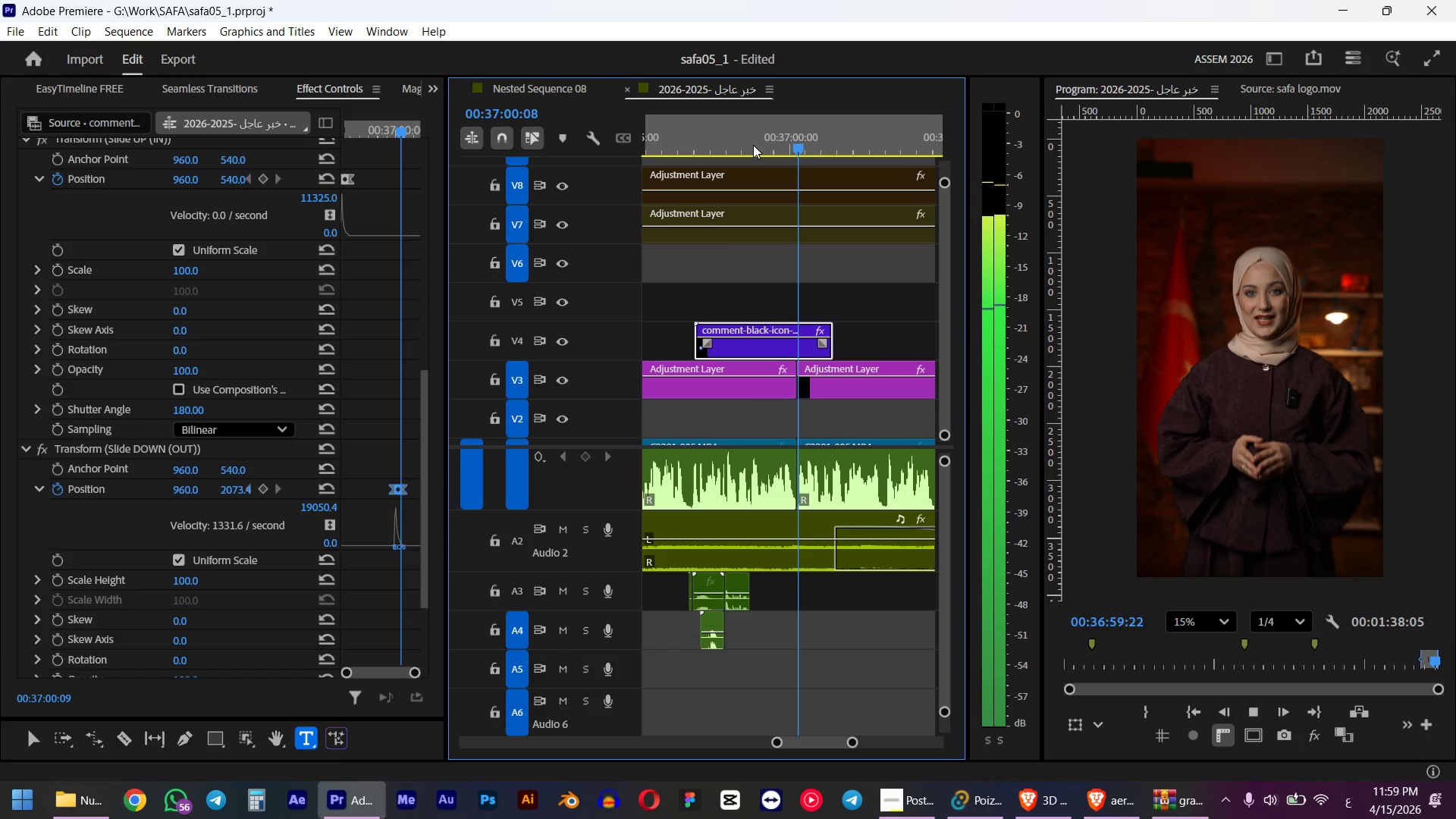 
key(Space)
 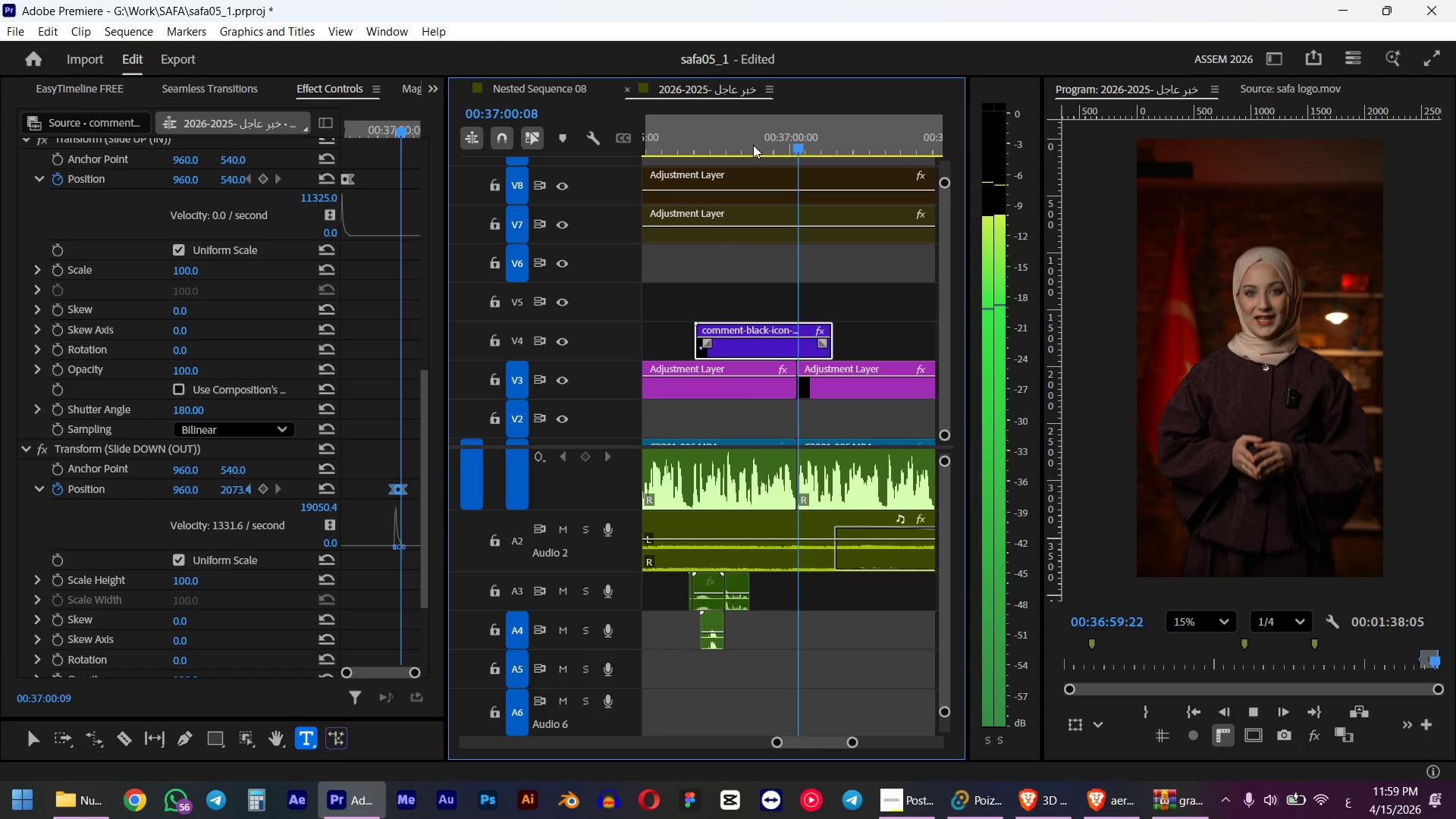 
scroll: coordinate [836, 278], scroll_direction: down, amount: 8.0
 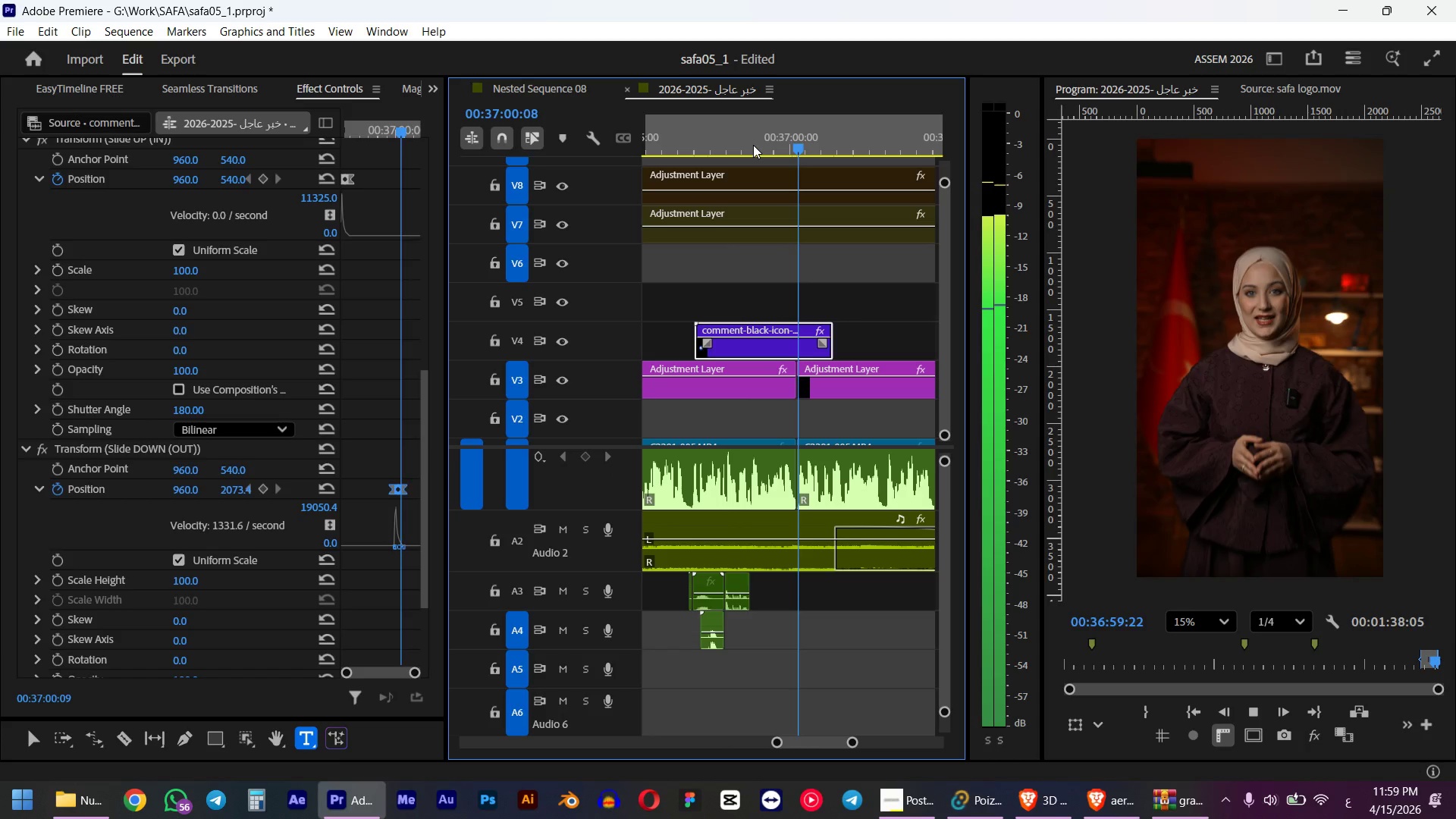 
left_click([808, 146])
 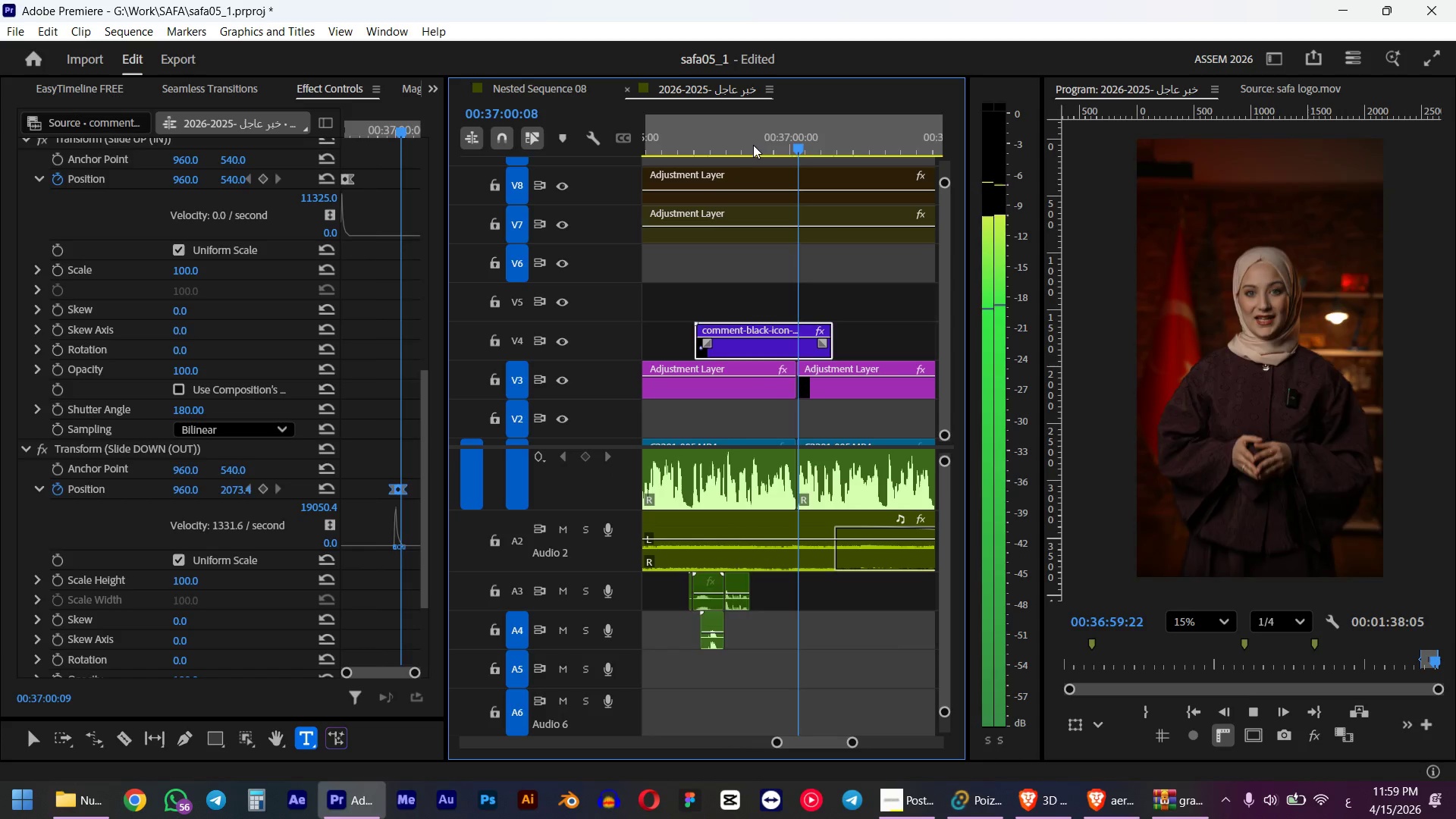 
key(Space)
 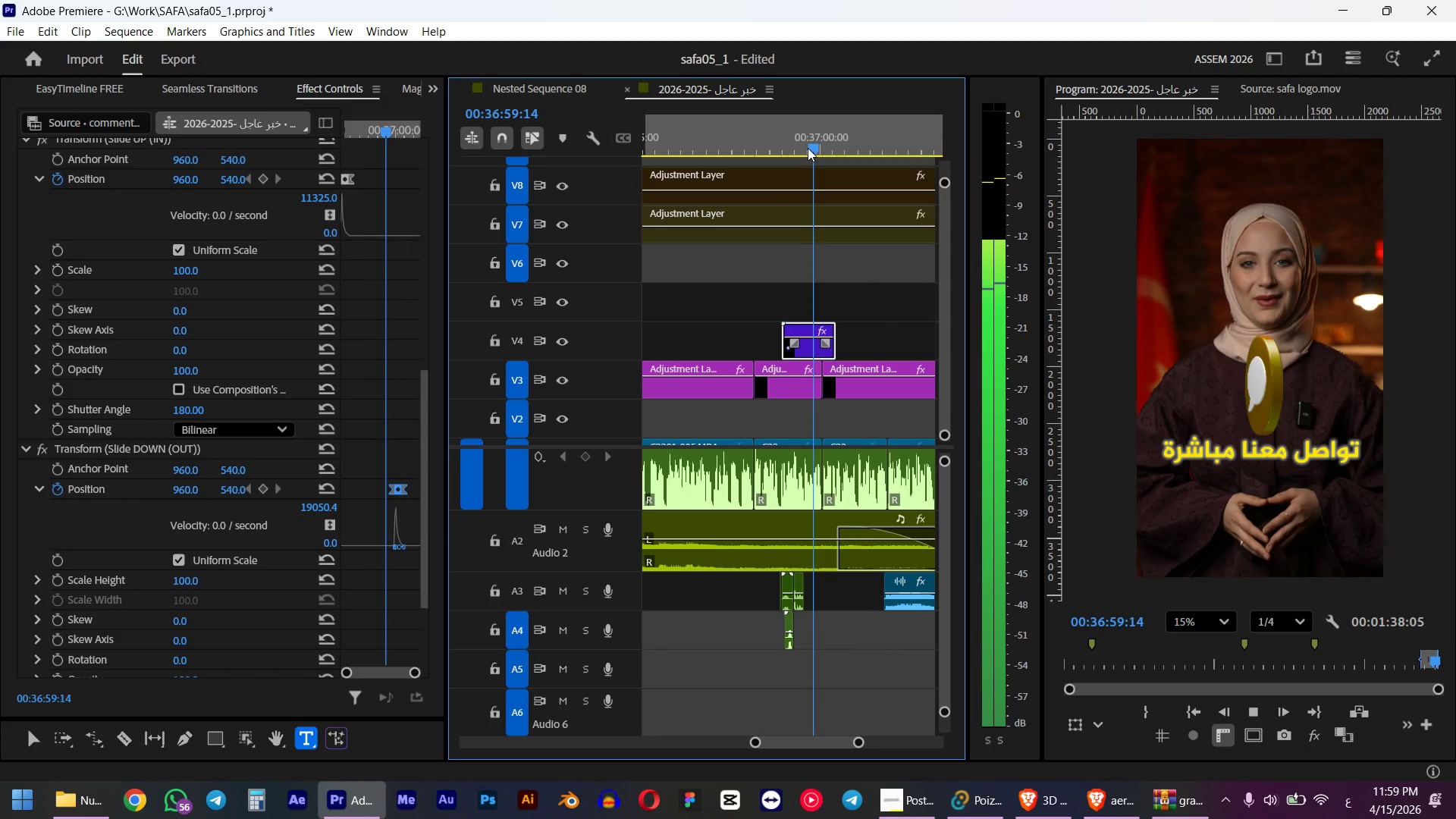 
key(Space)
 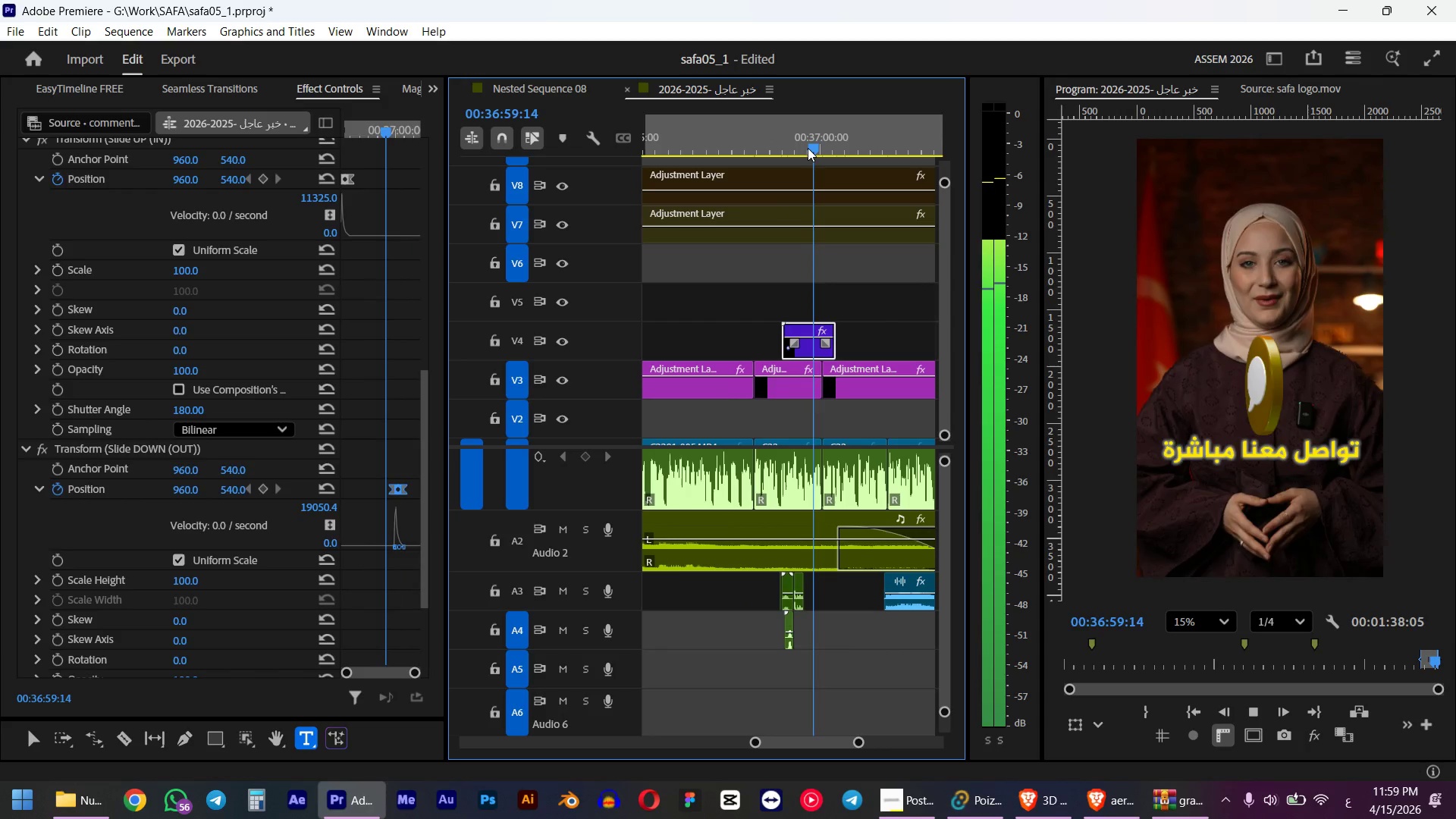 
left_click([807, 140])
 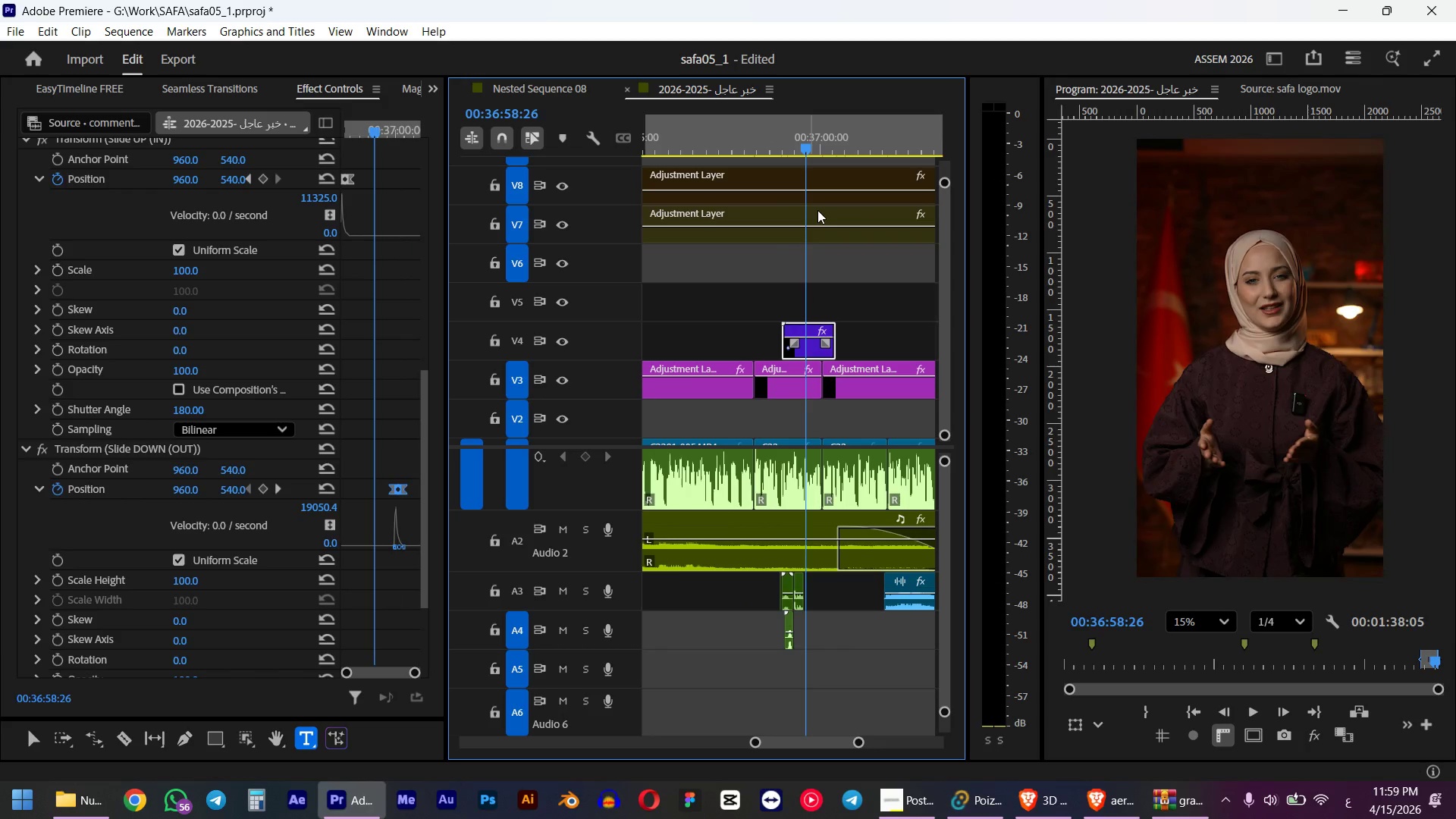 
hold_key(key=ControlLeft, duration=3.22)
scroll: coordinate [836, 310], scroll_direction: up, amount: 41.0
 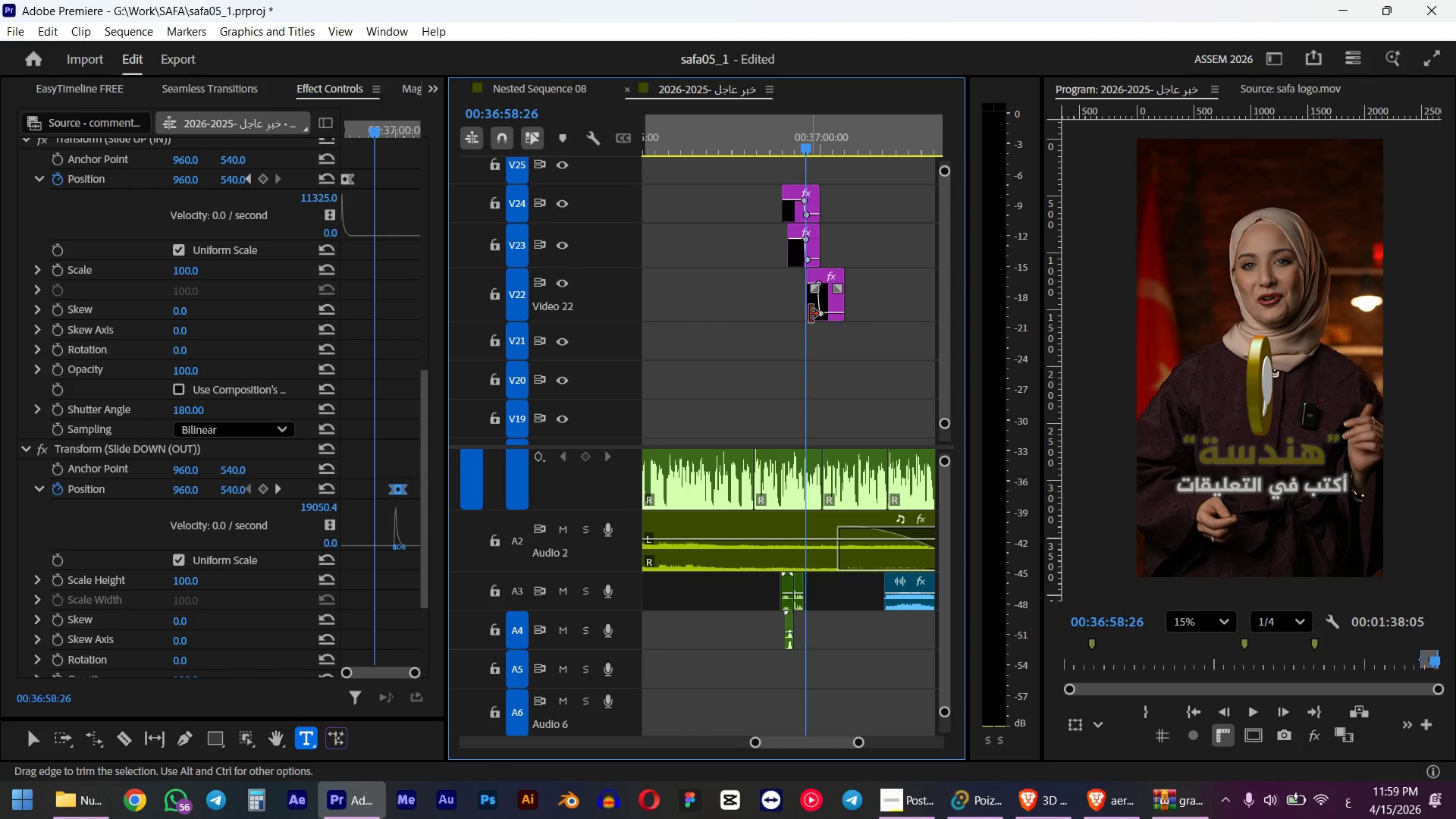 
hold_key(key=AltLeft, duration=1.23)
left_click([828, 293])
 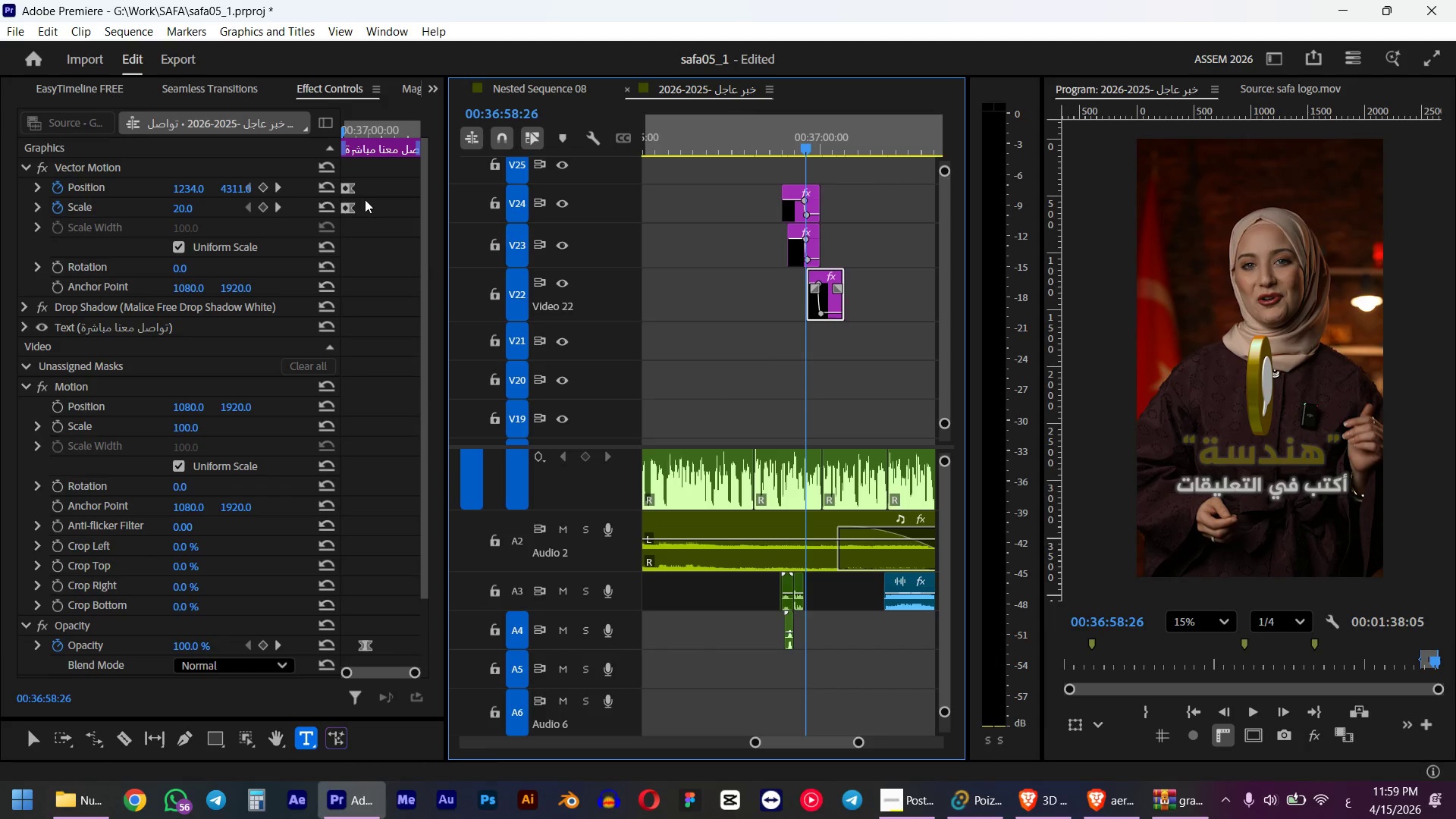 
key(Shift+0)
 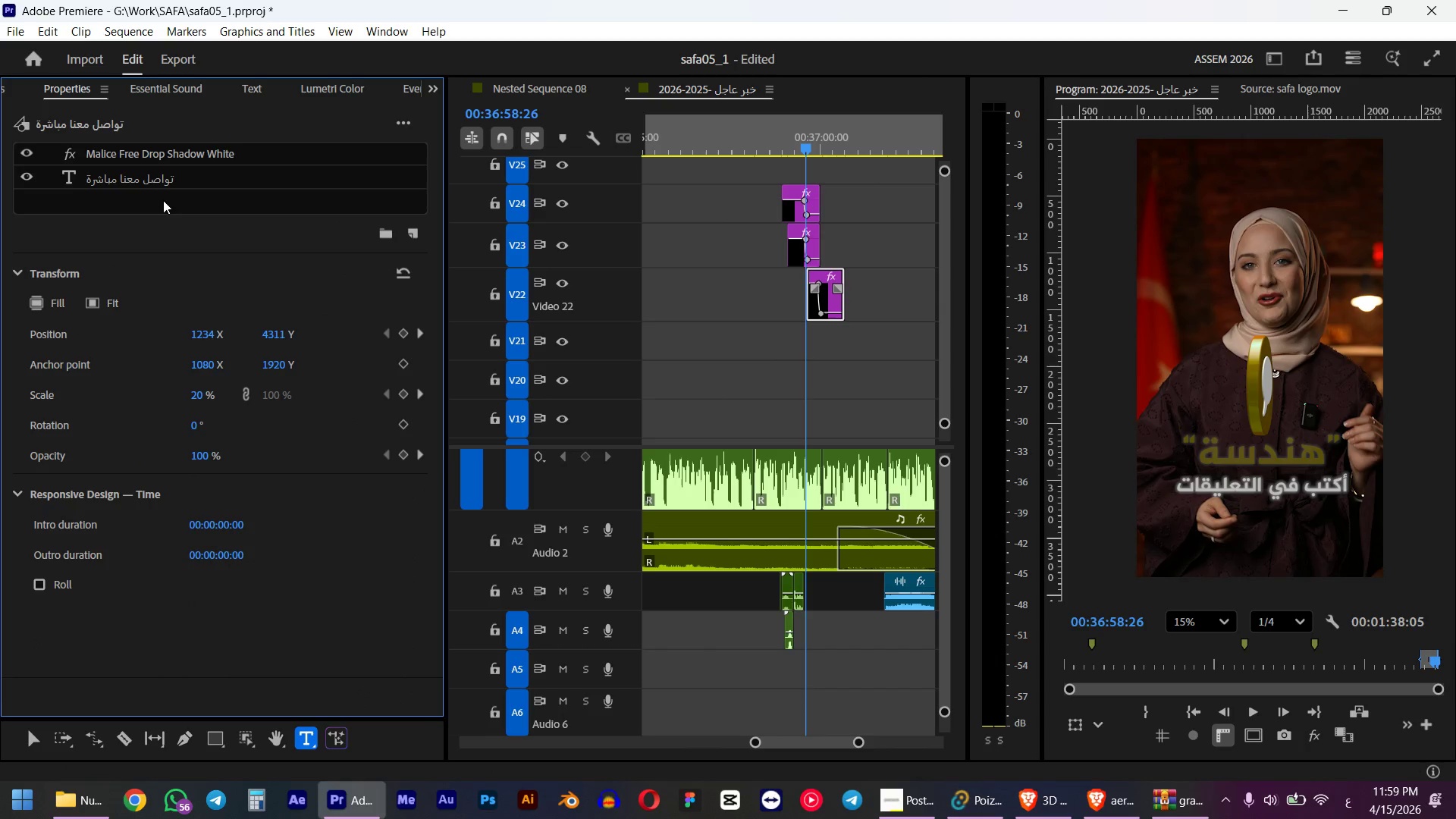 
left_click([152, 183])
 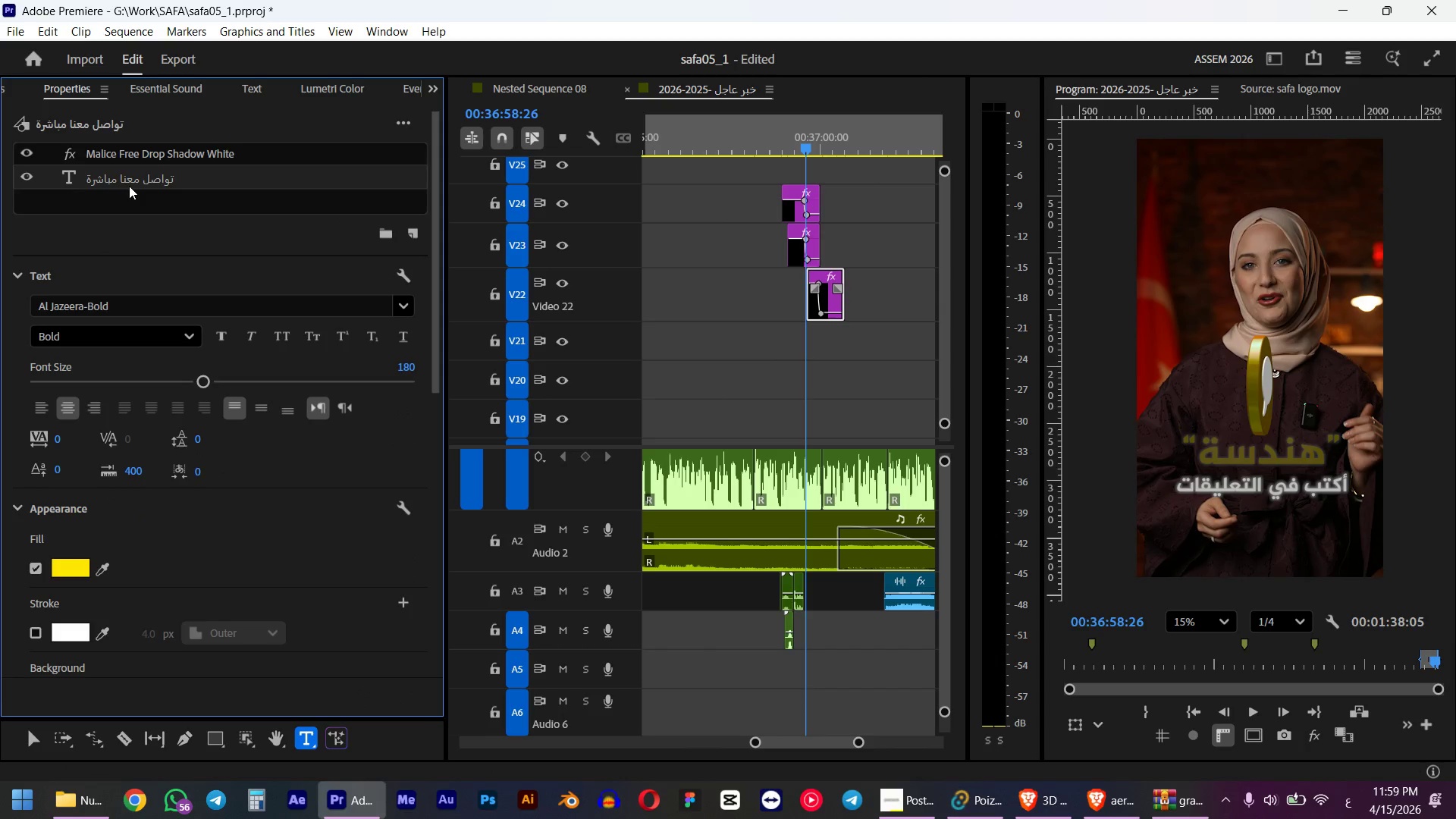 
double_click([129, 186])
 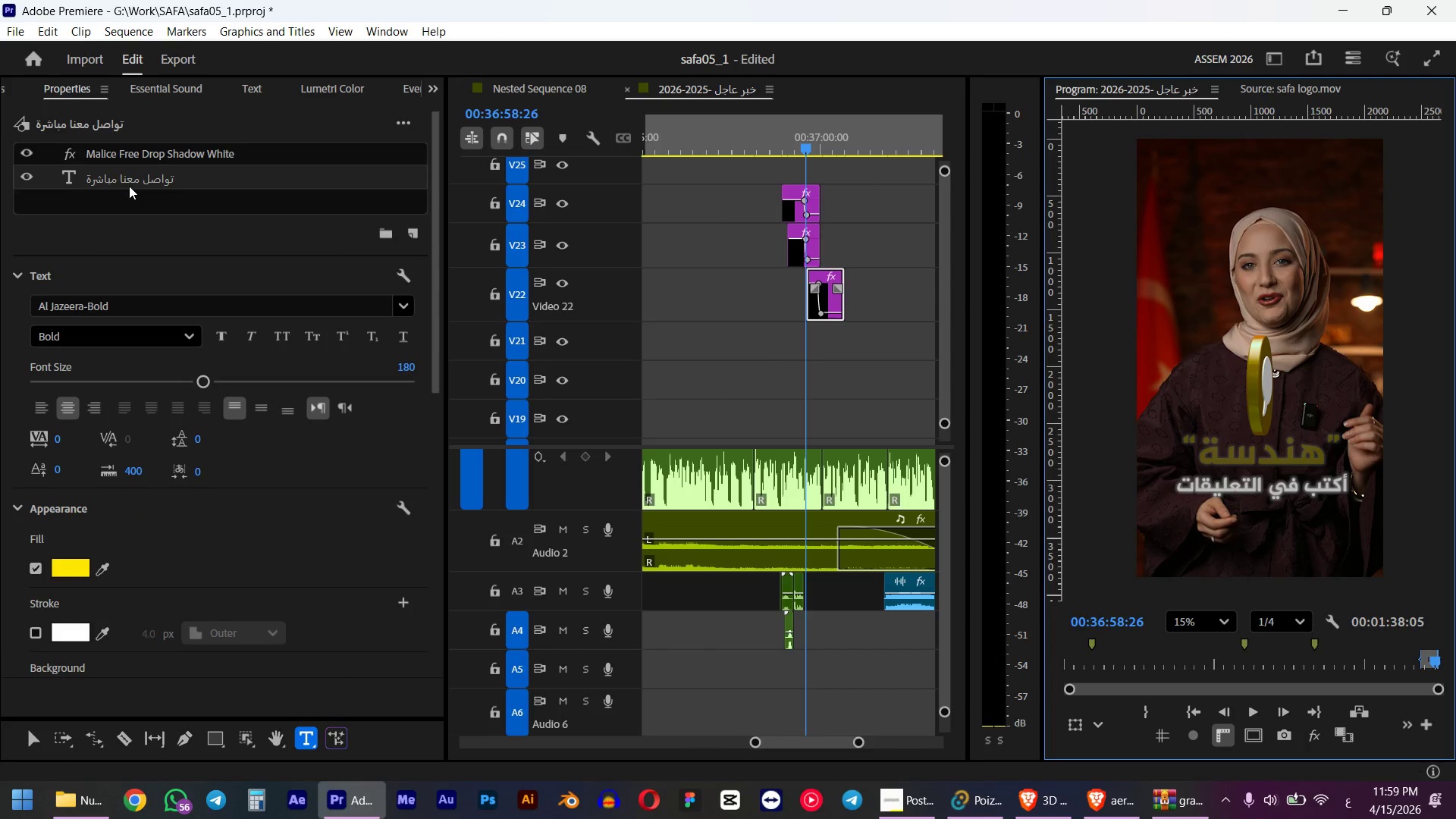 
type(,hwg lukh hgNk)
 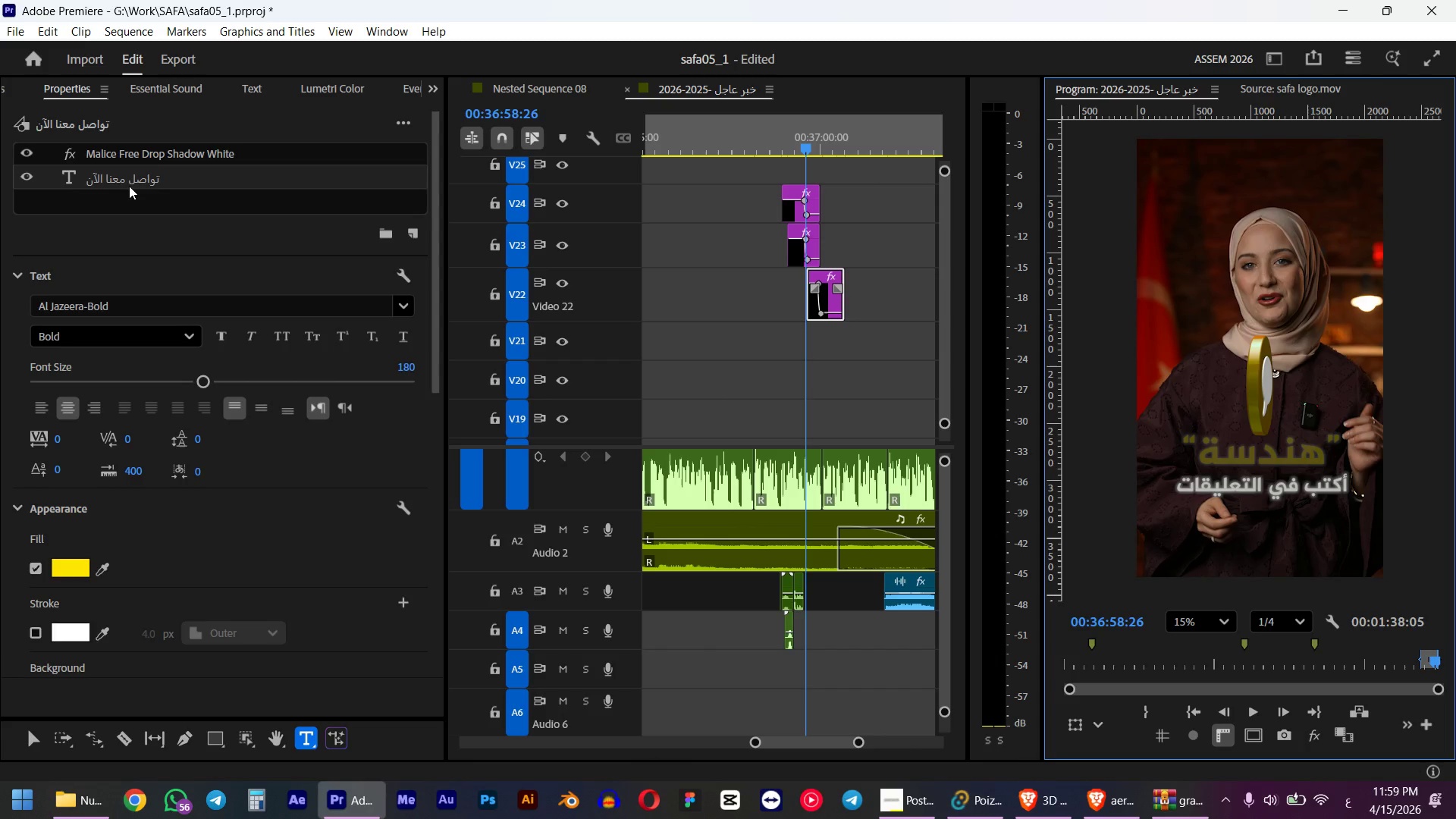 
left_click([773, 144])
 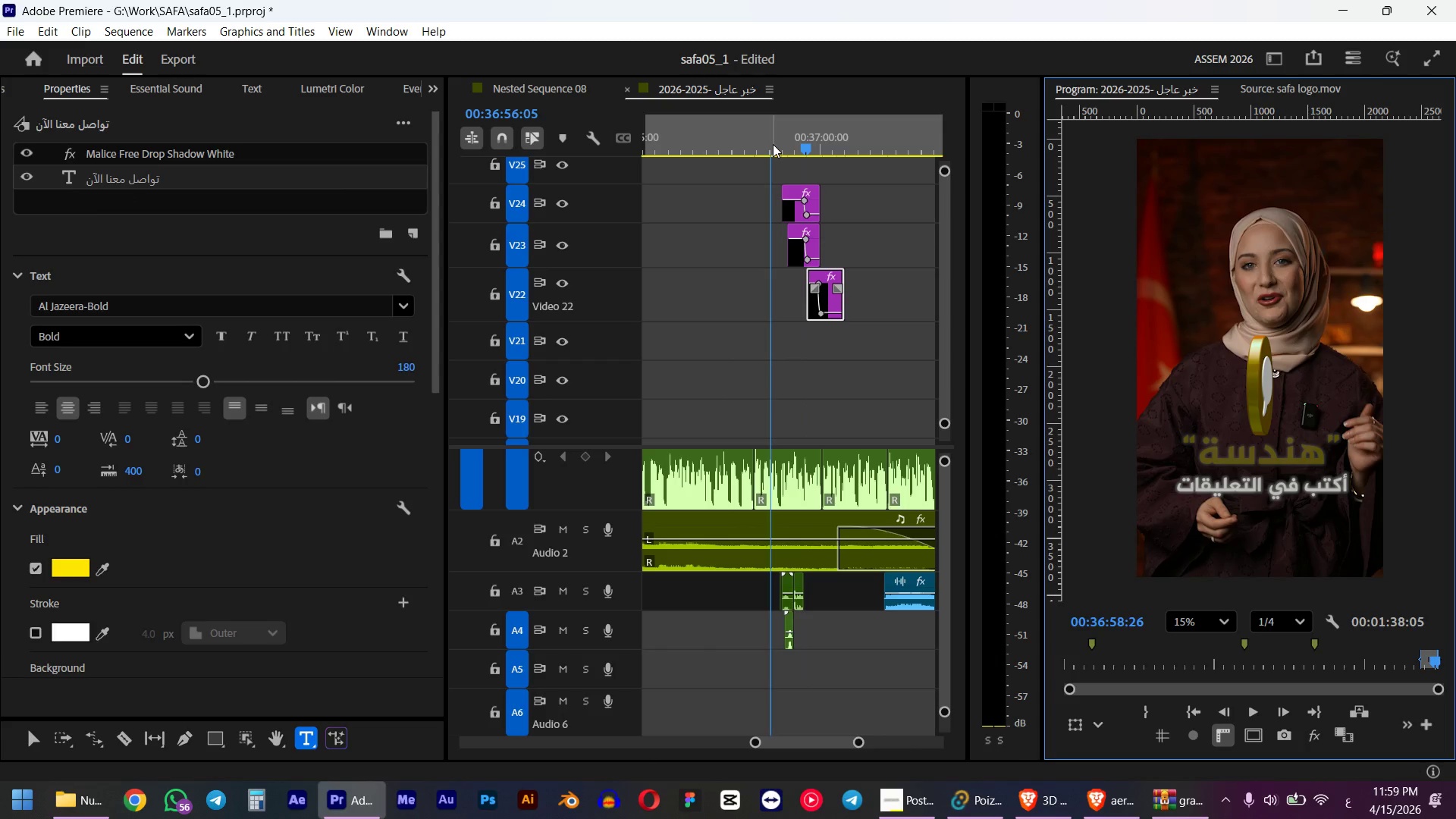 
key(Space)
 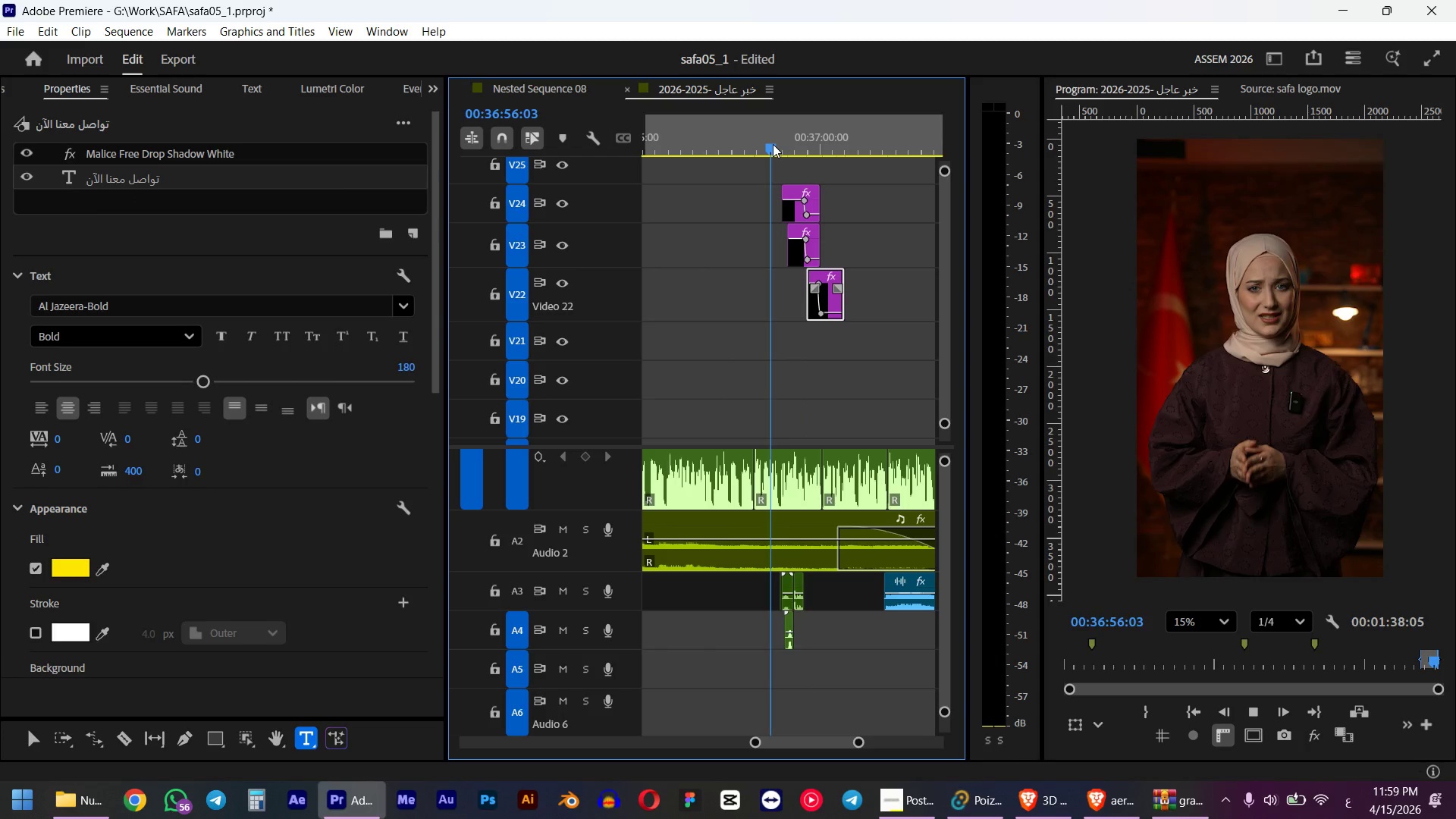 
wait(7.58)
 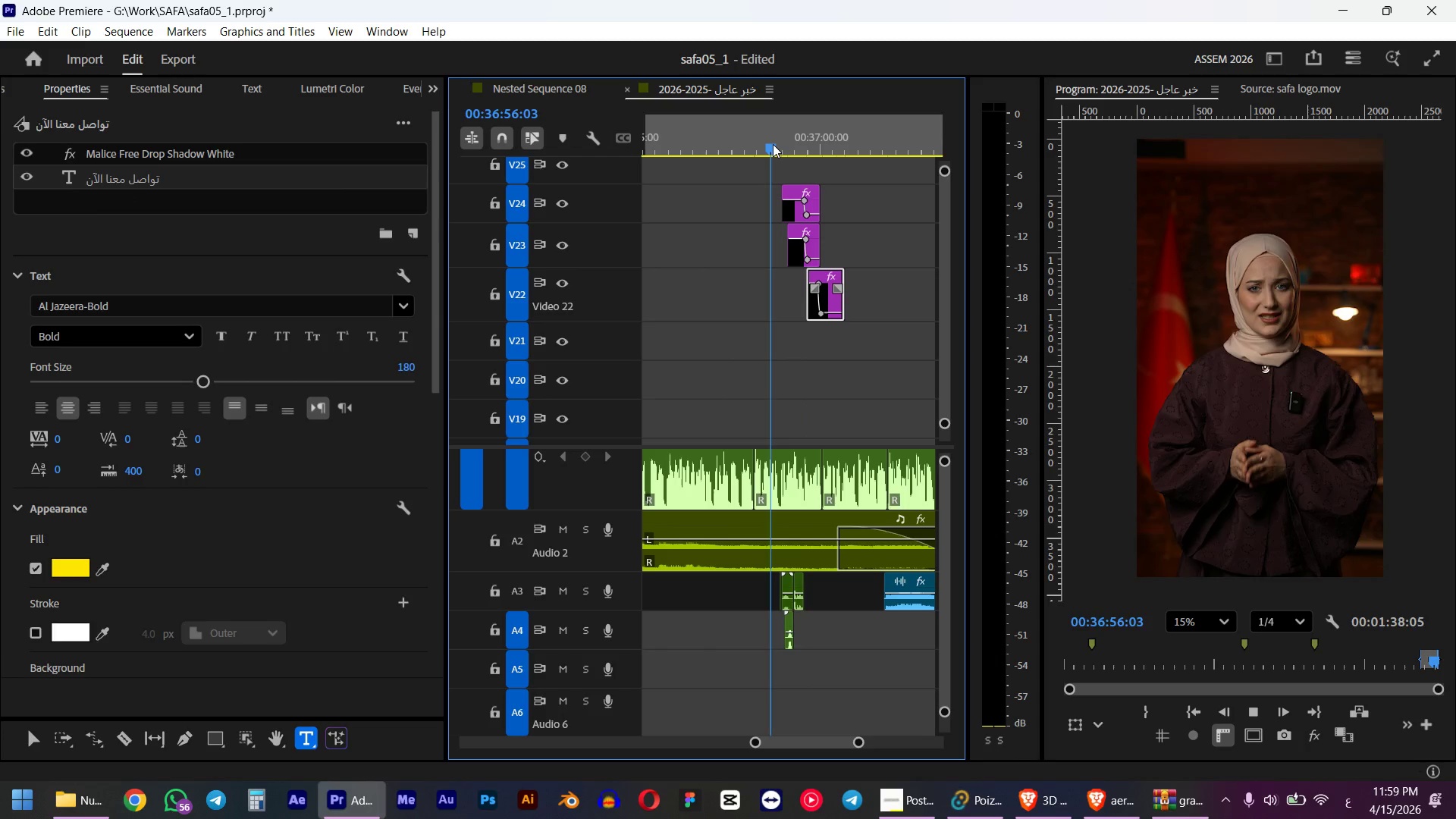 
hold_key(key=AltLeft, duration=0.94)
scroll: coordinate [859, 204], scroll_direction: down, amount: 5.0
 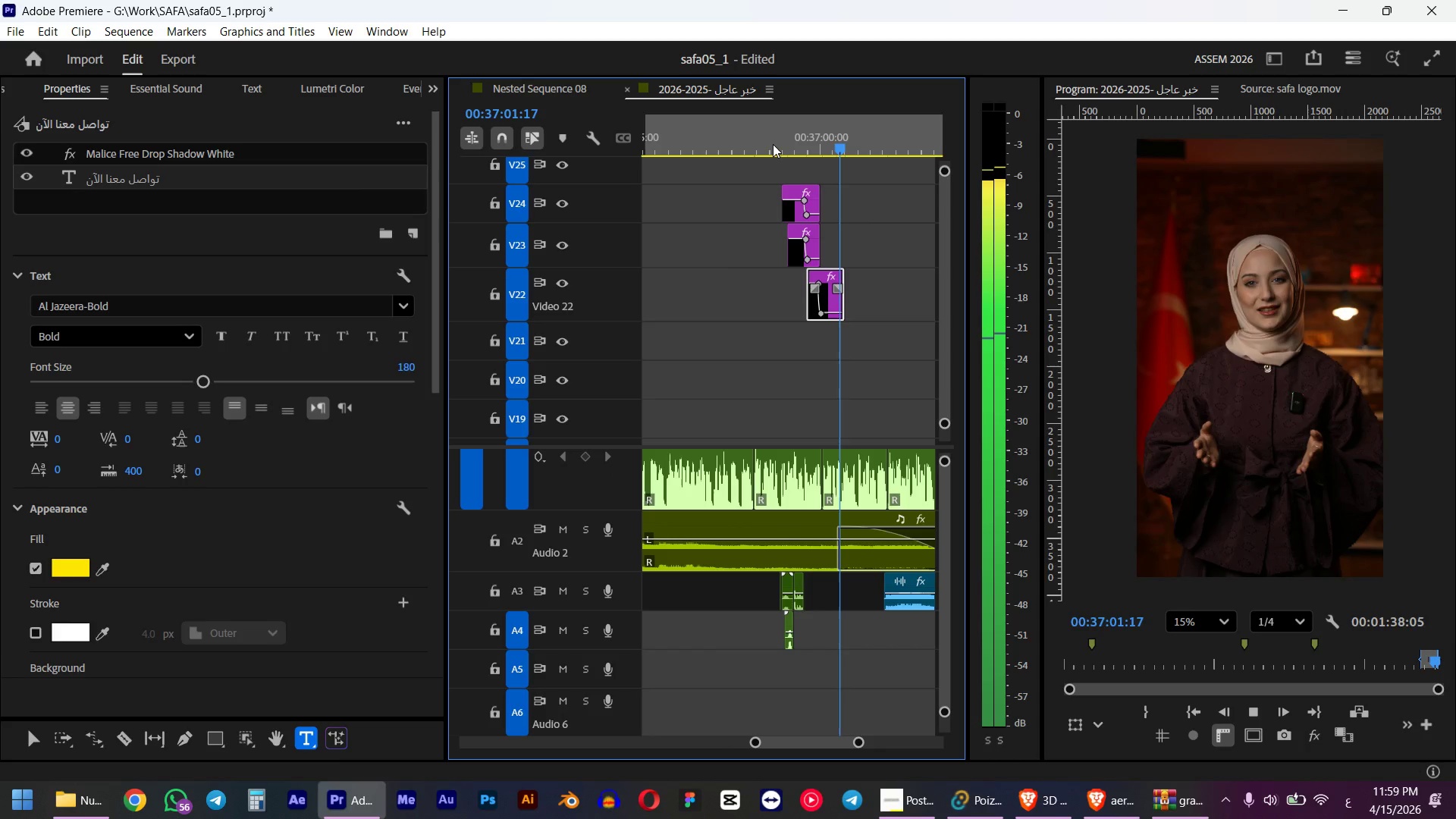 
hold_key(key=AltLeft, duration=0.59)
 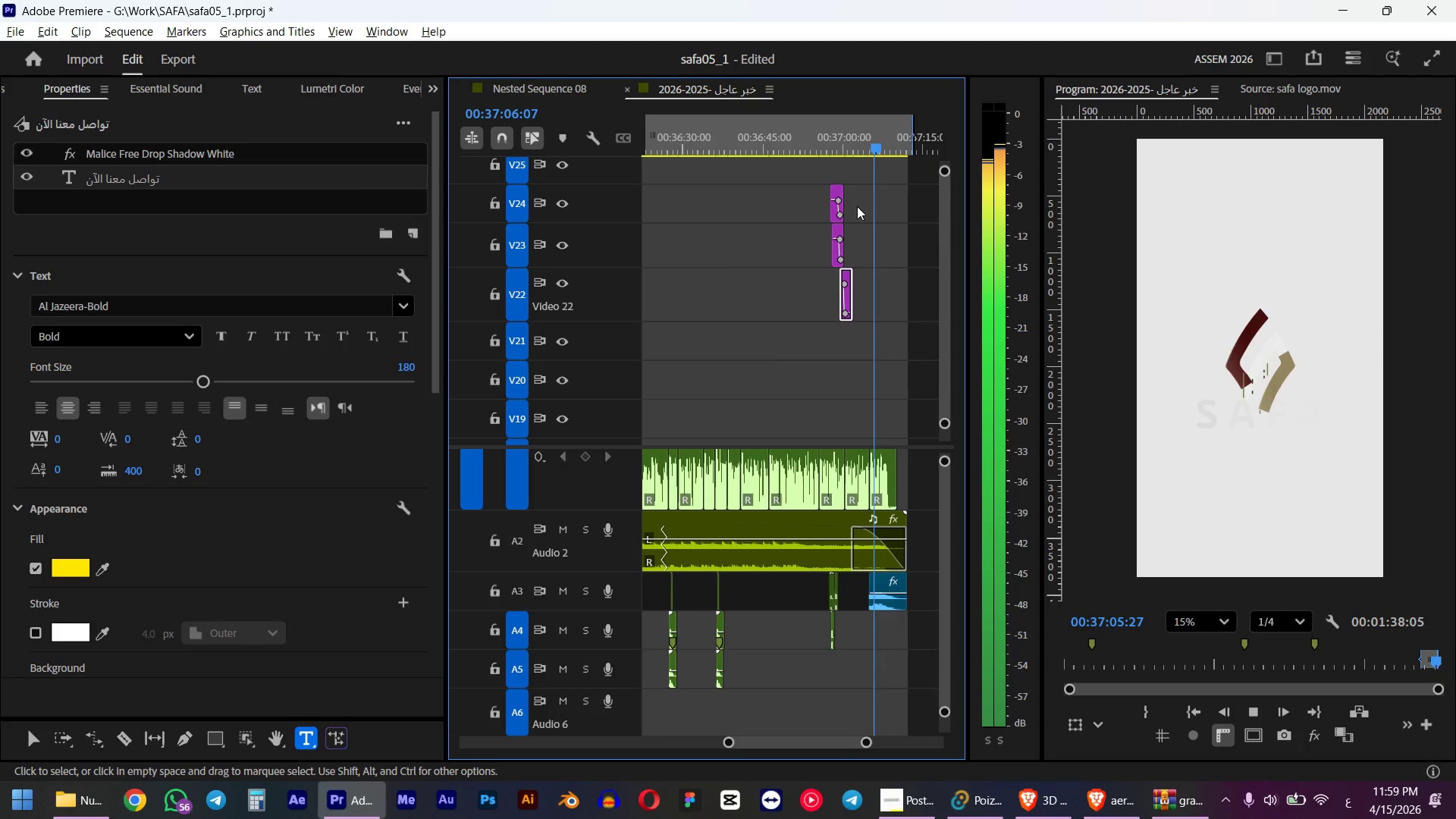 
key(Space)
 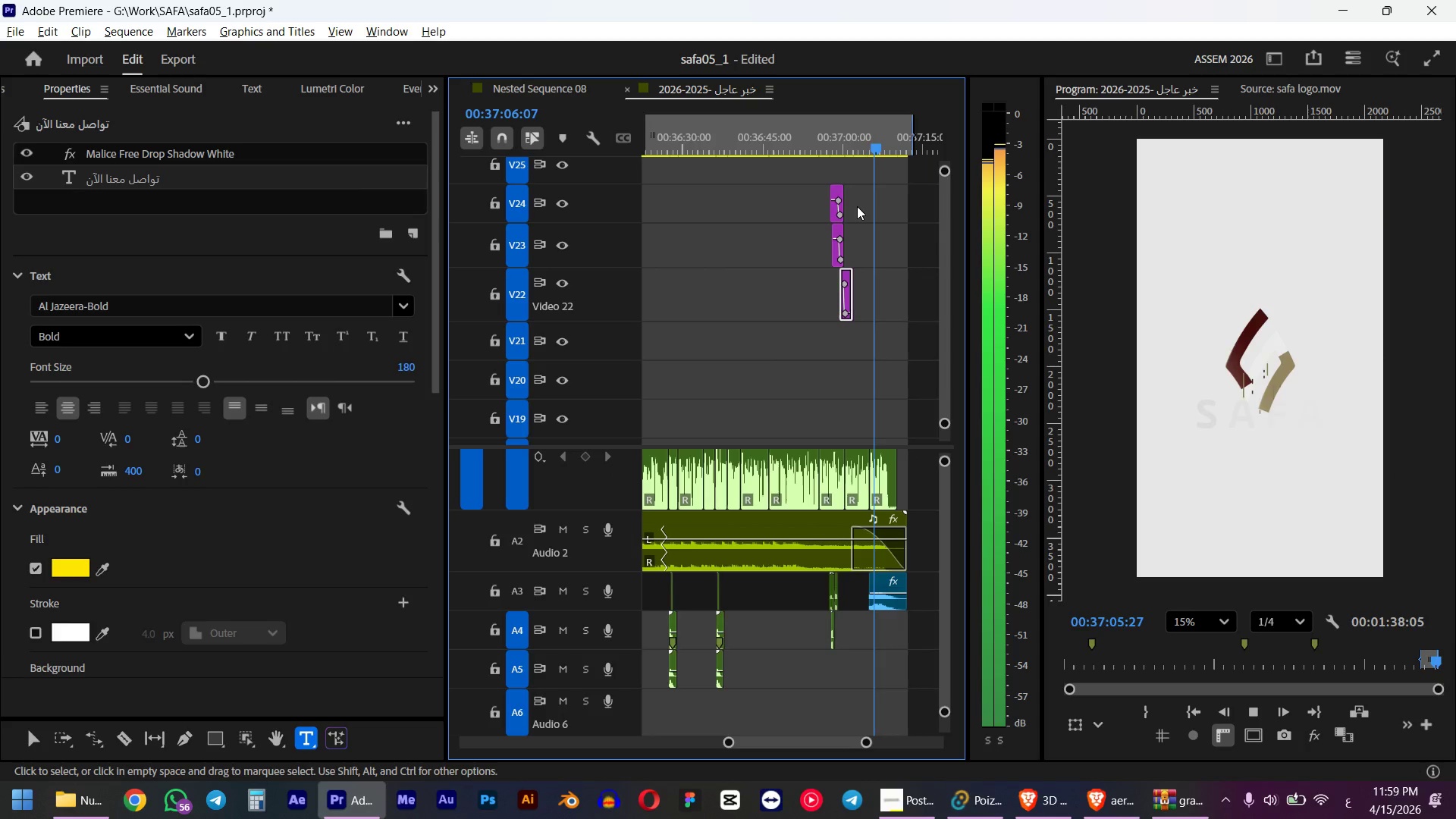 
scroll: coordinate [857, 206], scroll_direction: down, amount: 8.0
 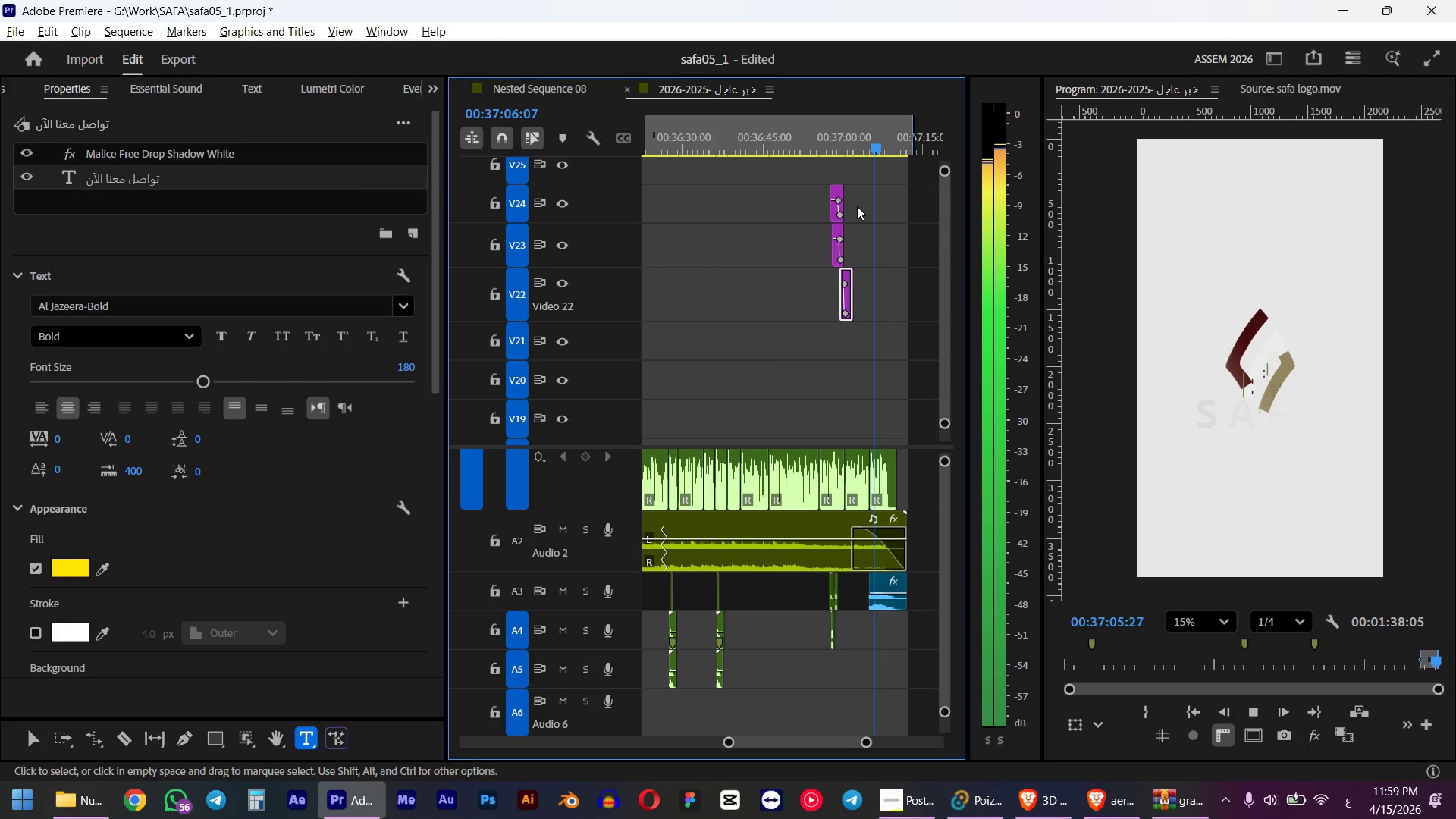 
left_click_drag(start_coordinate=[754, 143], to_coordinate=[714, 143])
 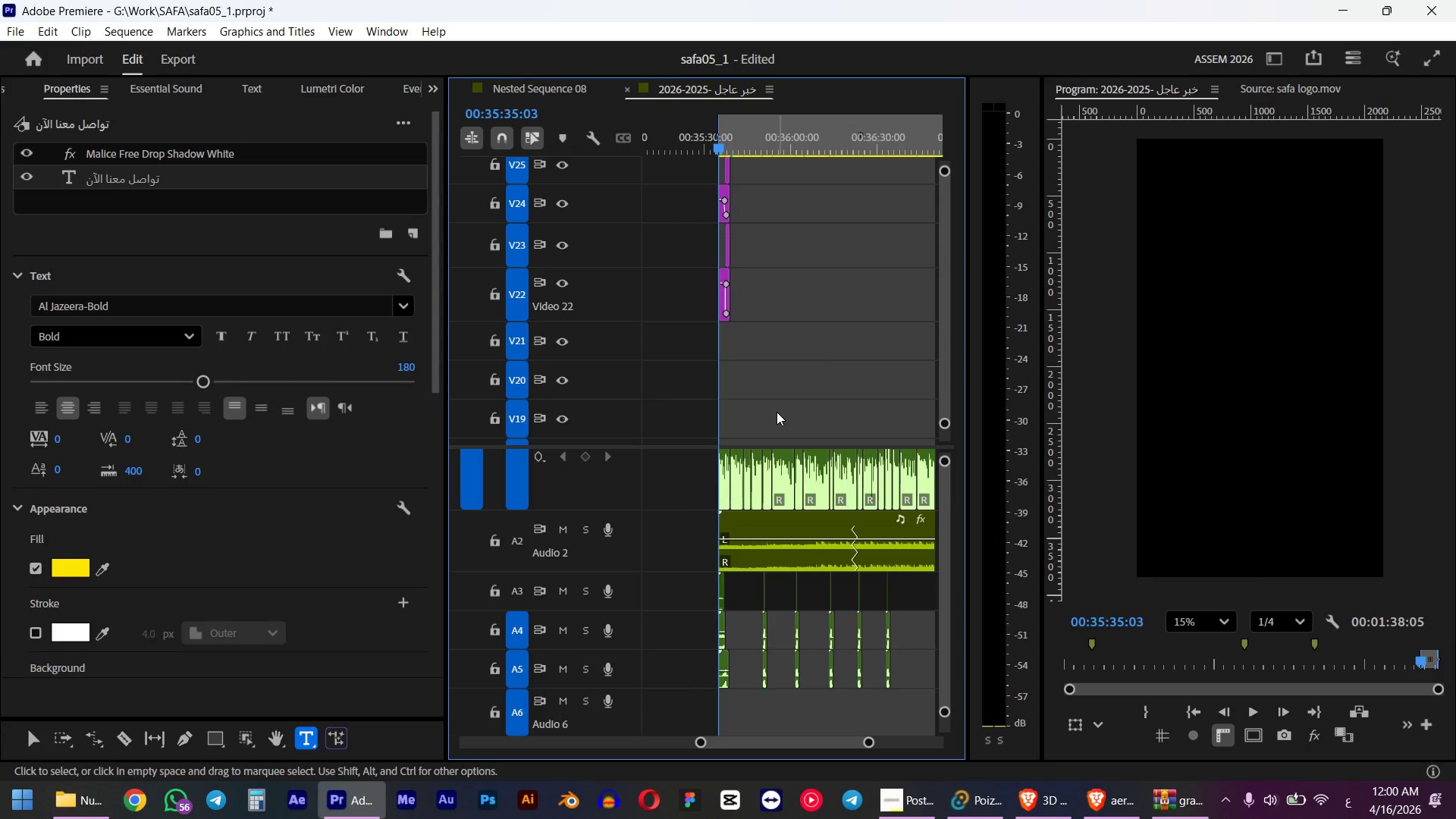 
hold_key(key=ShiftLeft, duration=1.01)
 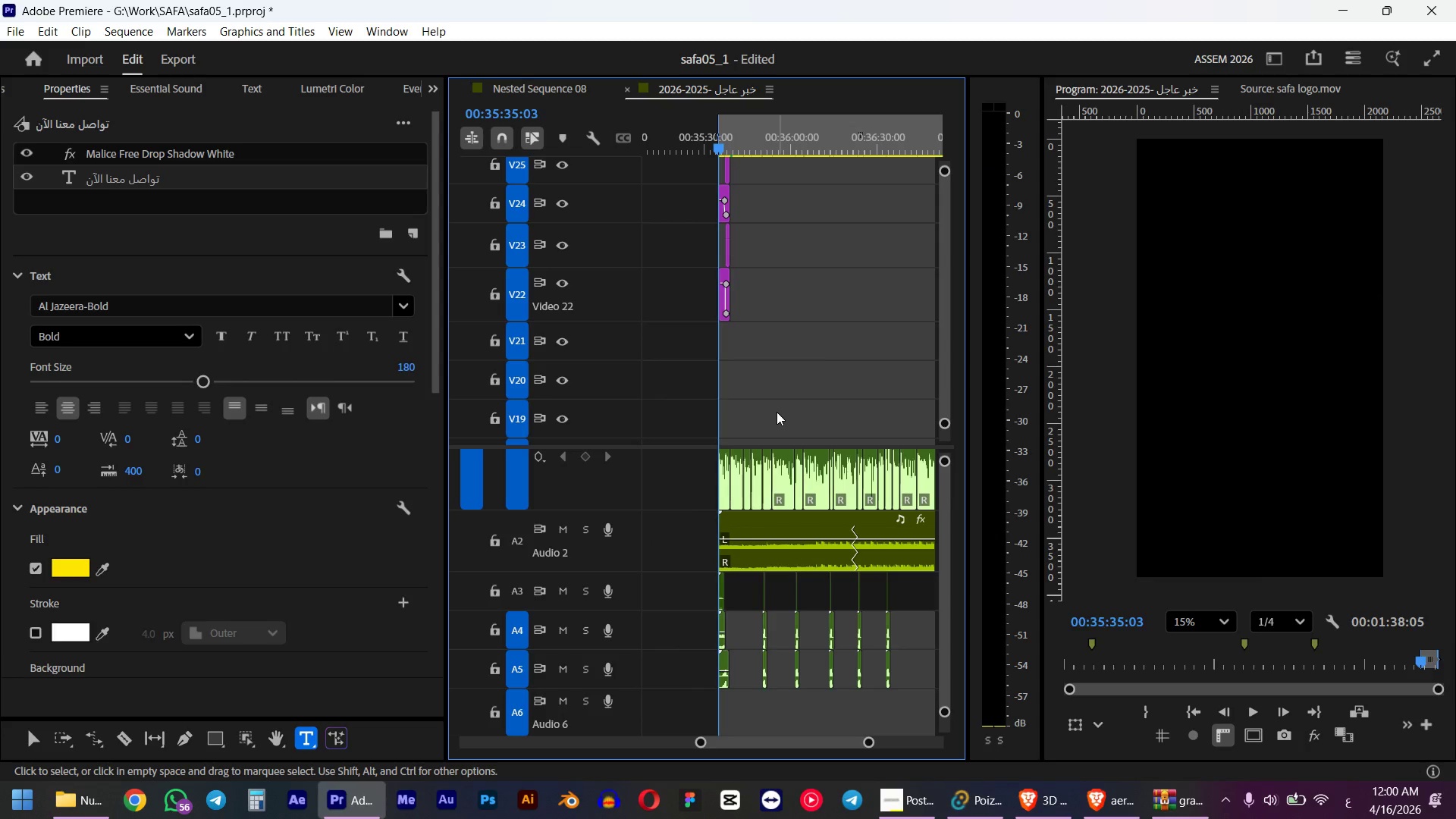 
scroll: coordinate [785, 260], scroll_direction: up, amount: 4.0
 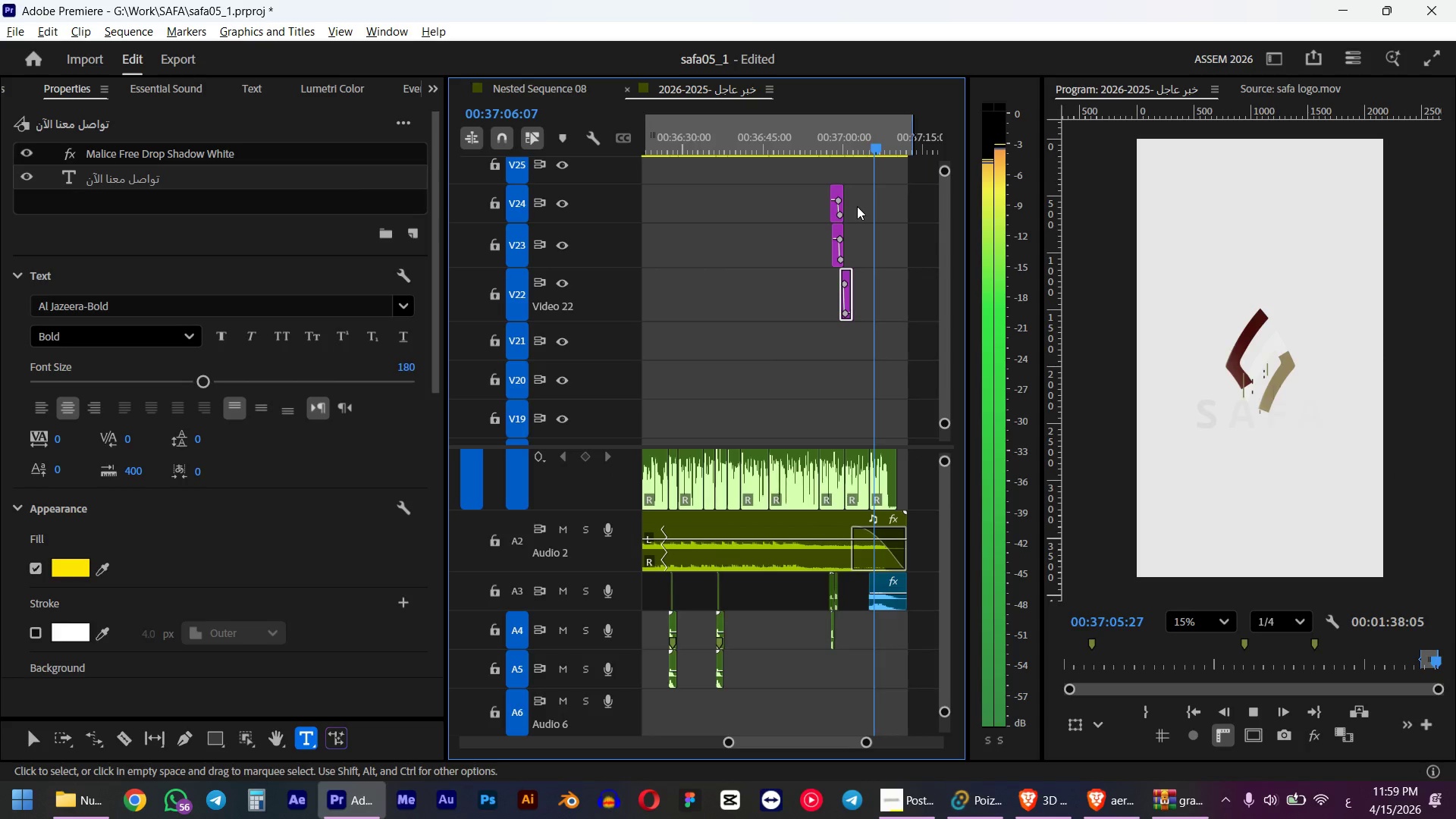 
key(Space)
 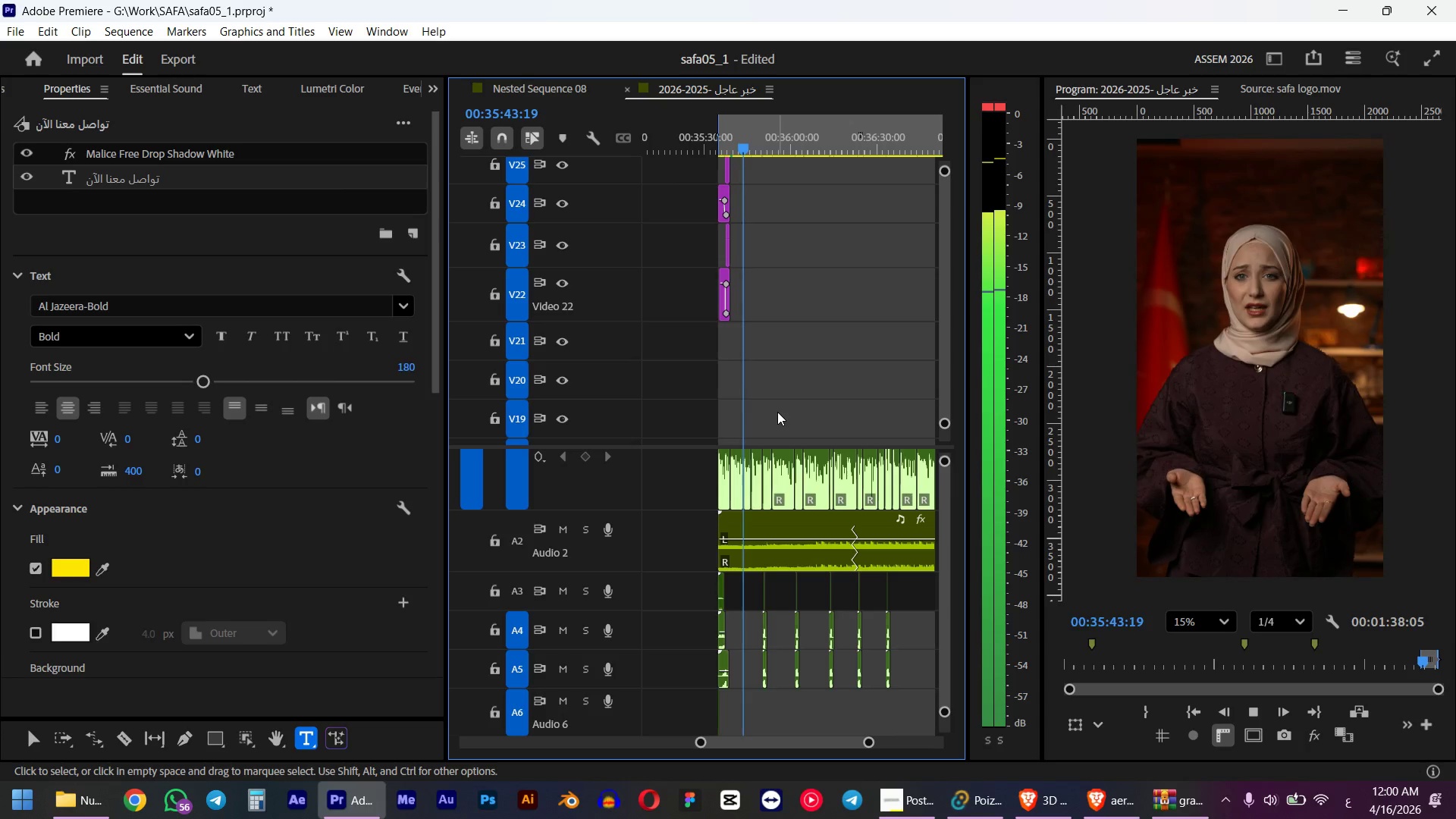 
wait(16.19)
 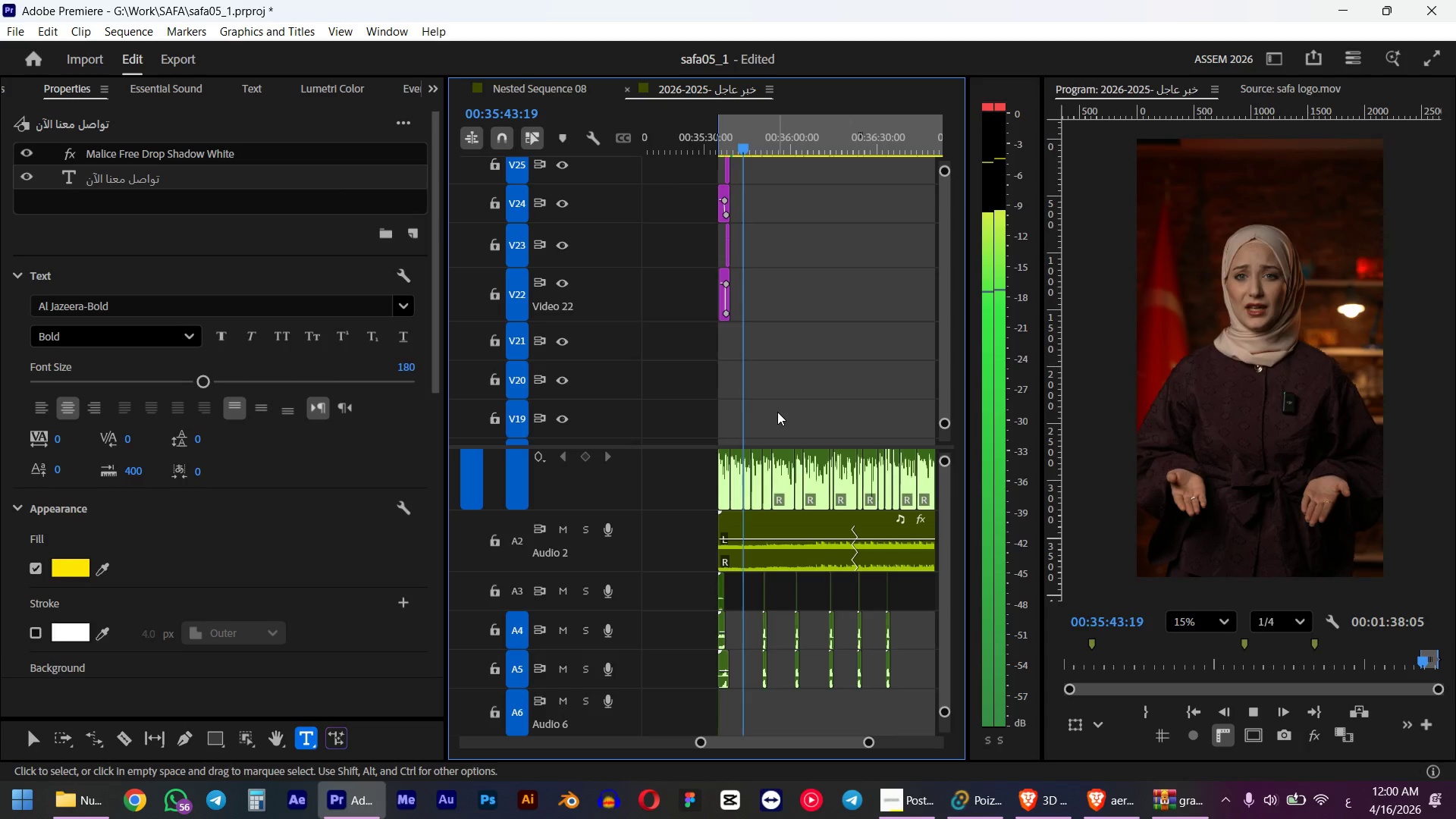 
key(Space)
 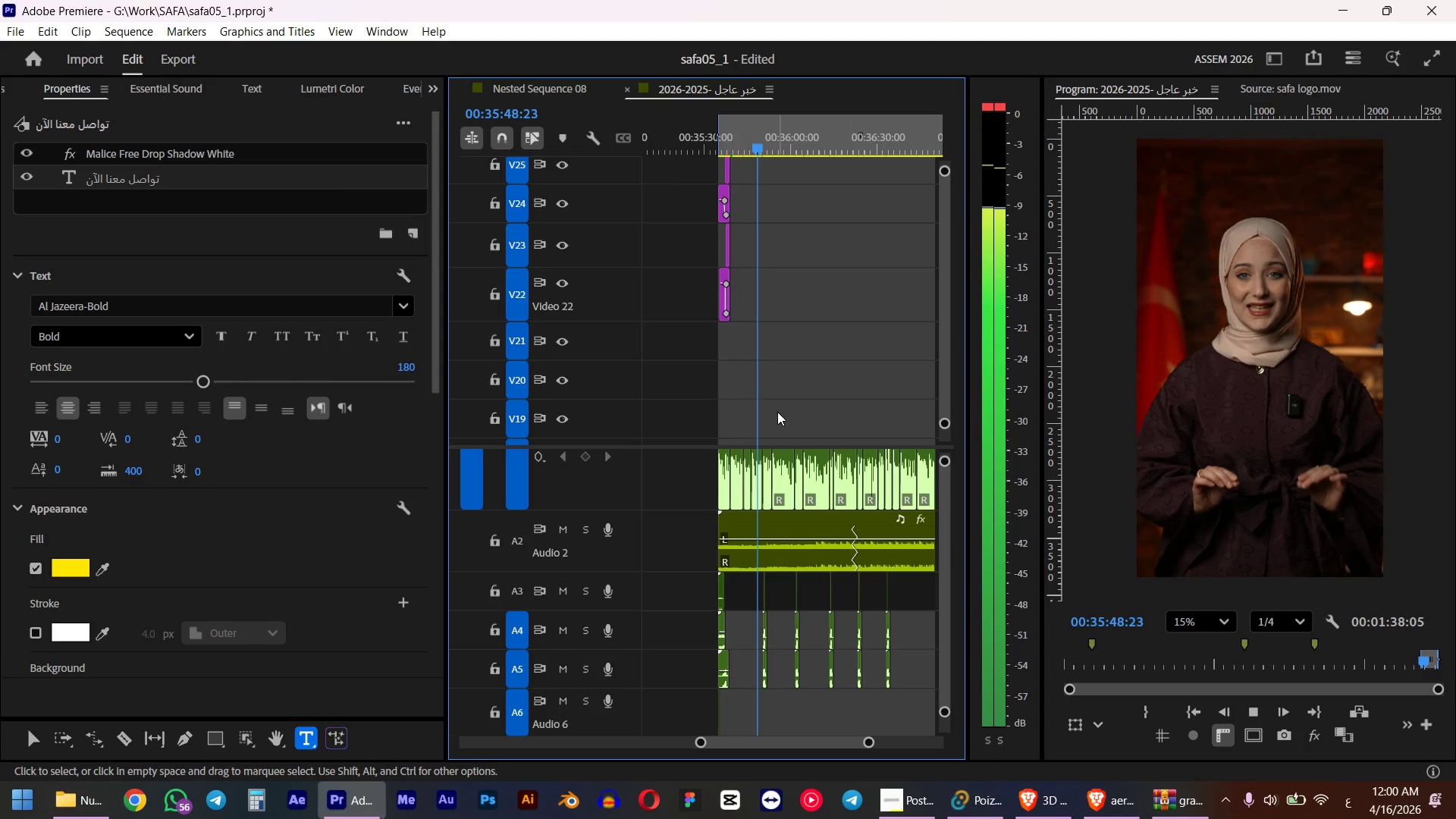 
left_click_drag(start_coordinate=[755, 144], to_coordinate=[704, 140])
 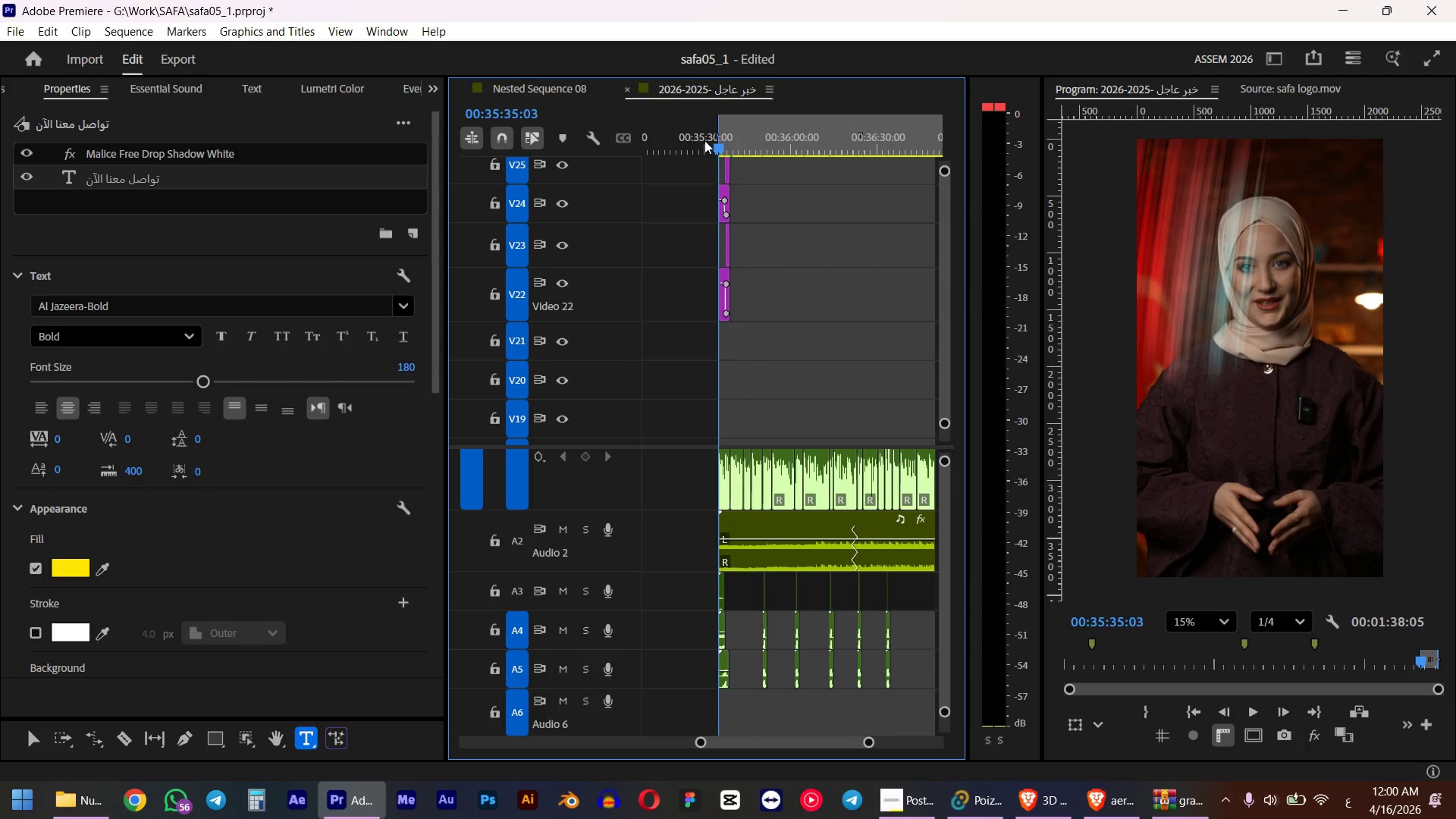 
hold_key(key=ShiftLeft, duration=0.78)
 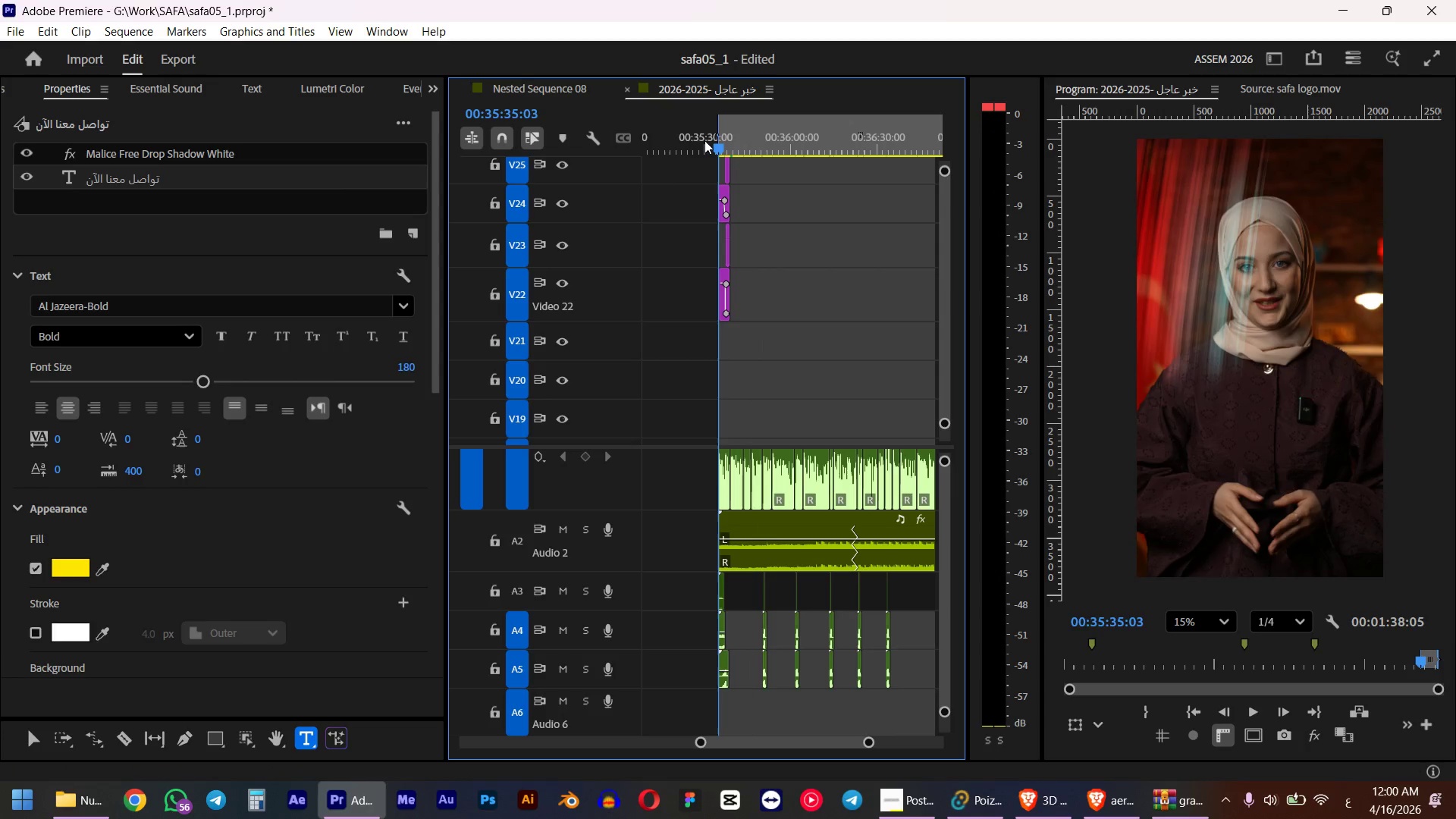 
key(Space)
 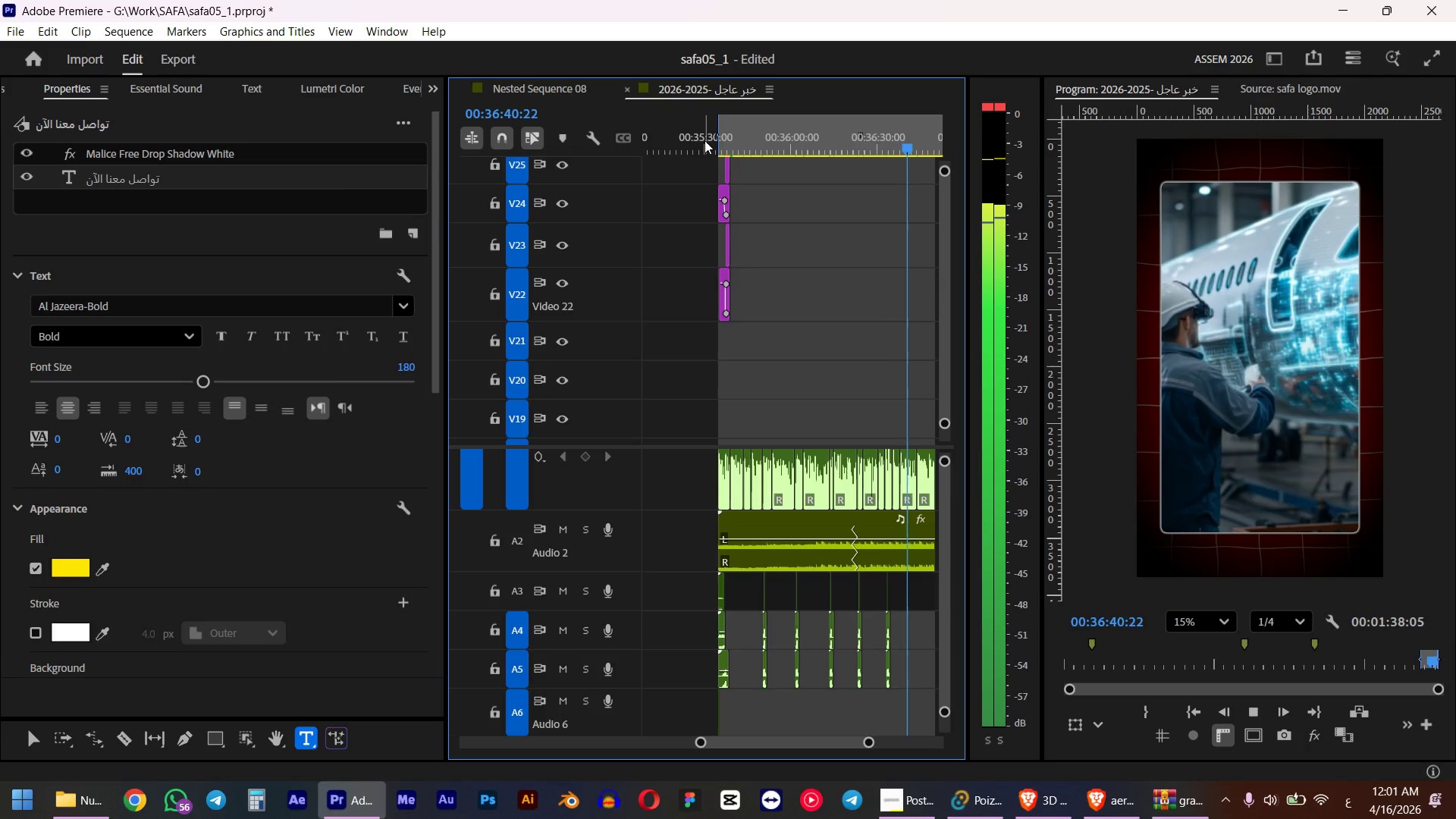 
wait(72.47)
 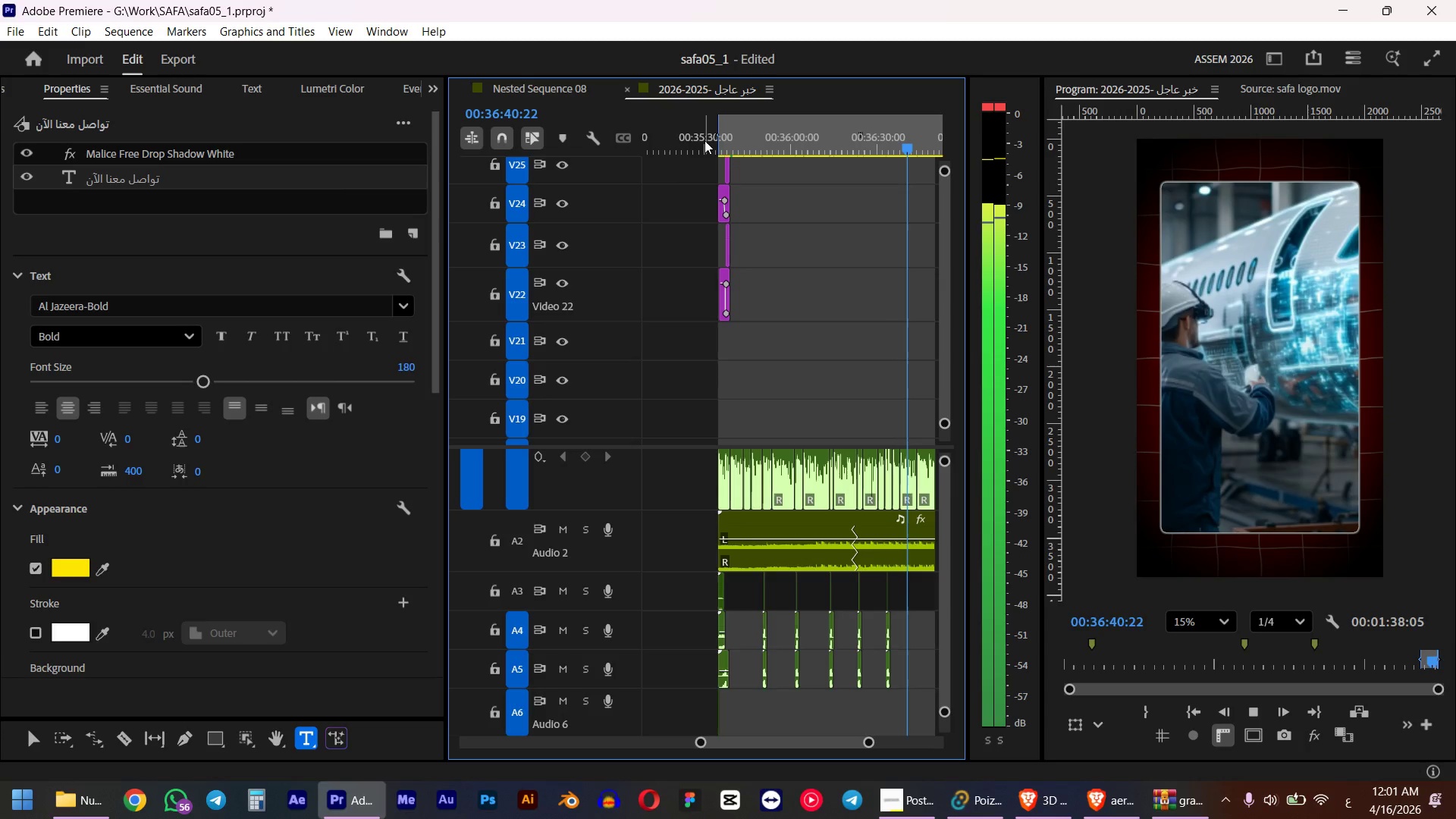 
key(Space)
 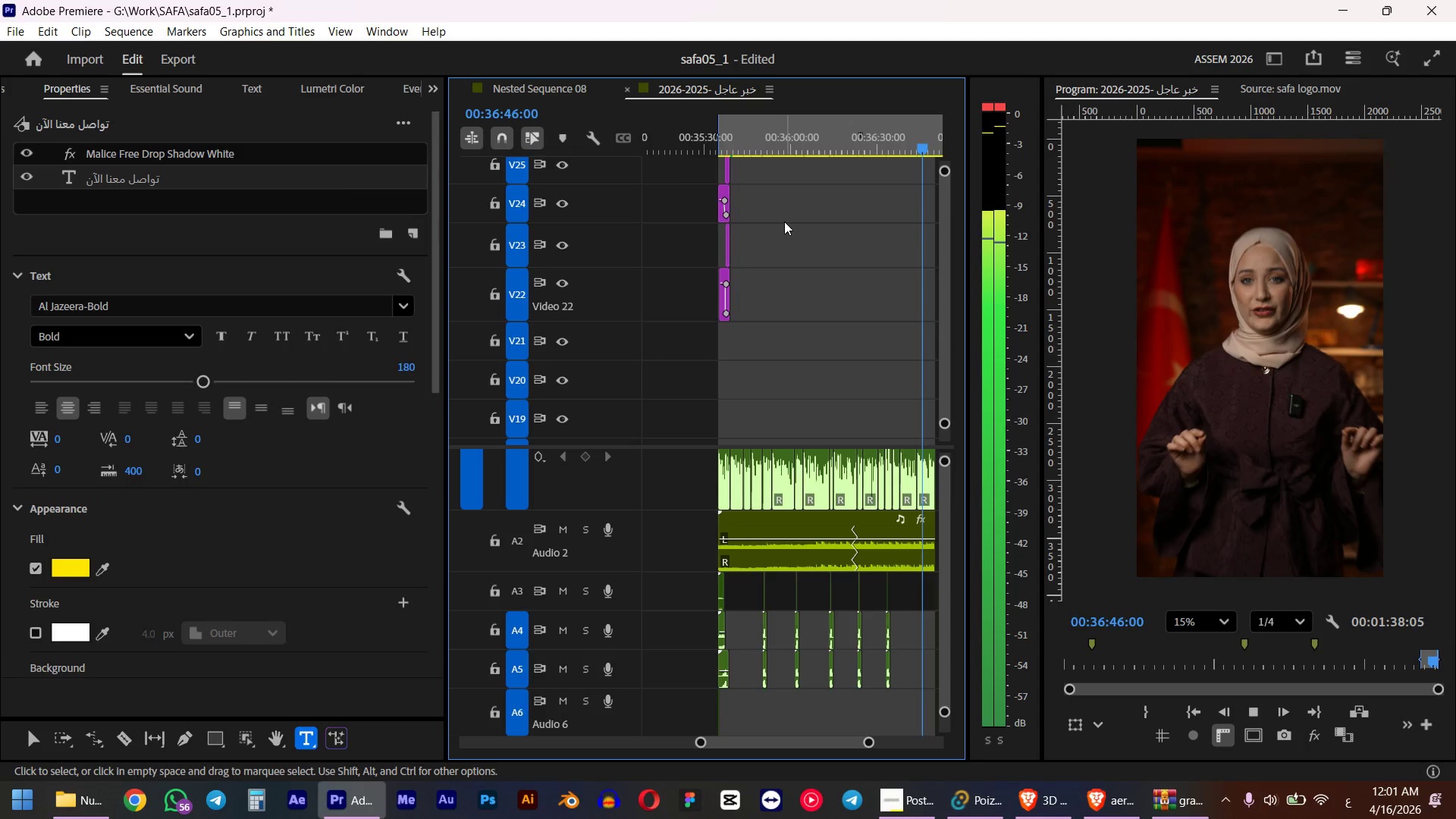 
hold_key(key=AltLeft, duration=1.48)
 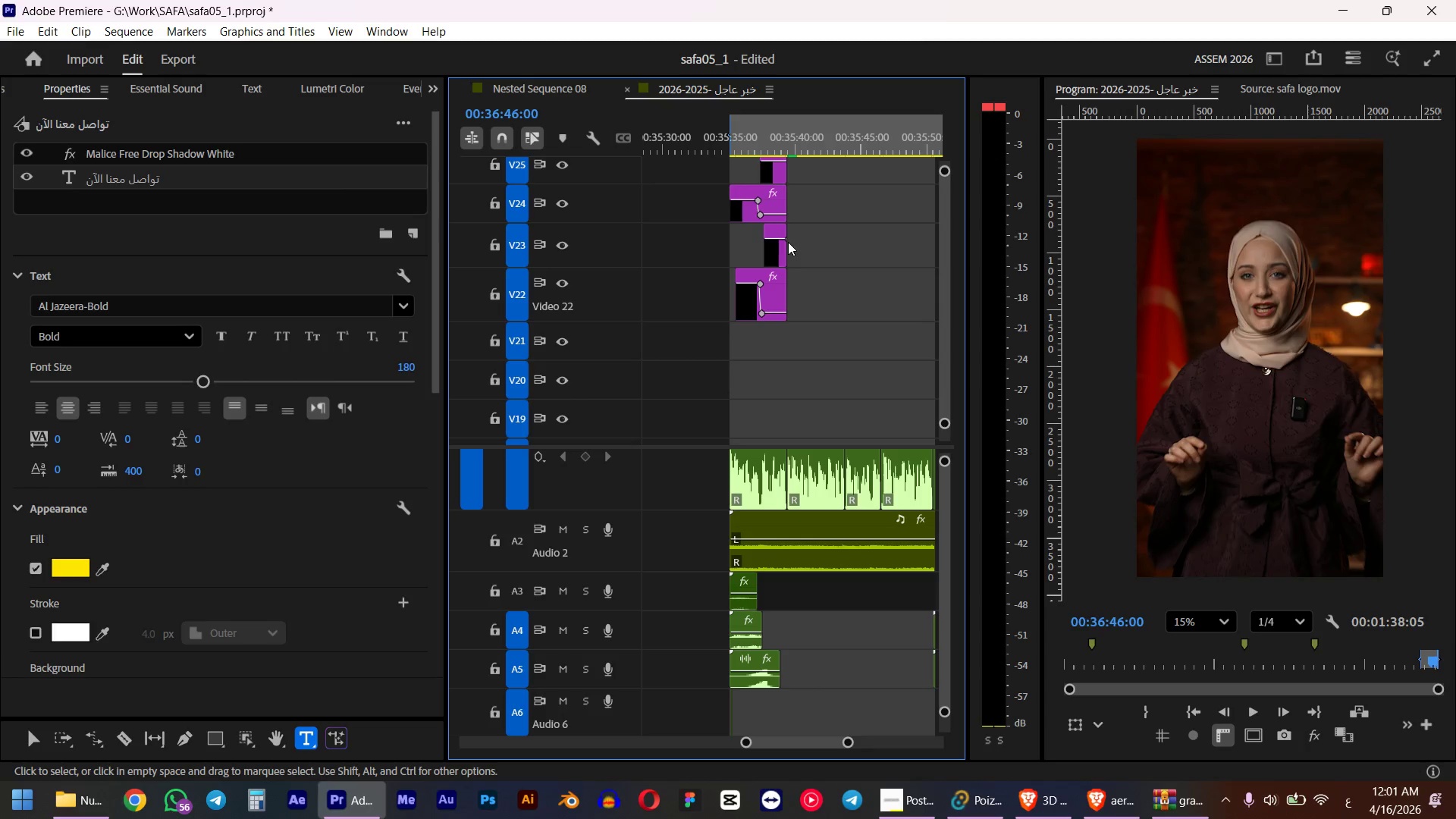 
scroll: coordinate [788, 242], scroll_direction: up, amount: 19.0
 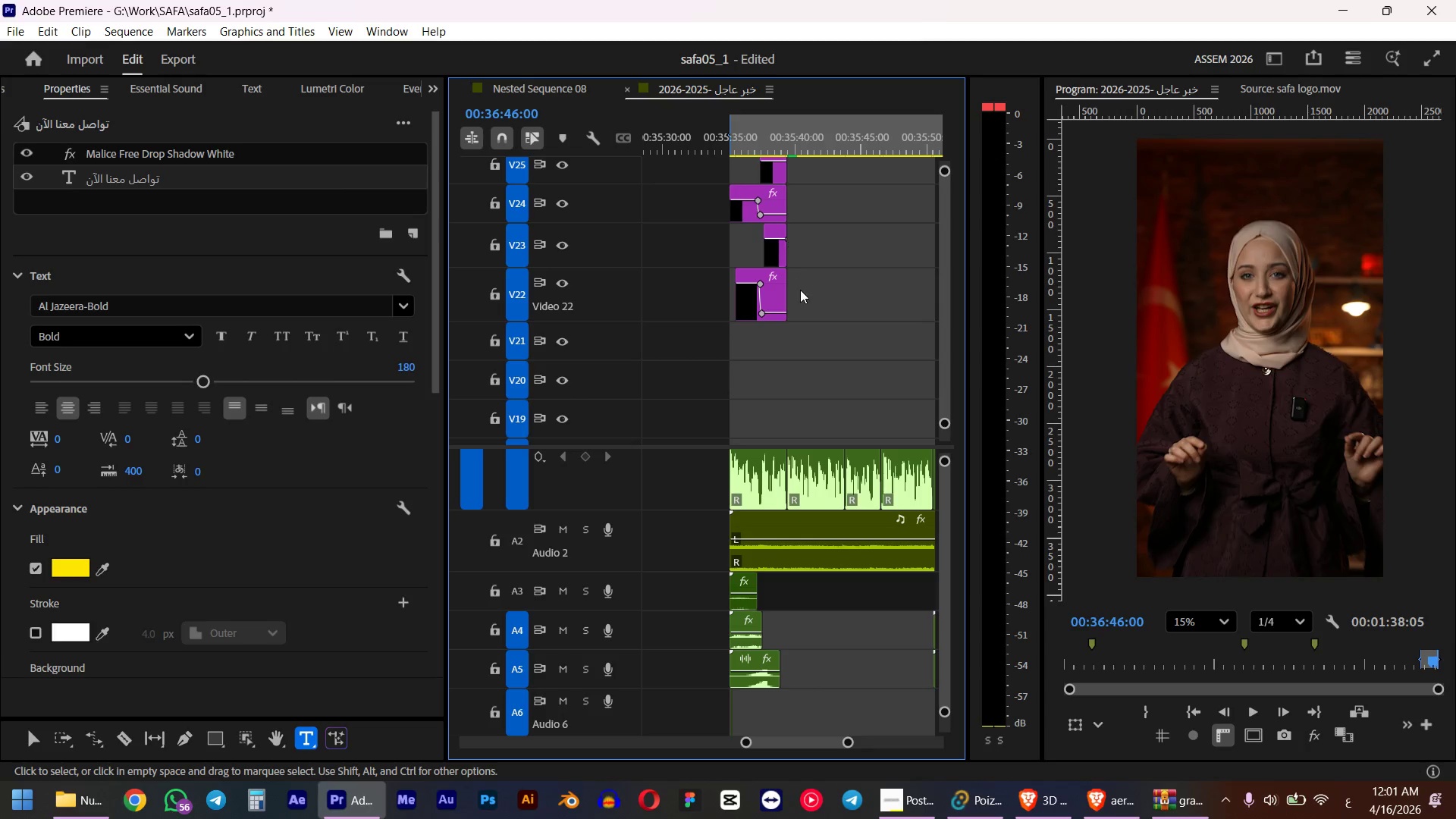 
hold_key(key=AltLeft, duration=0.88)
scroll: coordinate [780, 276], scroll_direction: up, amount: 10.0
 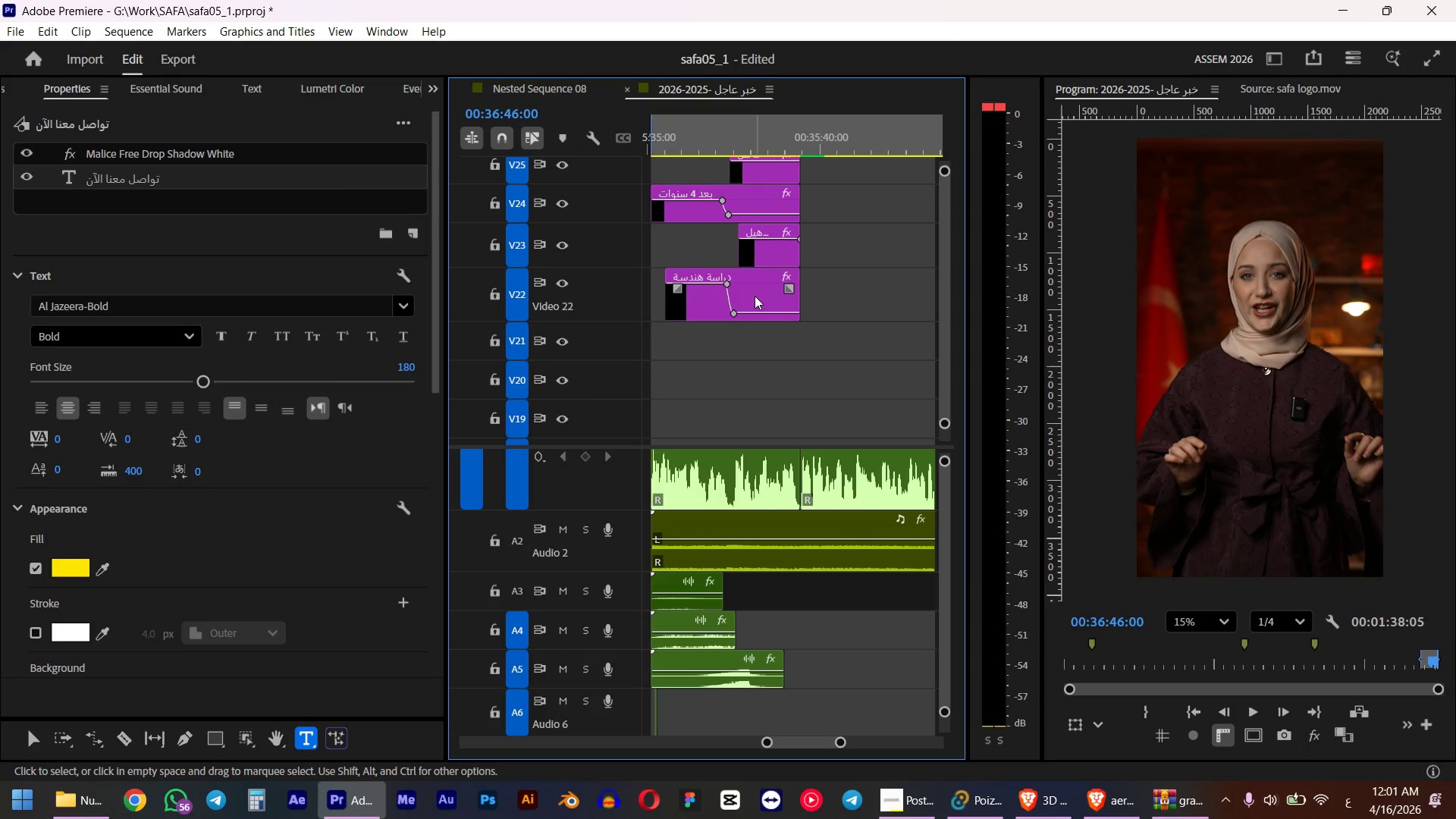 
left_click([755, 296])
 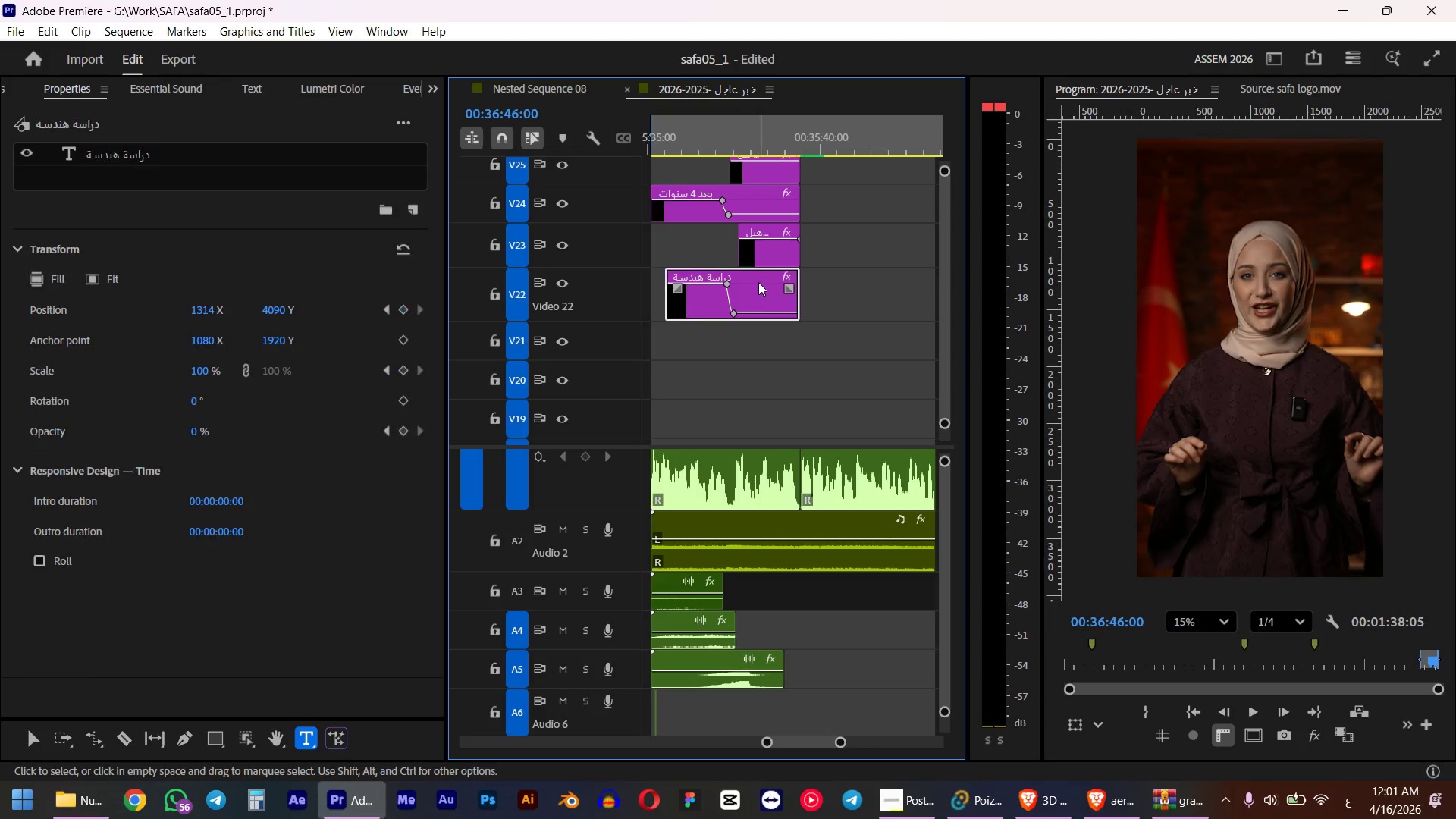 
hold_key(key=ShiftLeft, duration=0.53)
left_click([764, 260])
 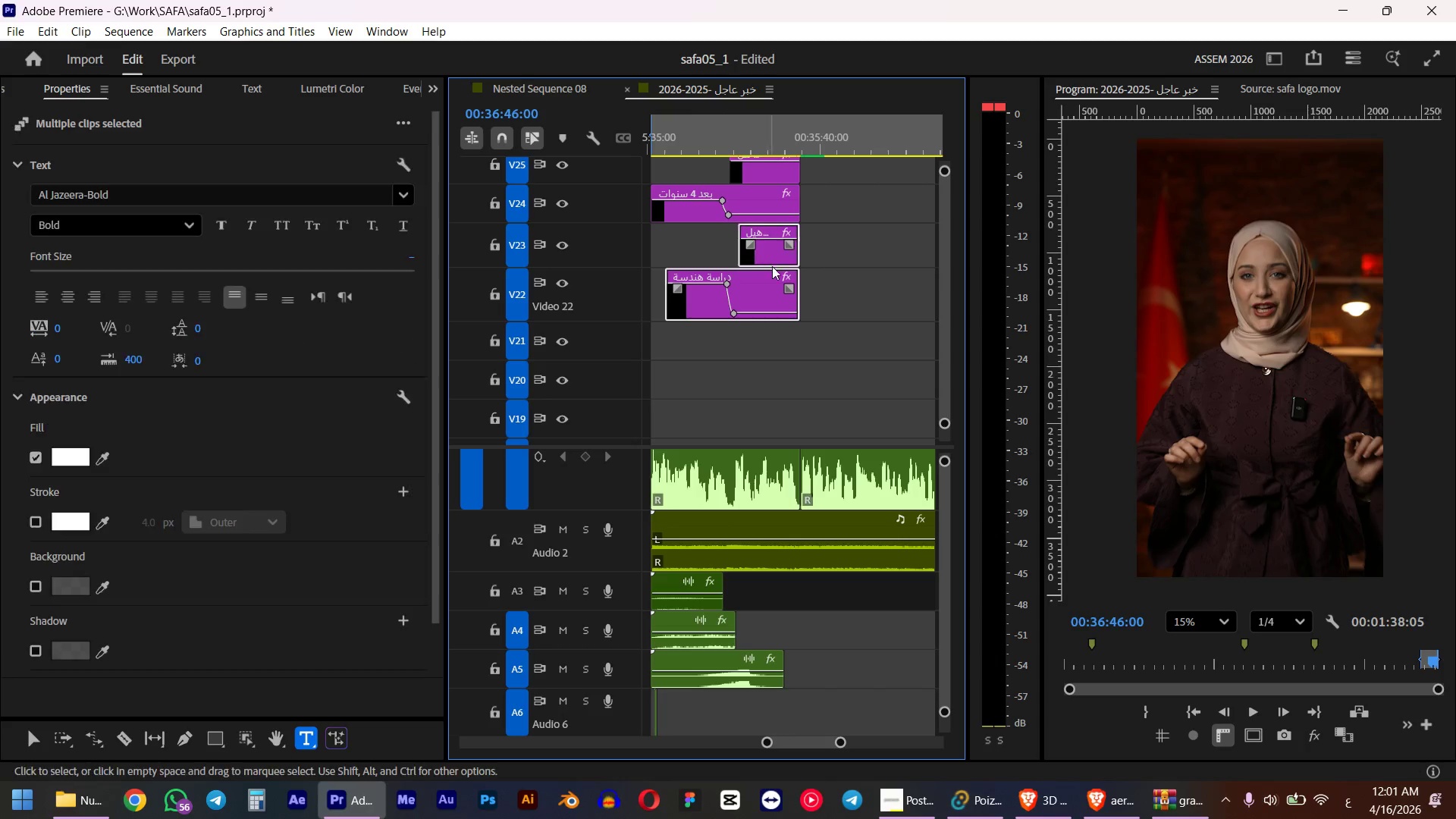 
key(Control+C)
 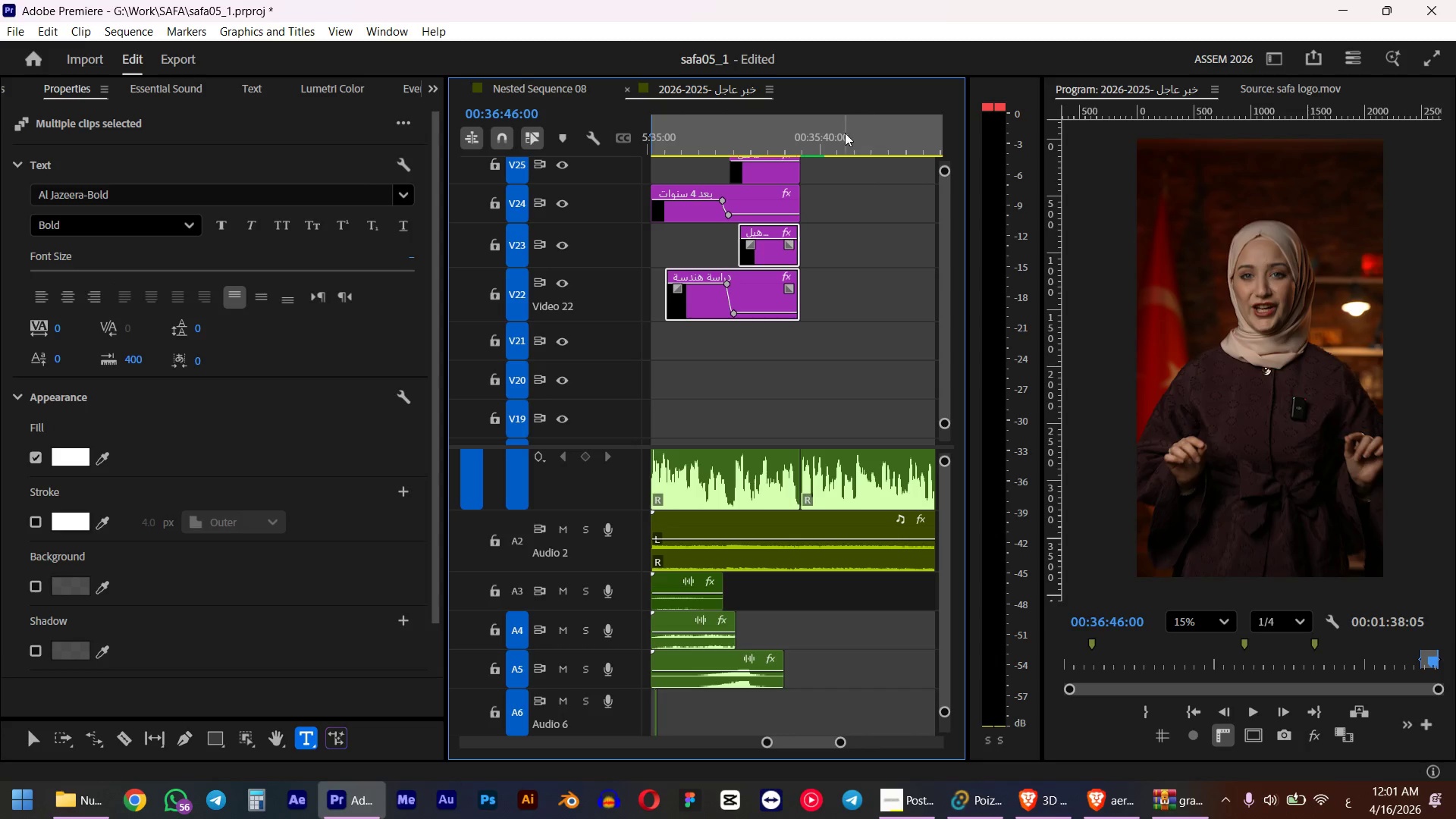 
left_click([838, 139])
 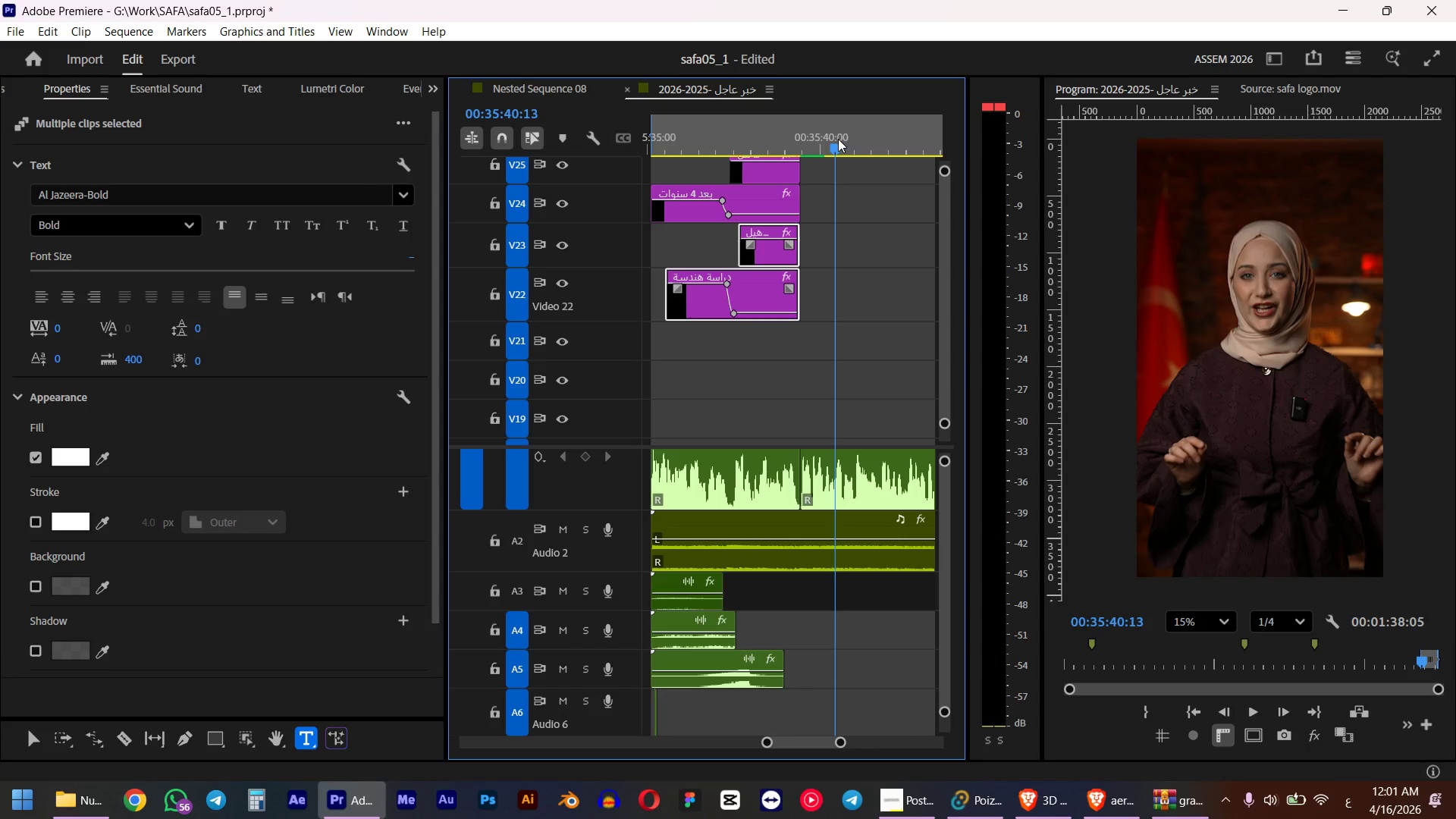 
key(Space)
 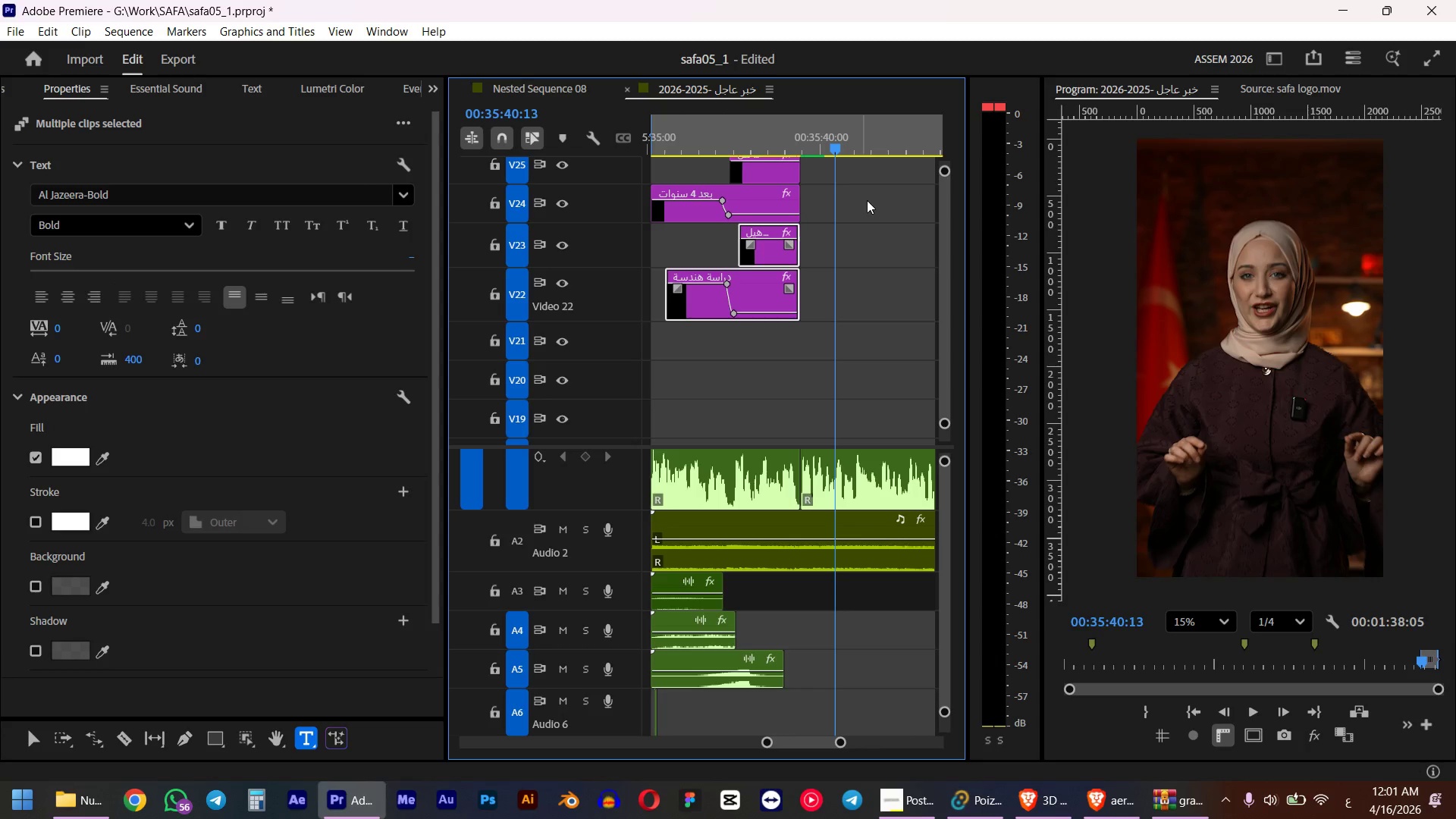 
scroll: coordinate [824, 309], scroll_direction: down, amount: 4.0
 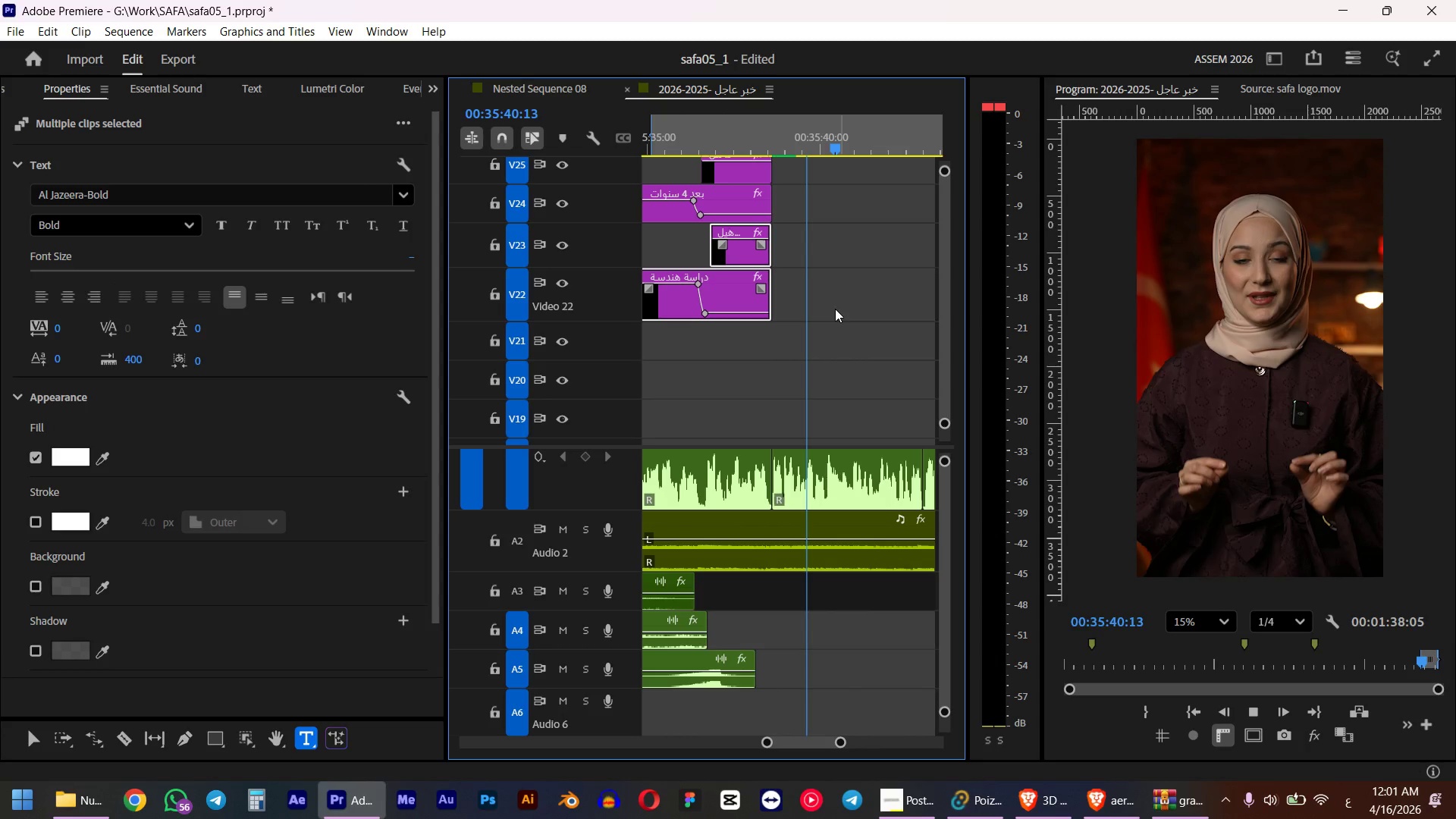 
hold_key(key=AltLeft, duration=0.38)
scroll: coordinate [824, 309], scroll_direction: down, amount: 1.0
 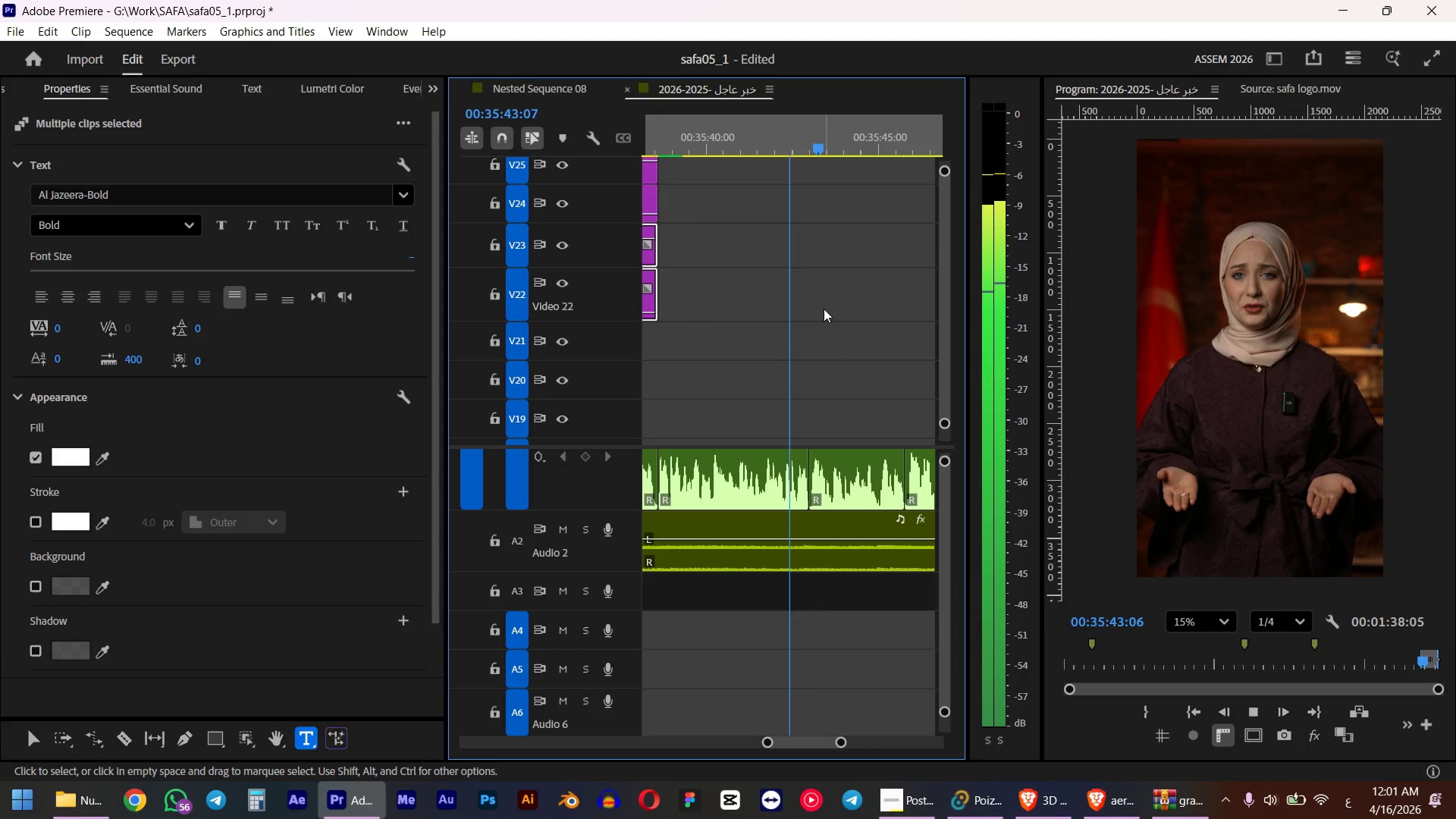 
key(Space)
 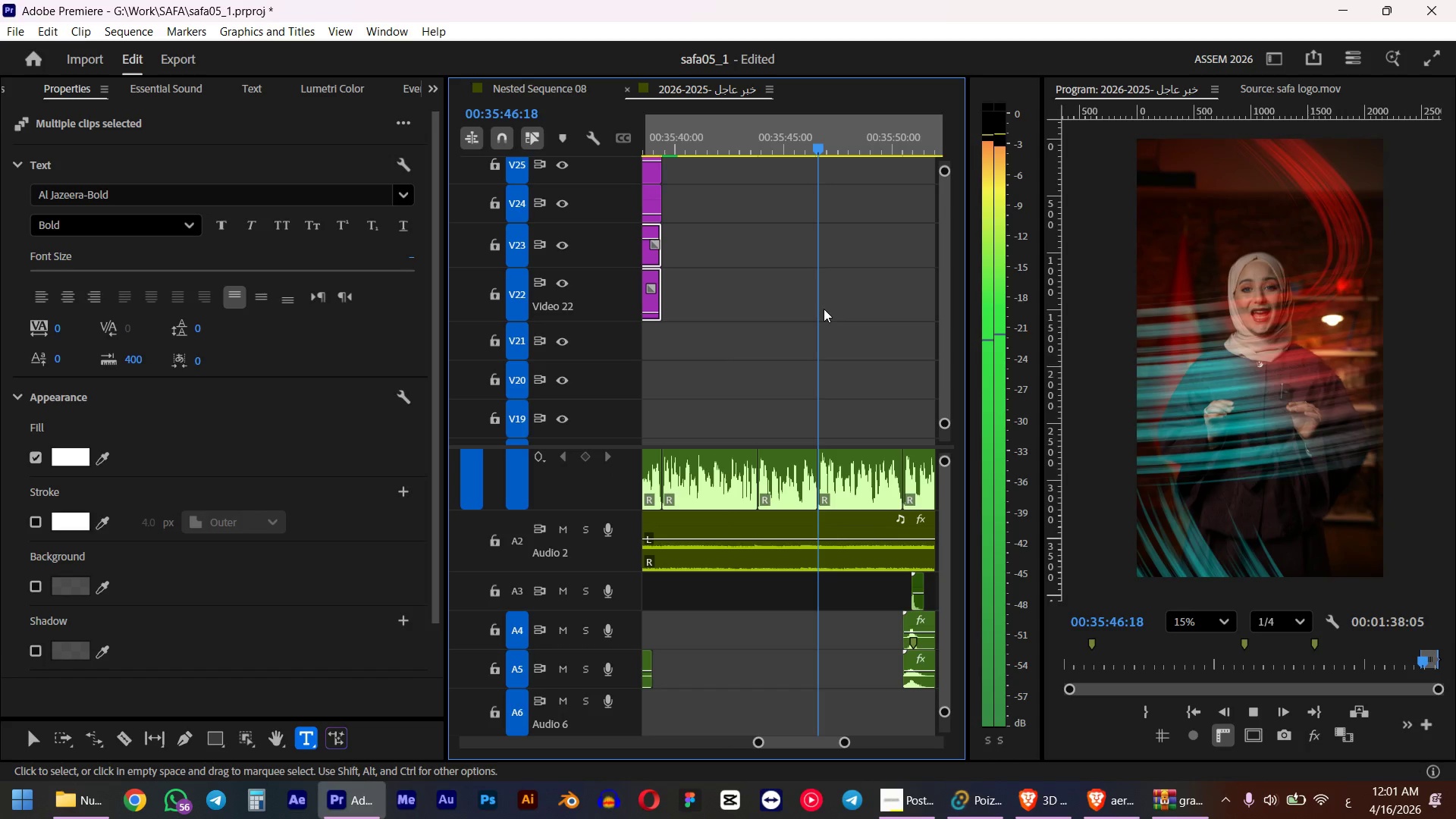 
scroll: coordinate [824, 309], scroll_direction: down, amount: 3.0
 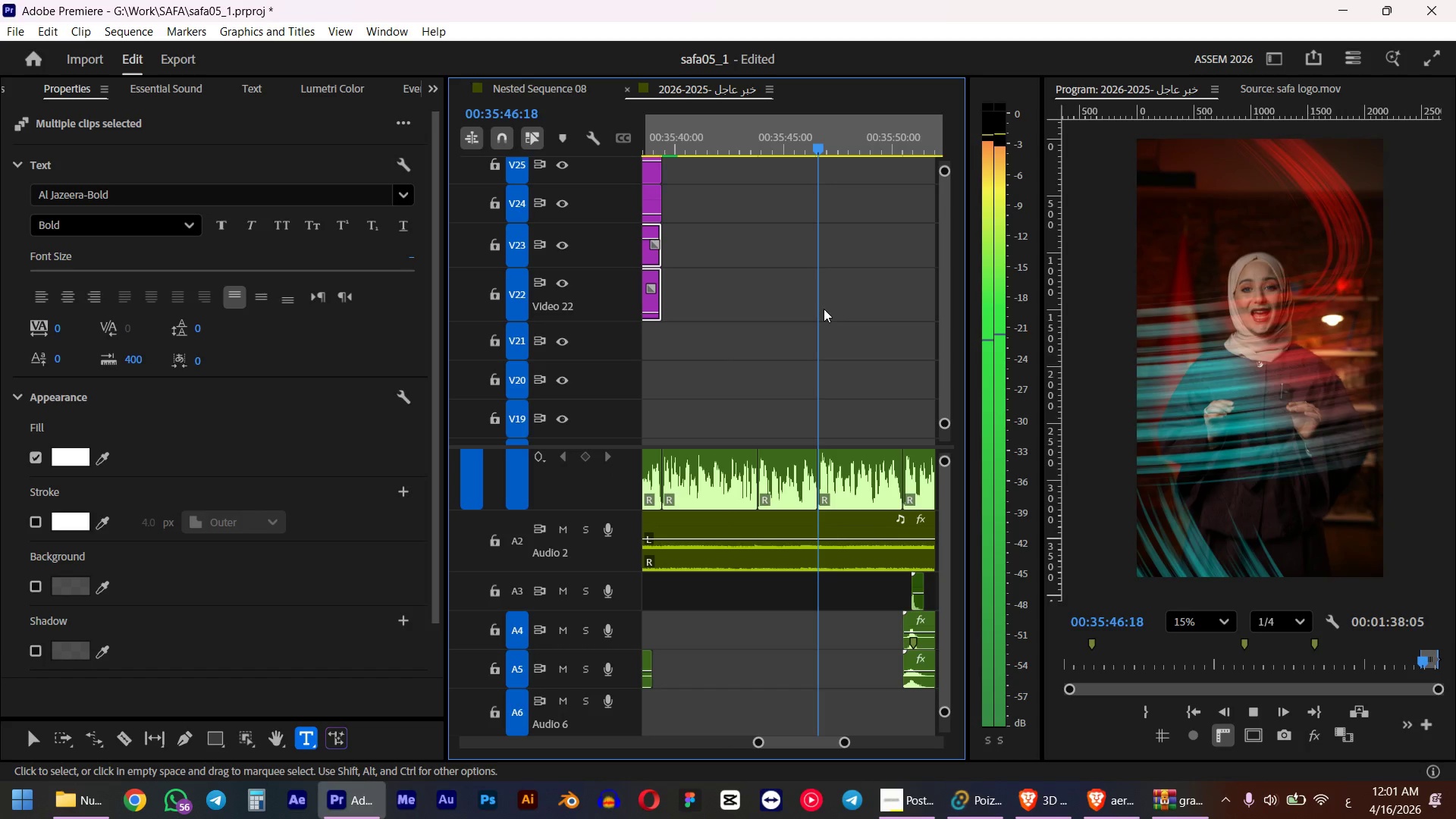 
left_click_drag(start_coordinate=[761, 140], to_coordinate=[736, 138])
 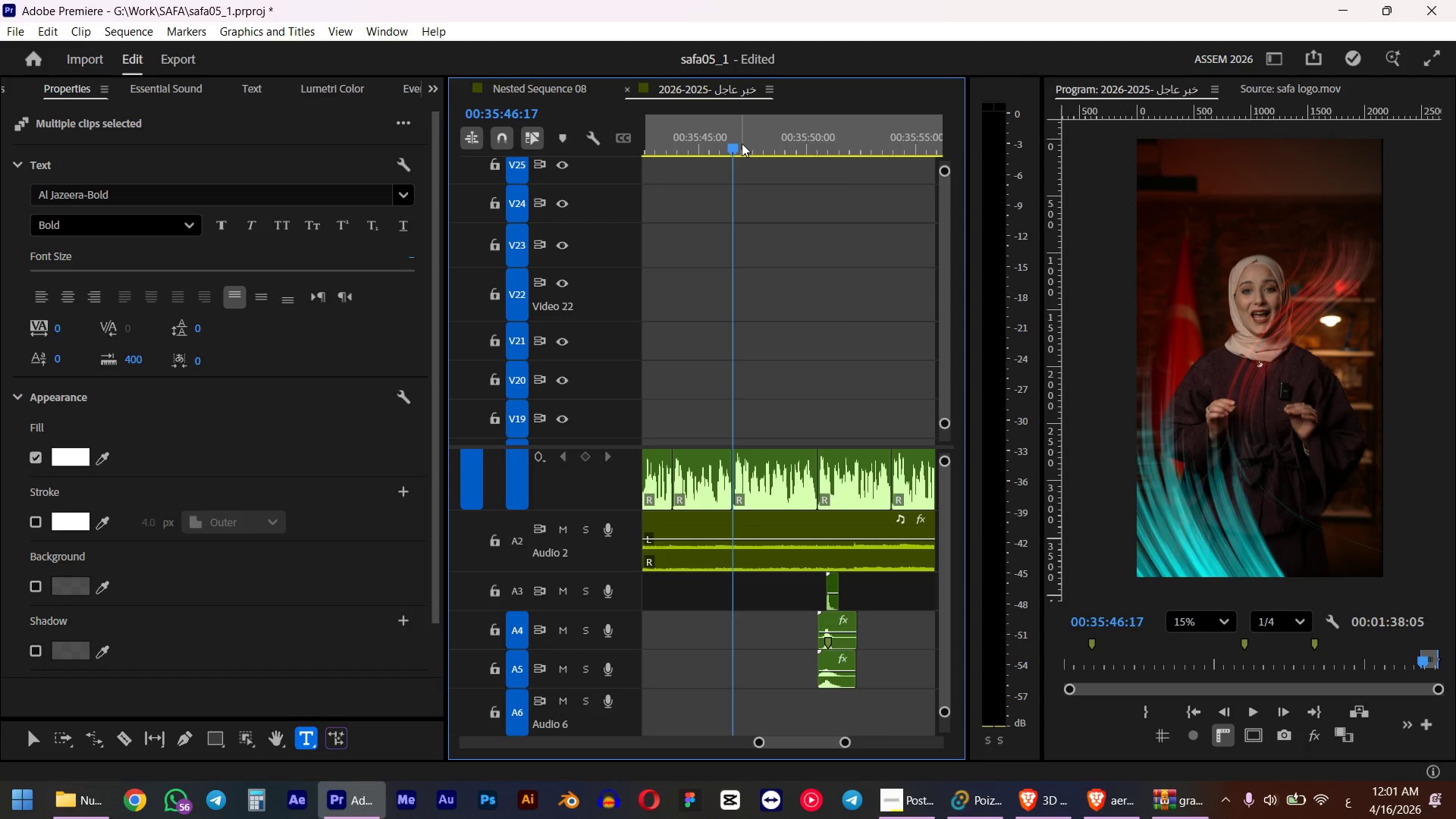 
hold_key(key=ShiftLeft, duration=2.2)
 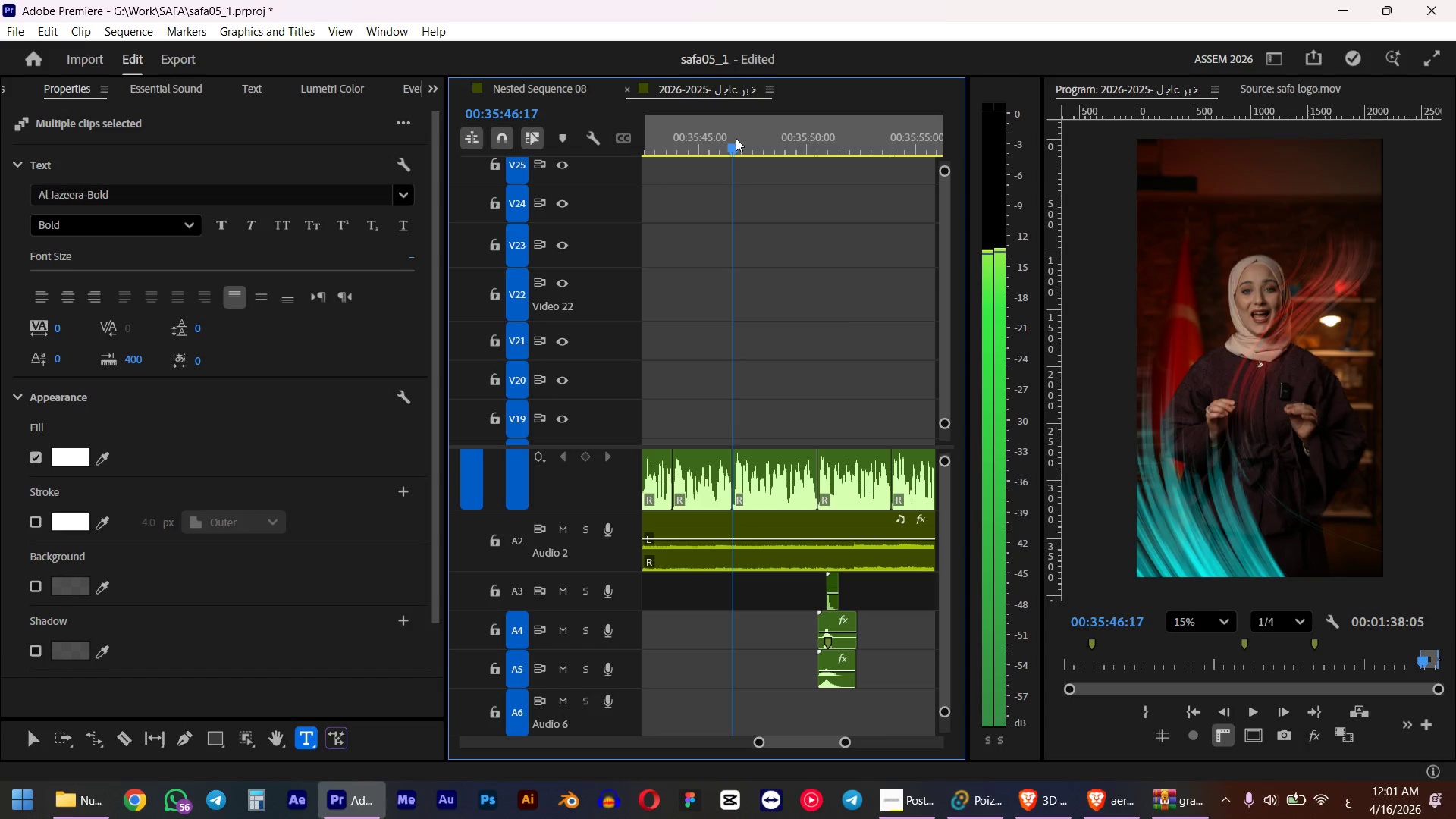 
key(Space)
 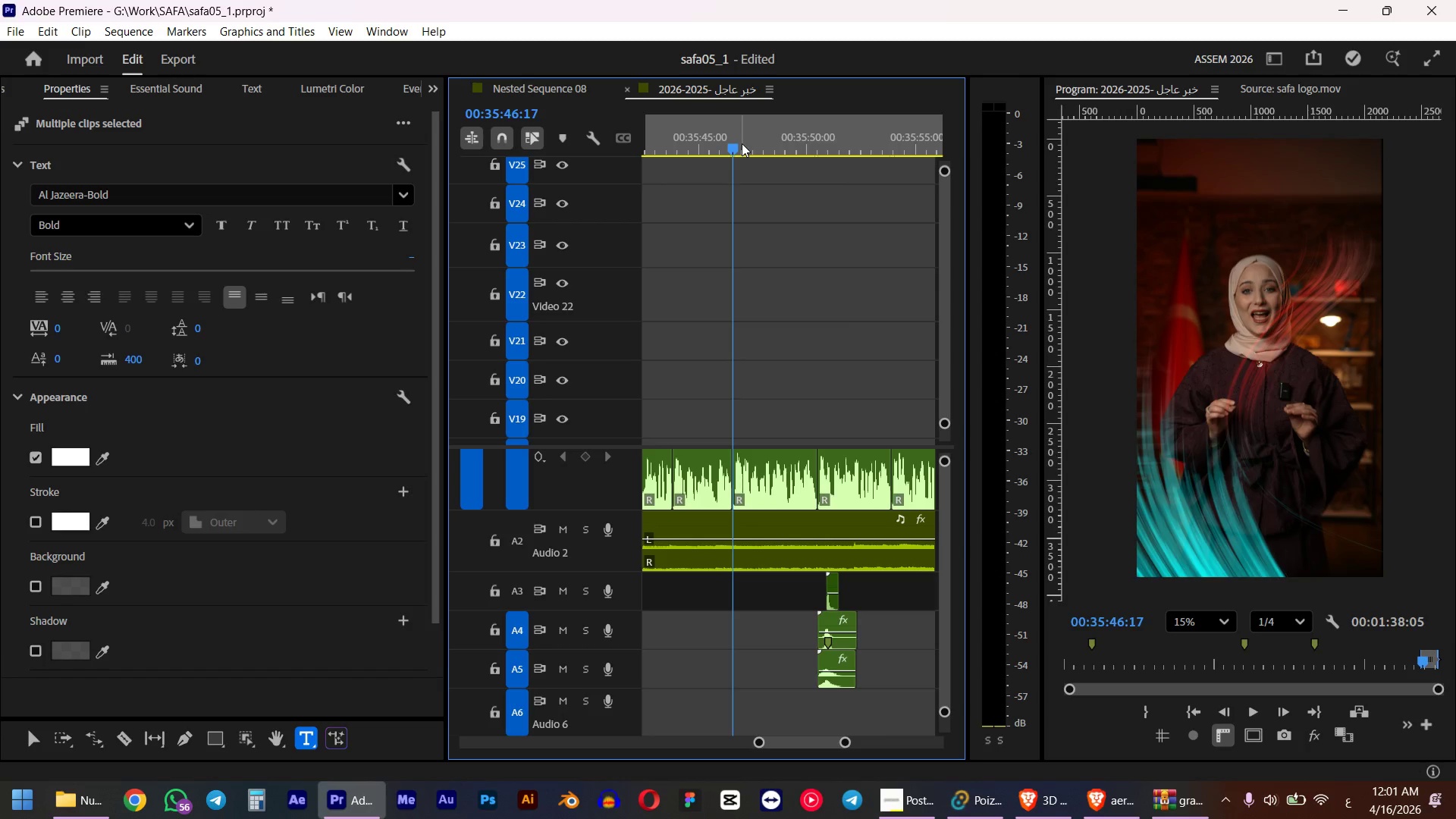 
scroll: coordinate [764, 194], scroll_direction: down, amount: 1.0
 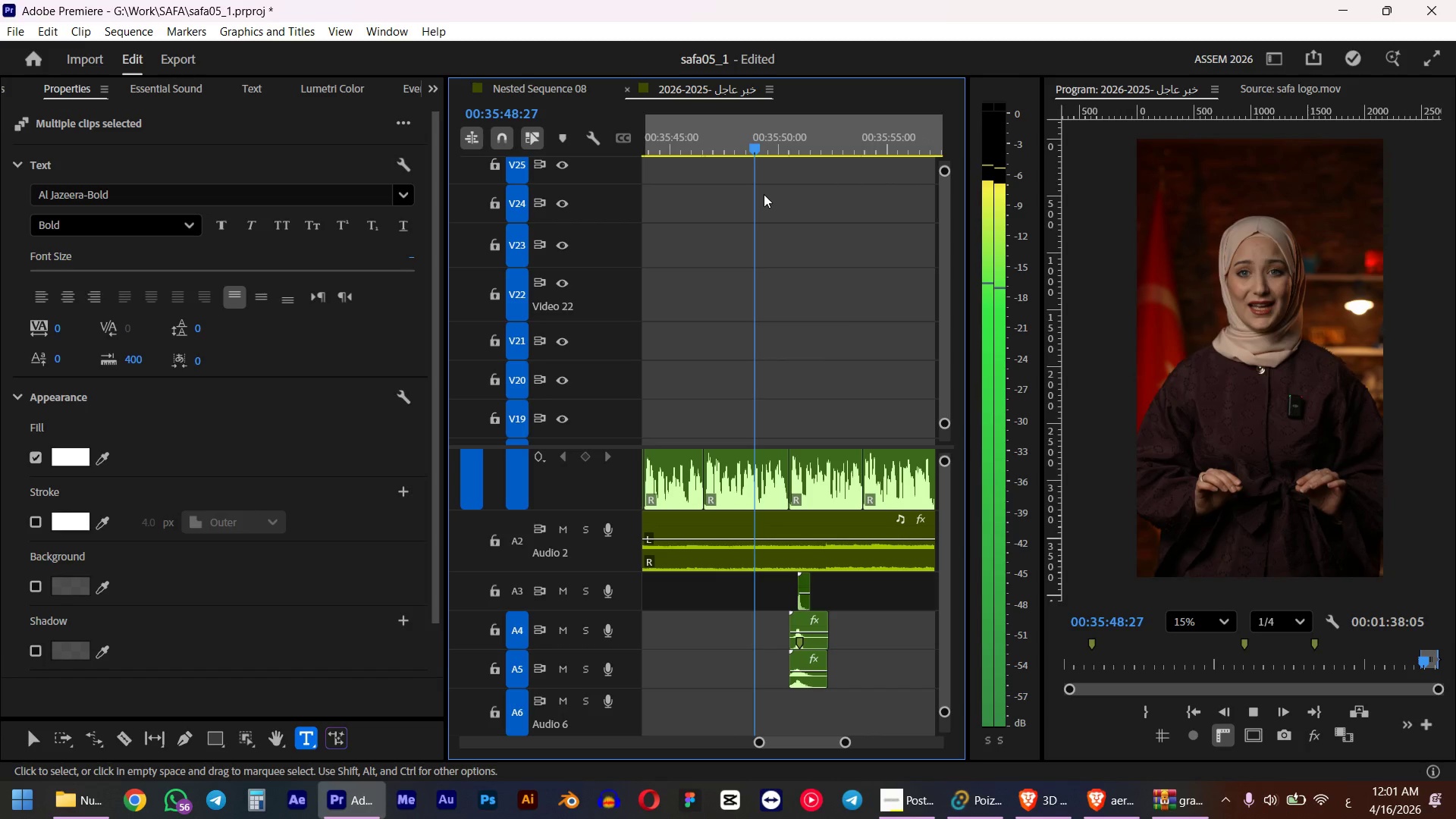 
key(Space)
 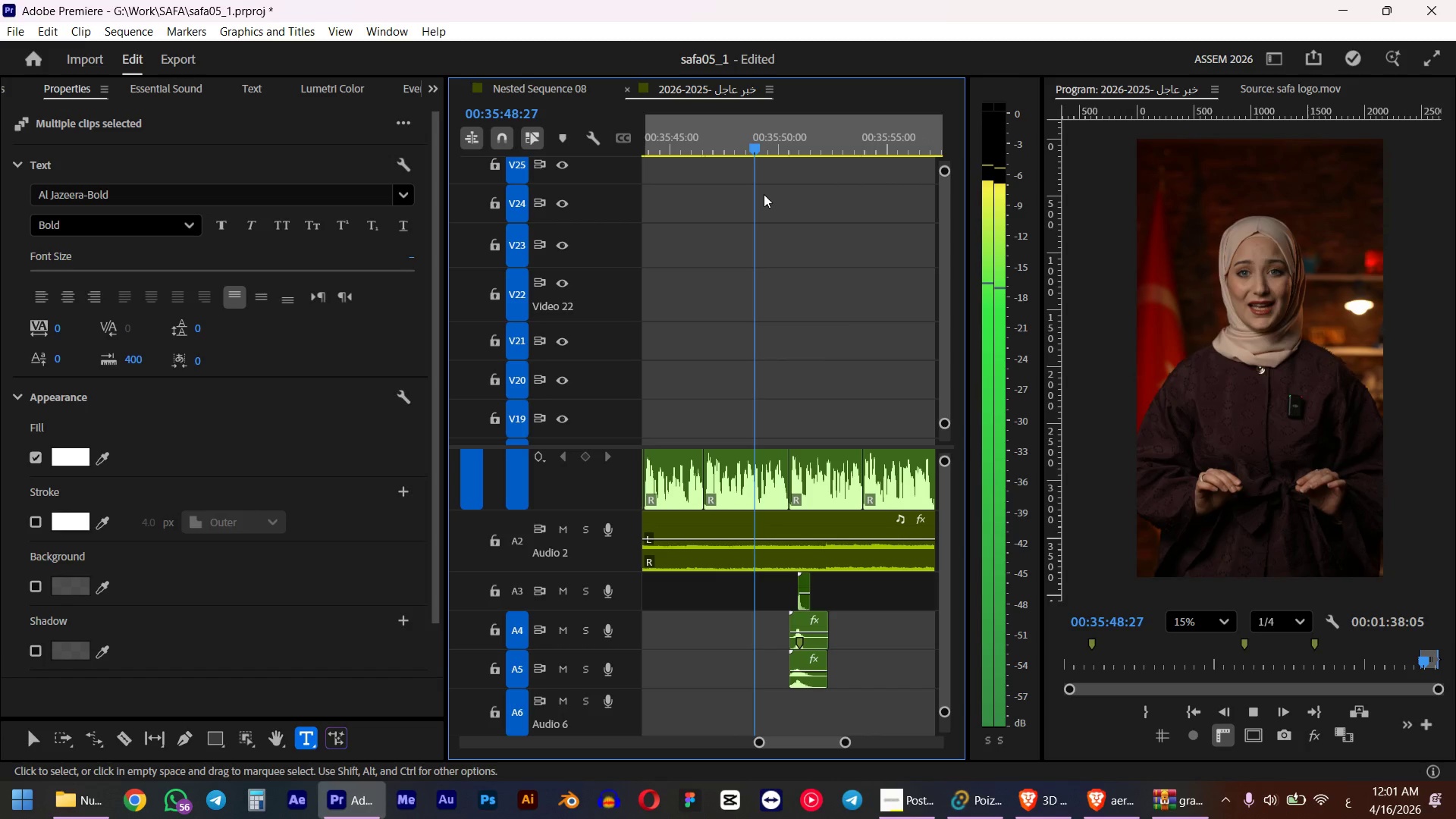 
hold_key(key=AltLeft, duration=0.48)
 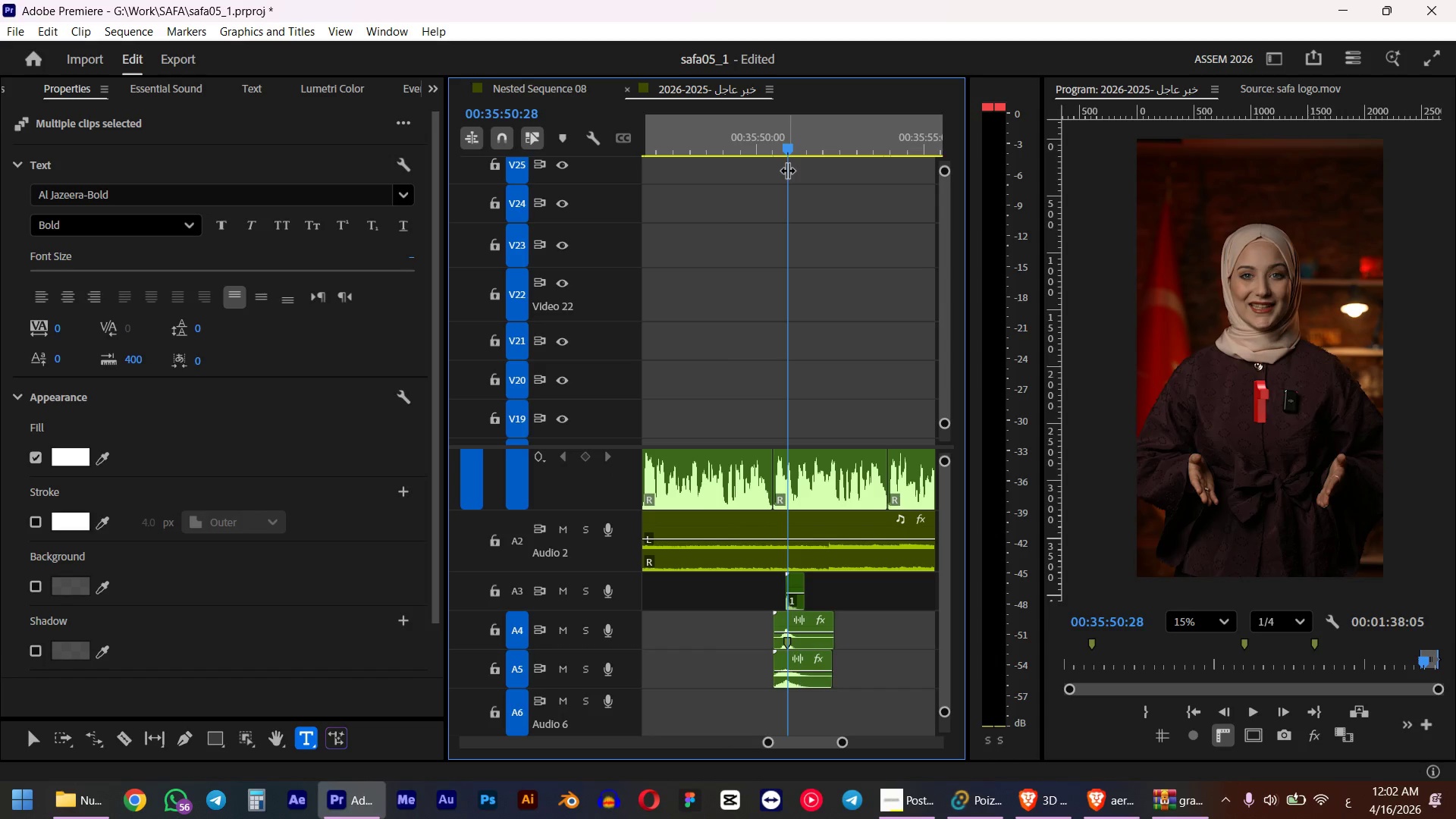 
key(Control+ControlLeft)
 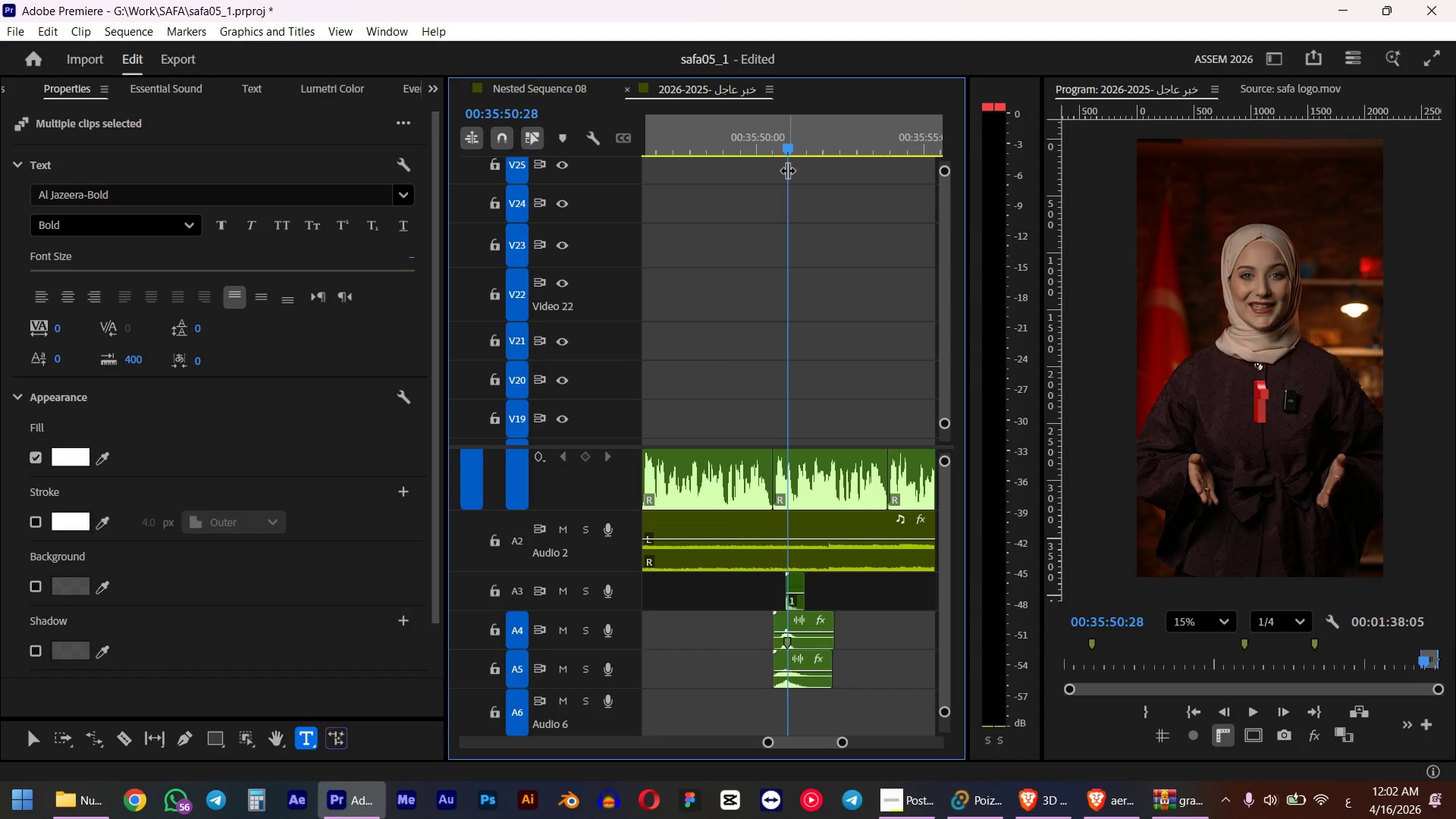 
key(Control+V)
 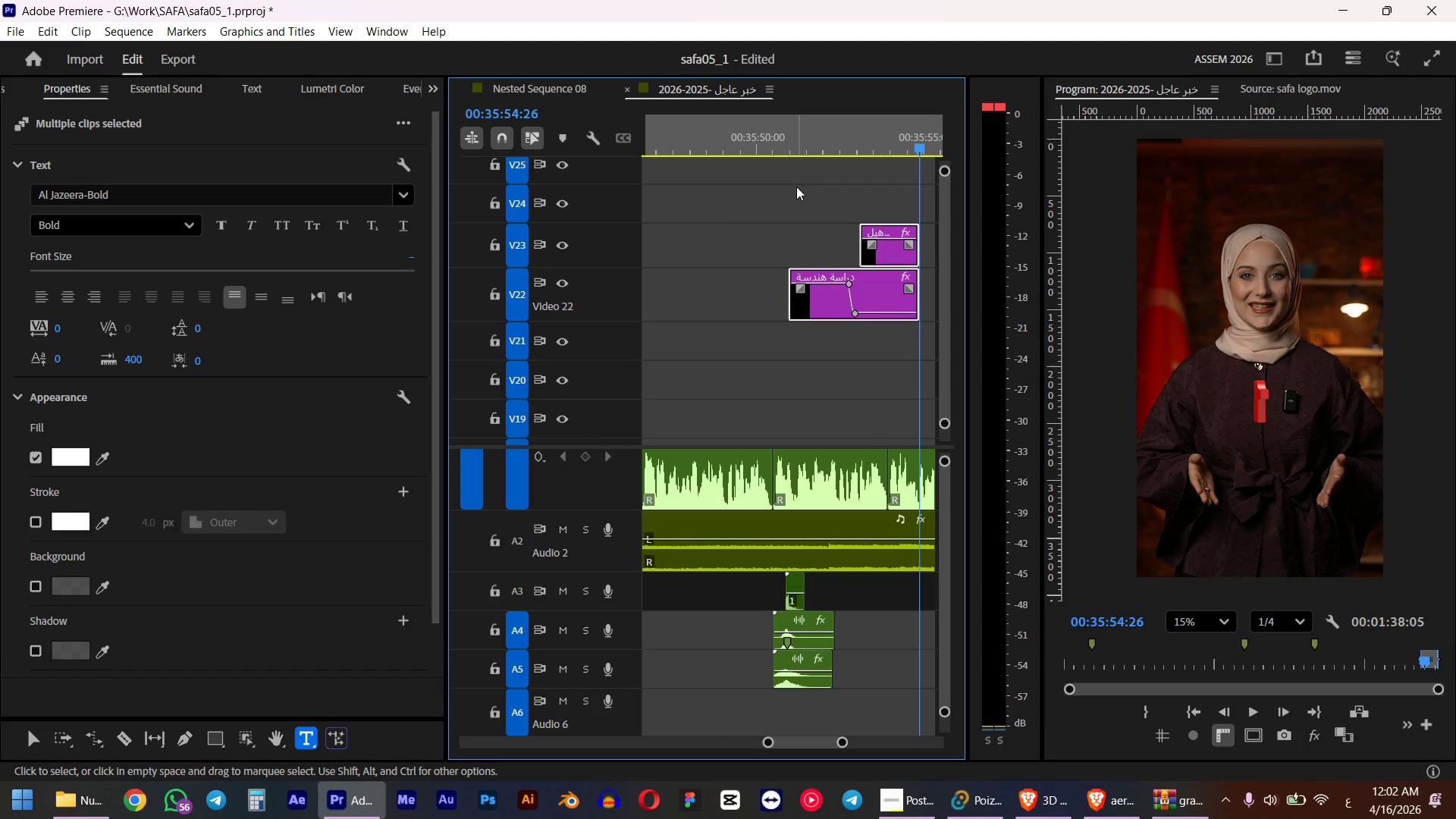 
scroll: coordinate [820, 218], scroll_direction: up, amount: 4.0
 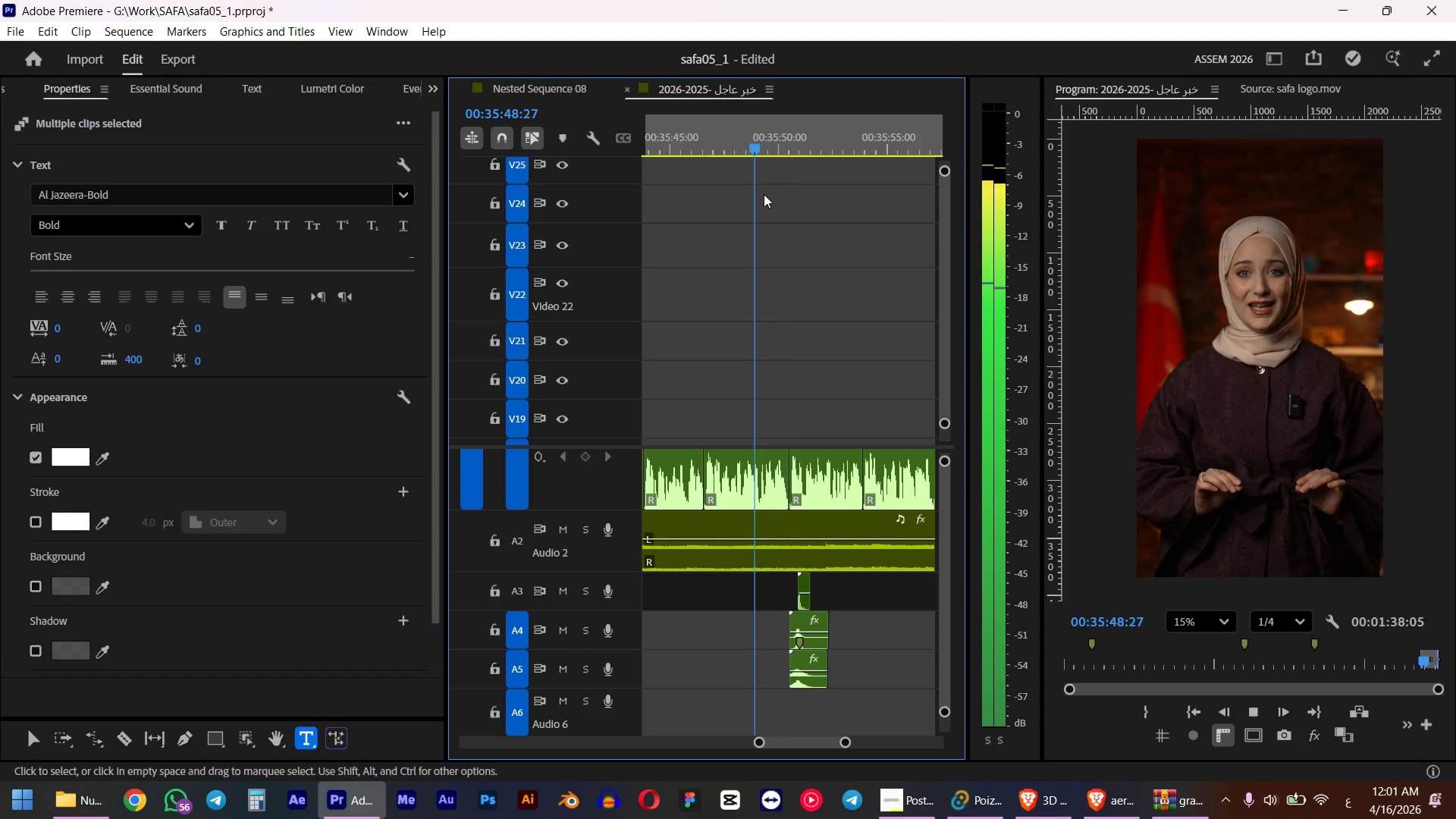 
left_click([783, 152])
 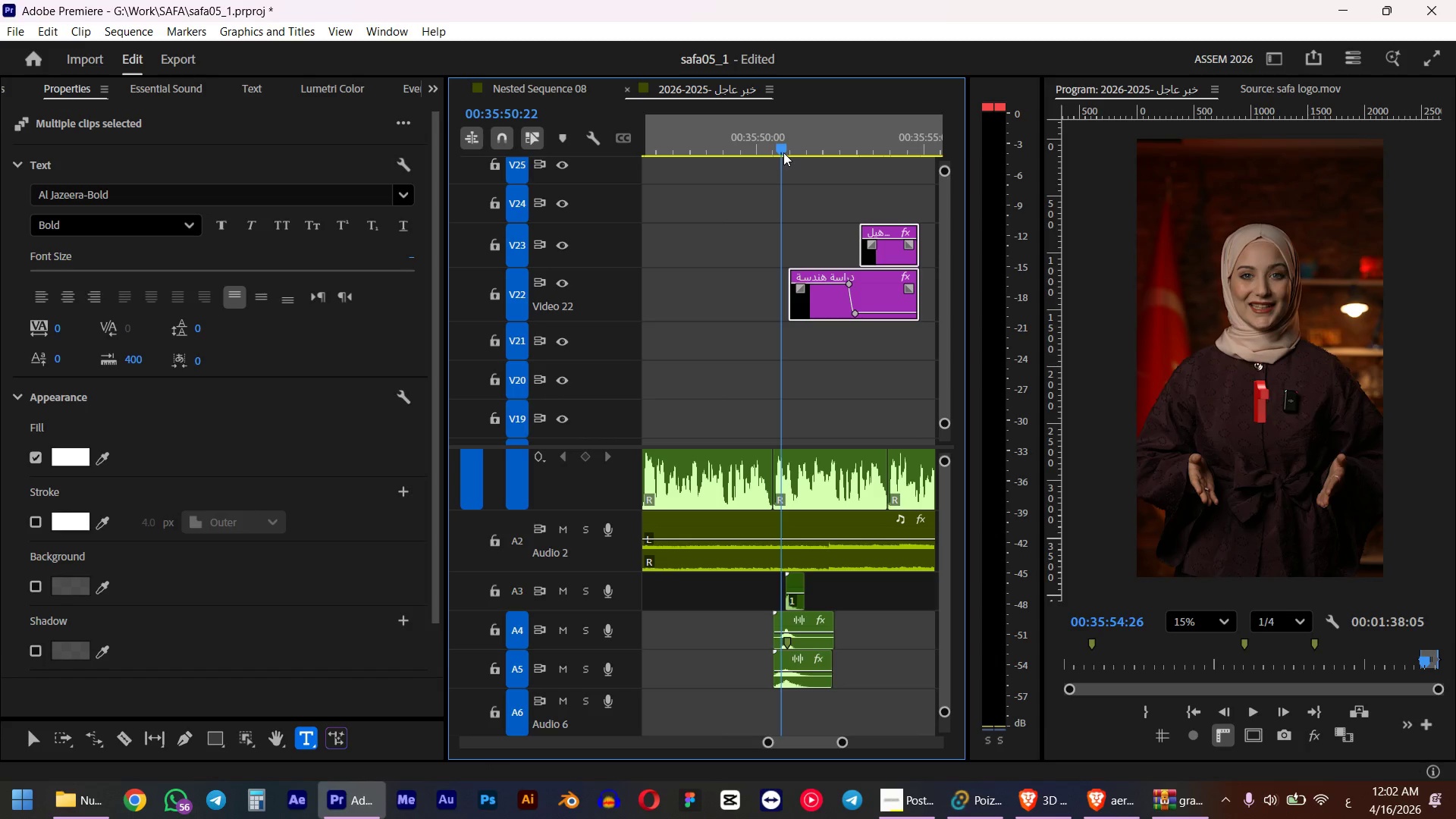 
key(Space)
 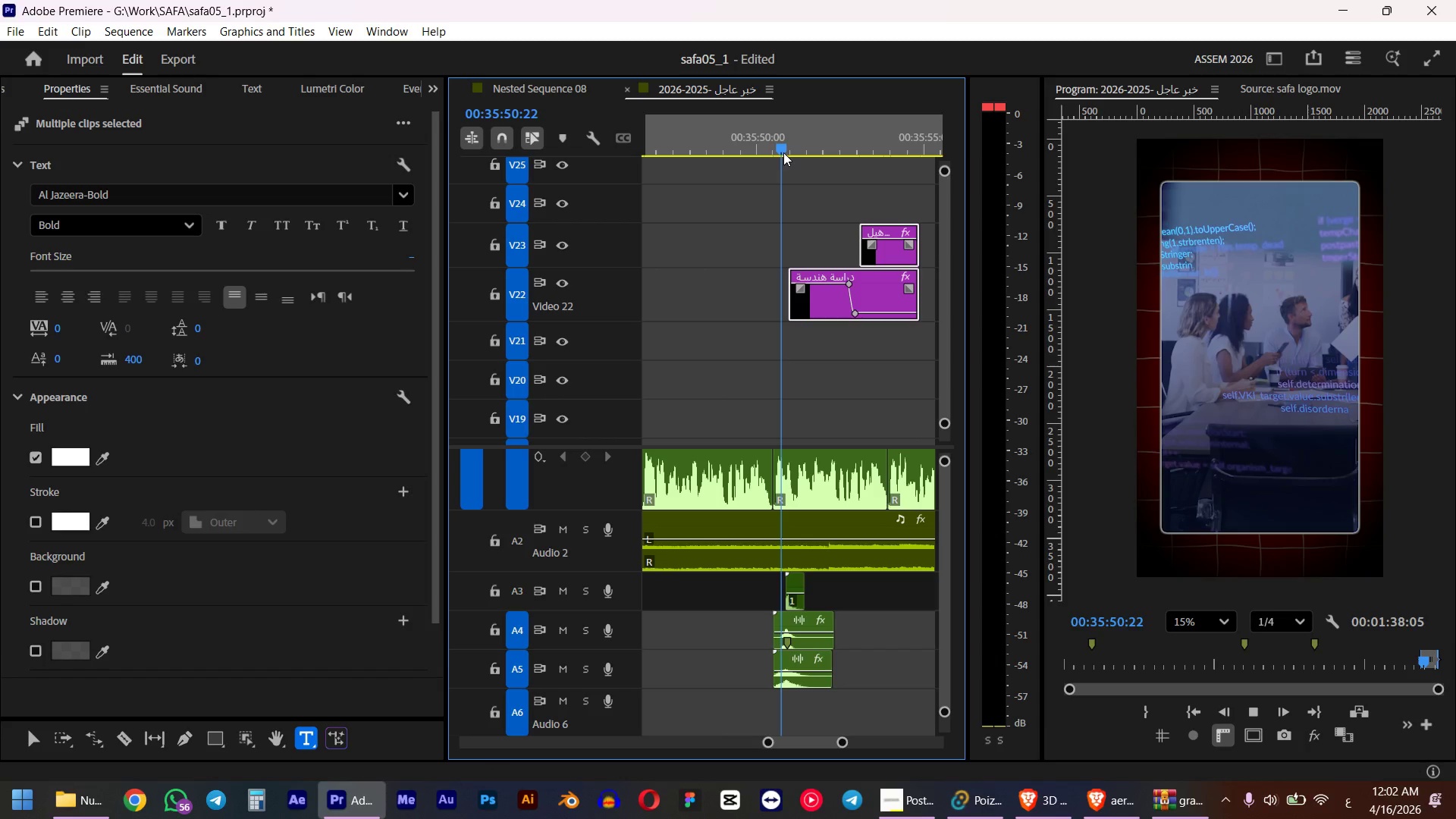 
key(Space)
 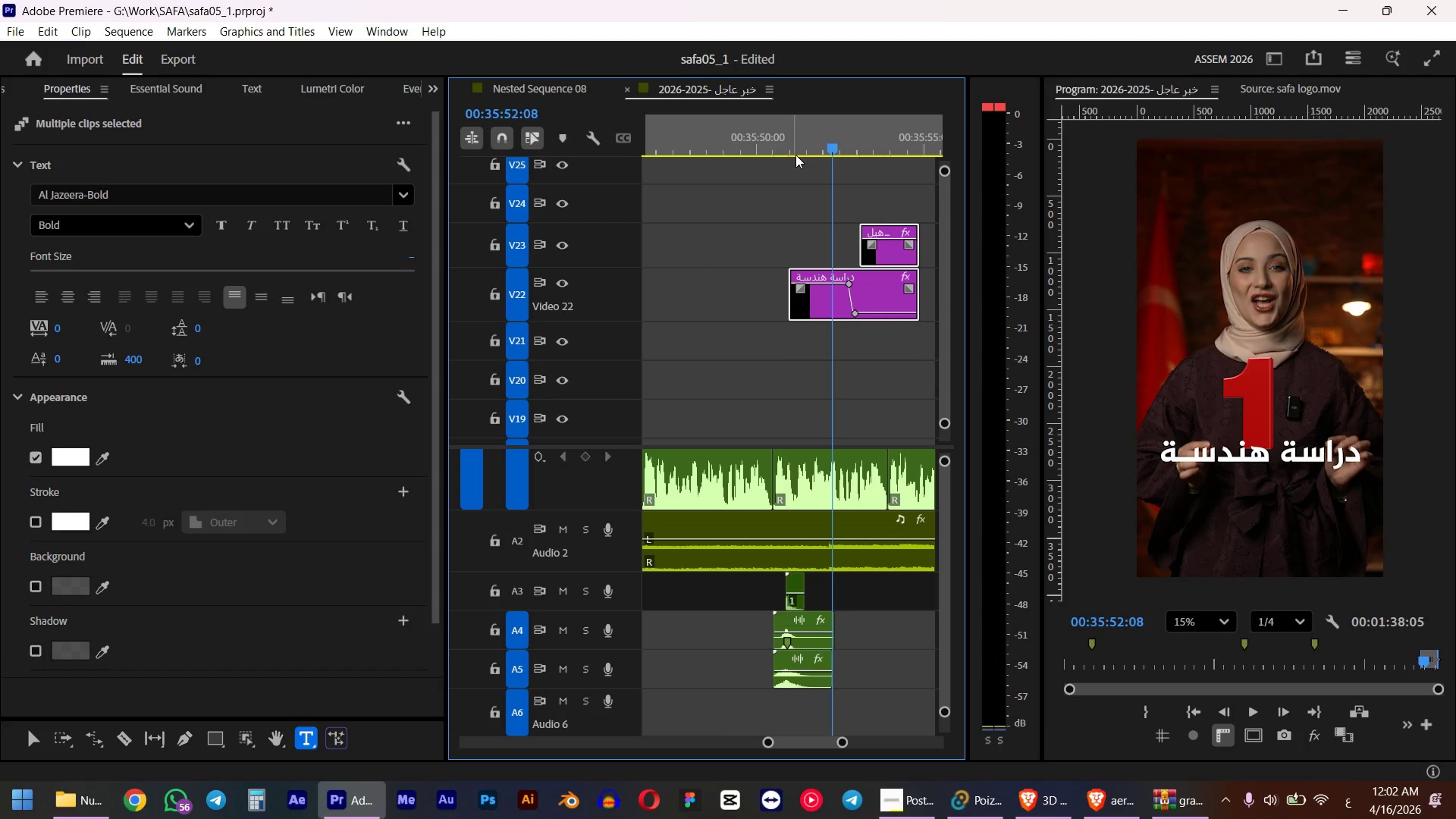 
left_click_drag(start_coordinate=[857, 143], to_coordinate=[815, 143])
 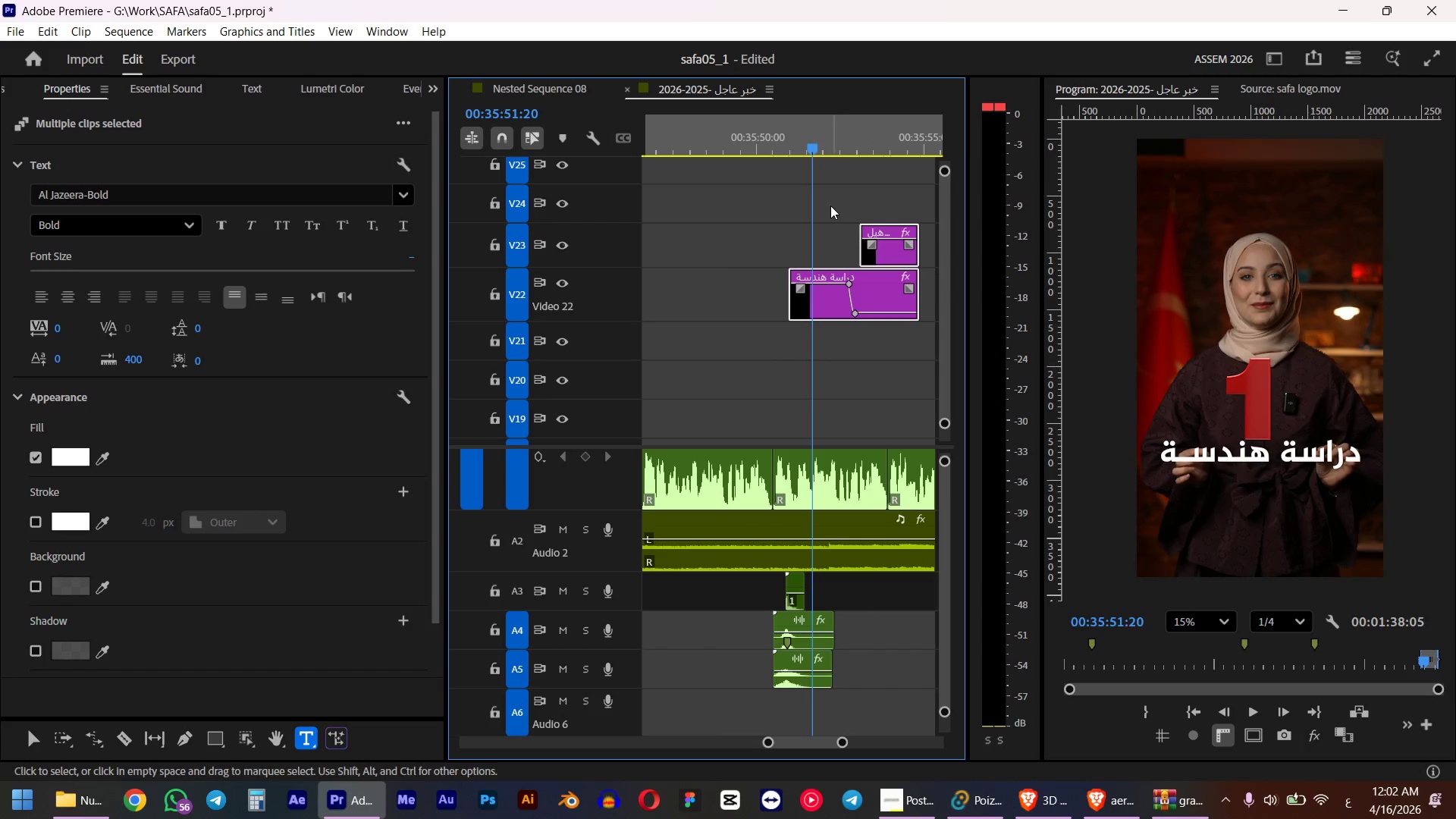 
key(Delete)
 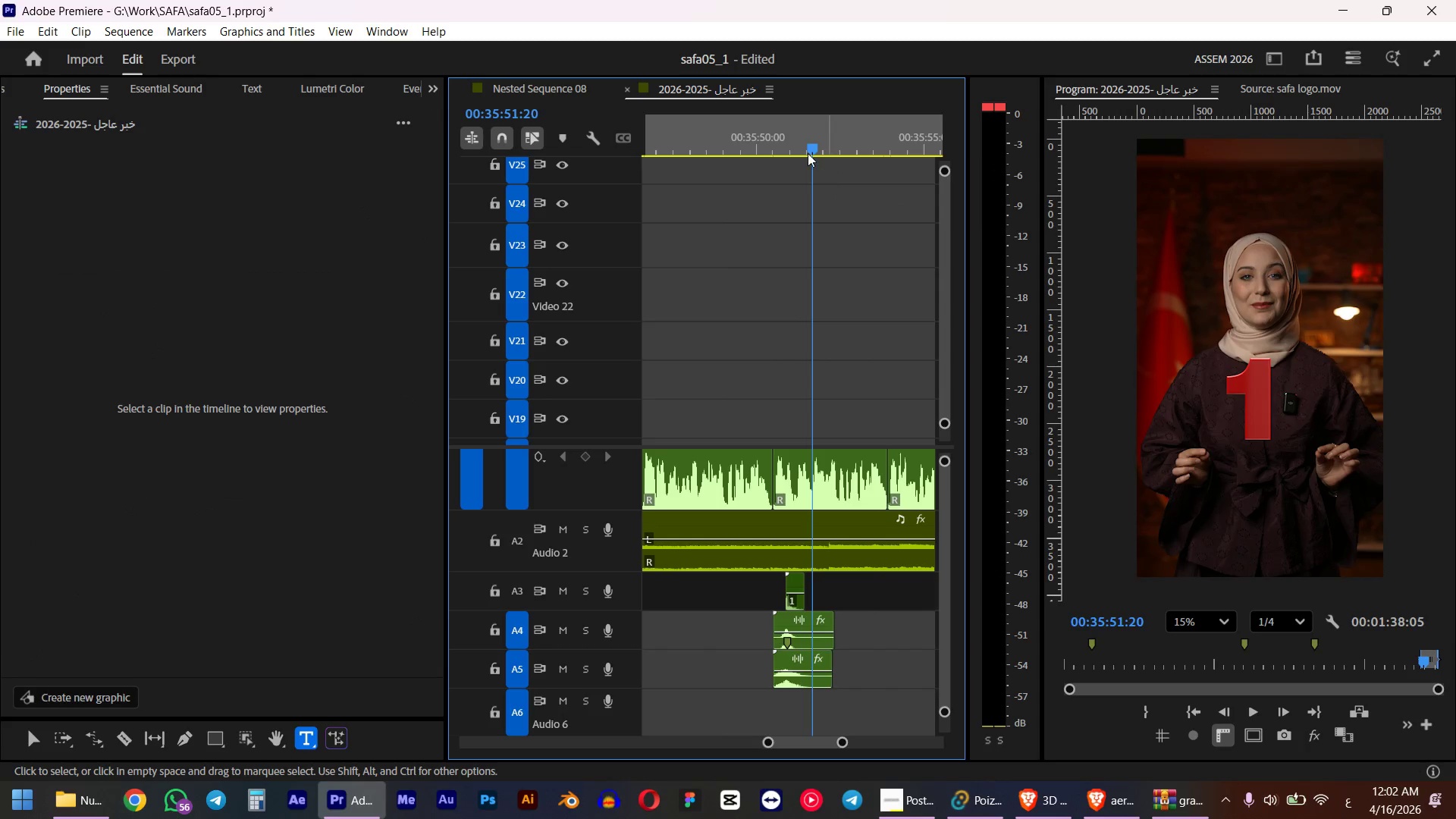 
left_click_drag(start_coordinate=[802, 148], to_coordinate=[780, 152])
 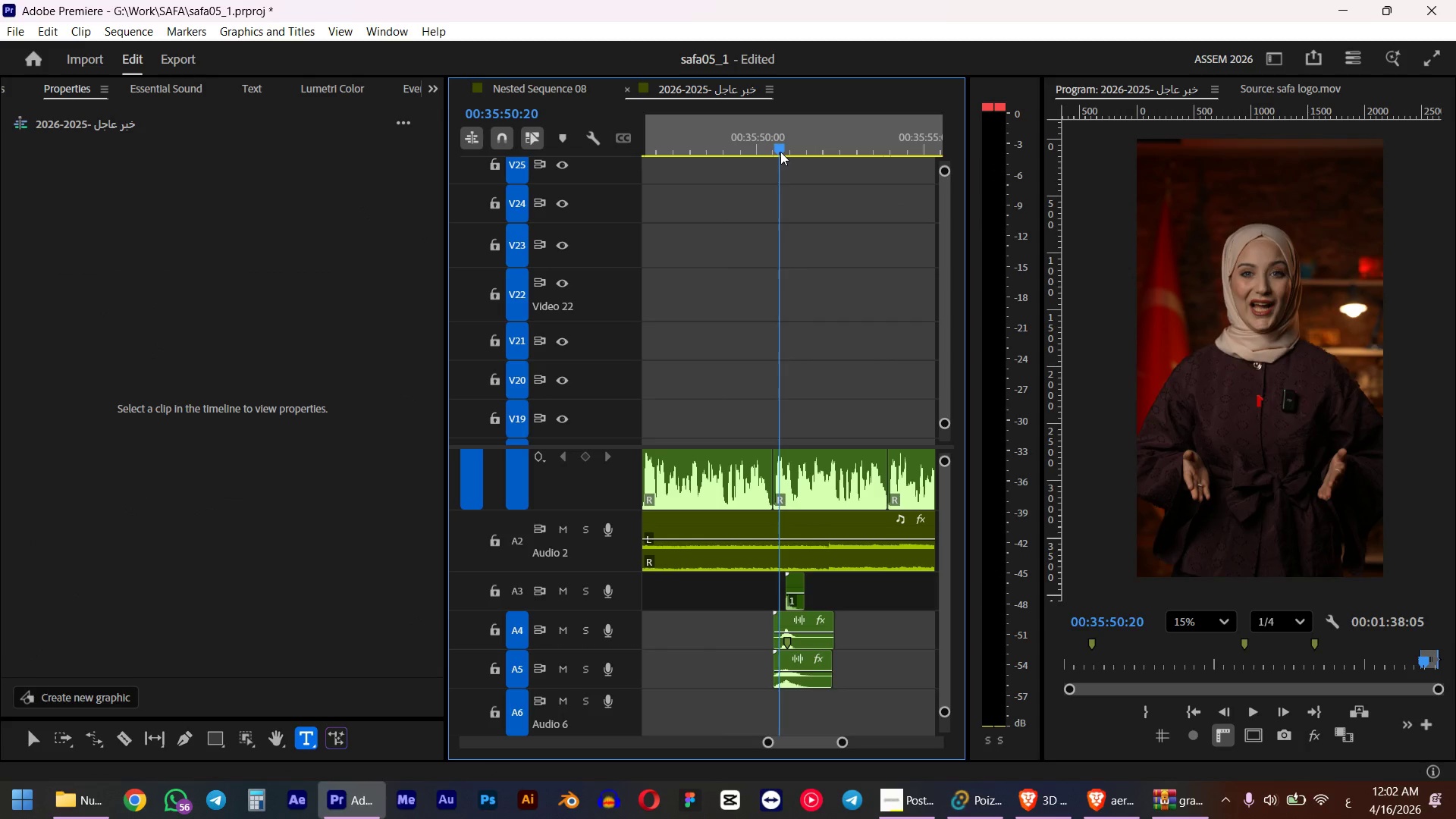 
hold_key(key=AltLeft, duration=1.19)
scroll: coordinate [776, 249], scroll_direction: down, amount: 13.0
 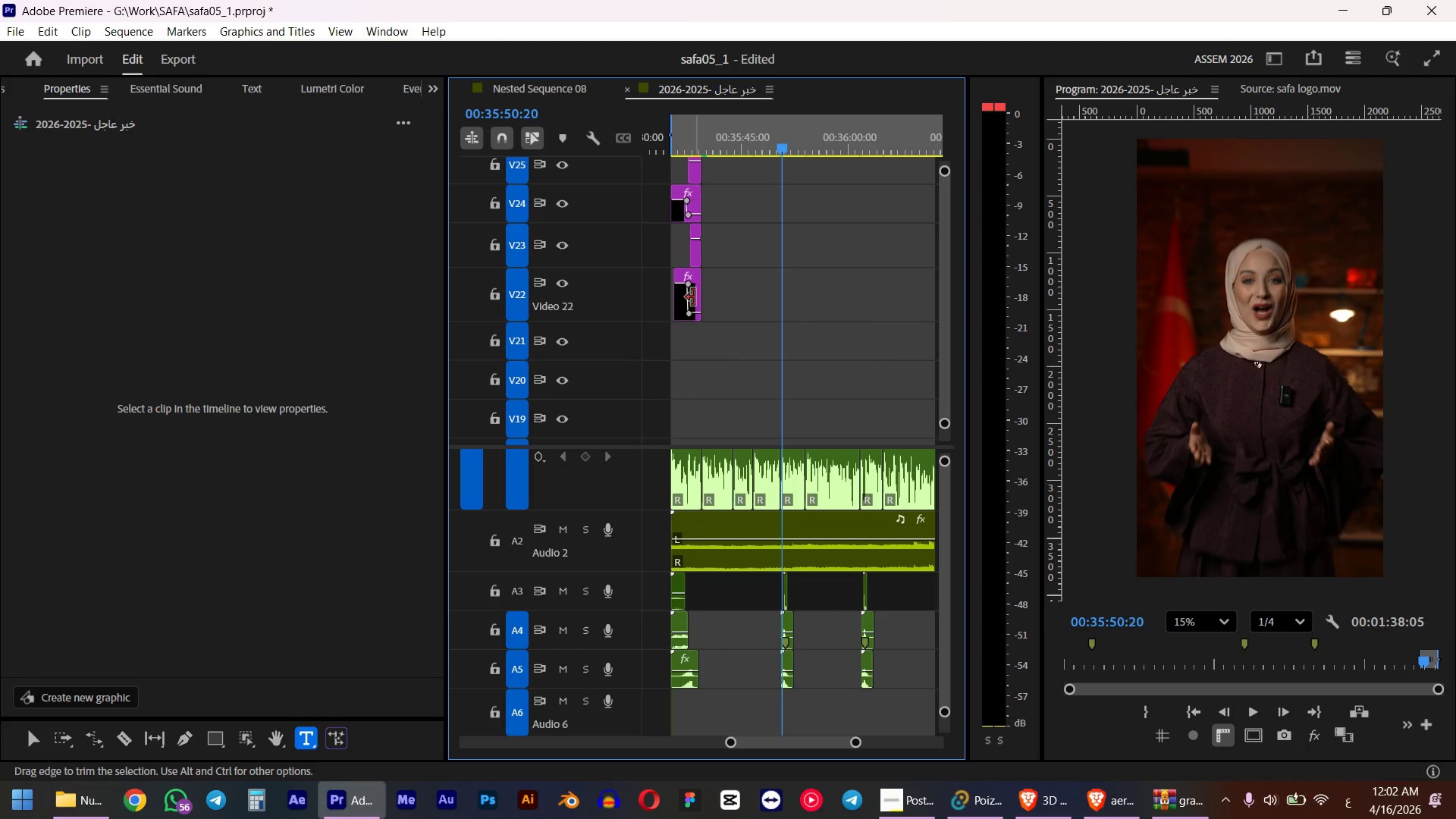 
left_click([684, 297])
 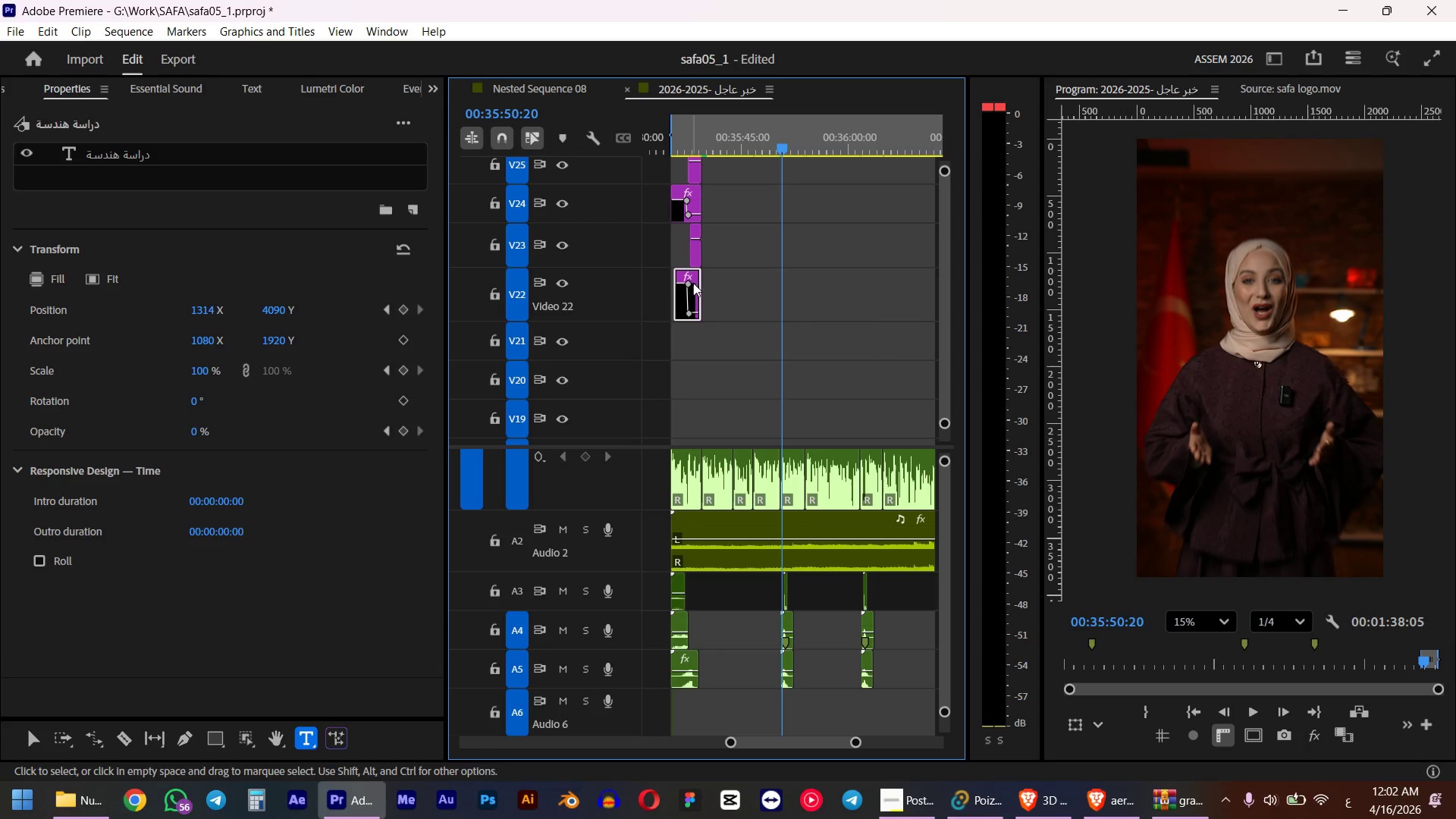 
hold_key(key=ShiftLeft, duration=0.77)
left_click([698, 256])
 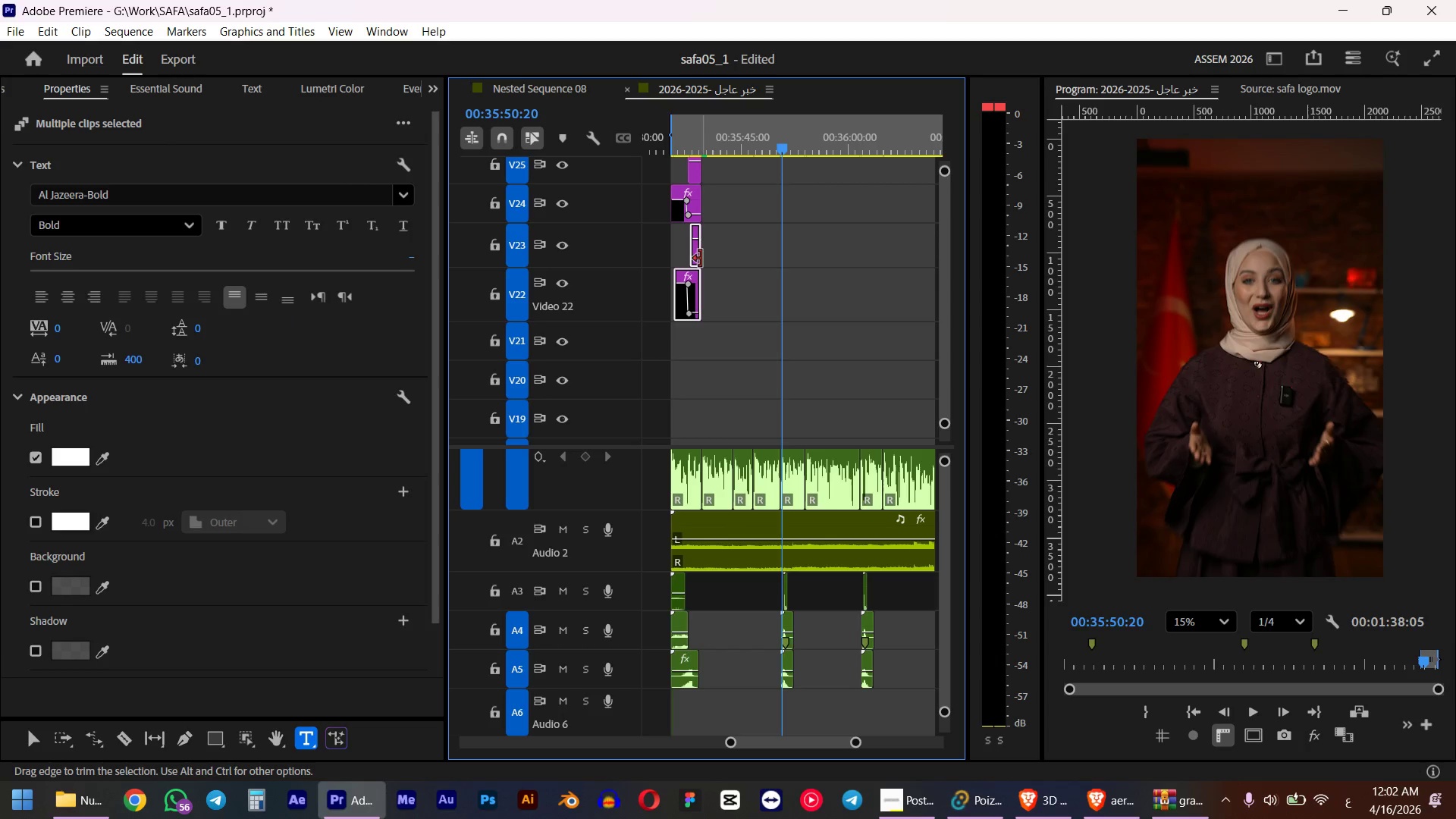 
key(Control+C)
 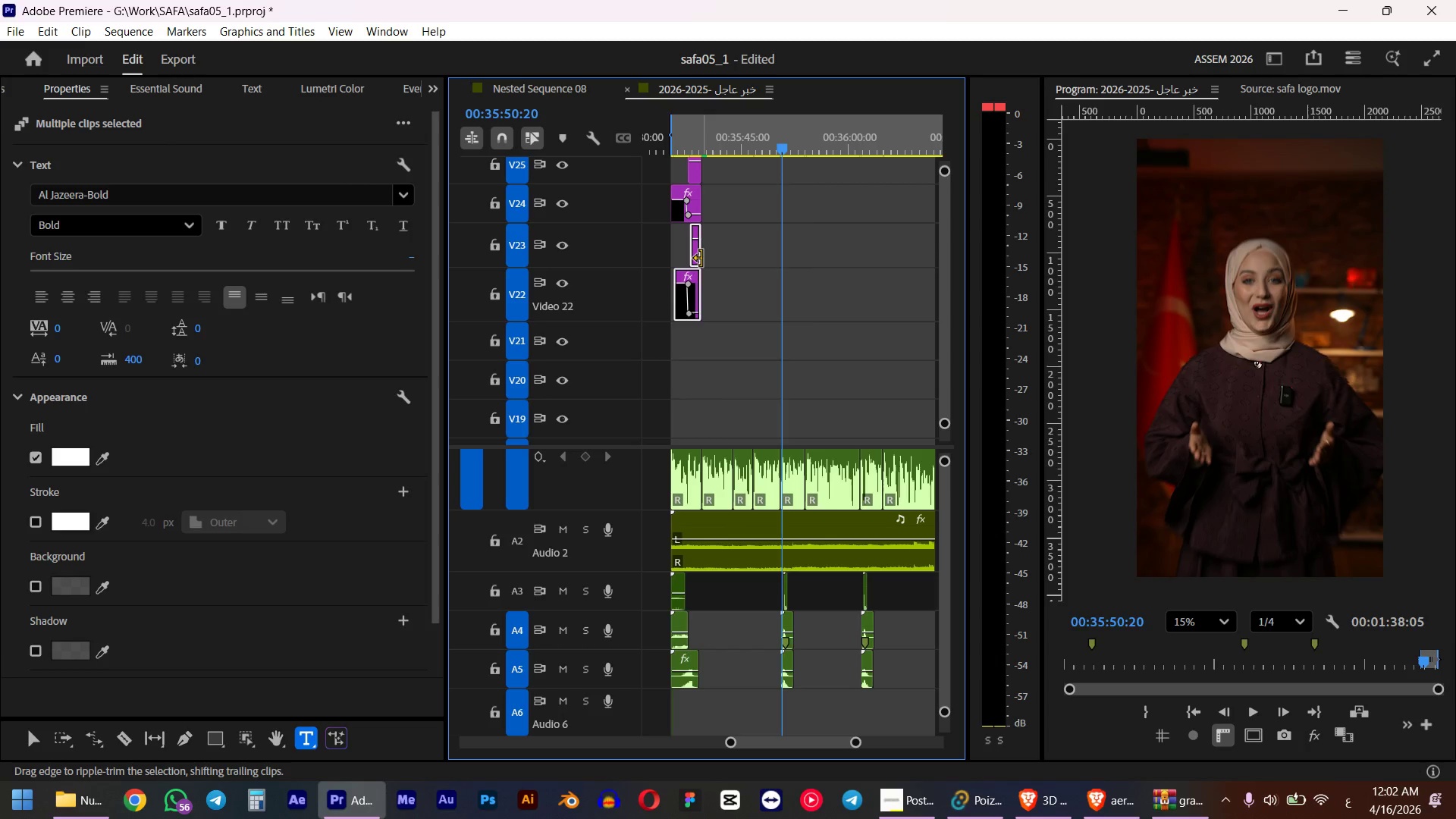 
key(Control+V)
 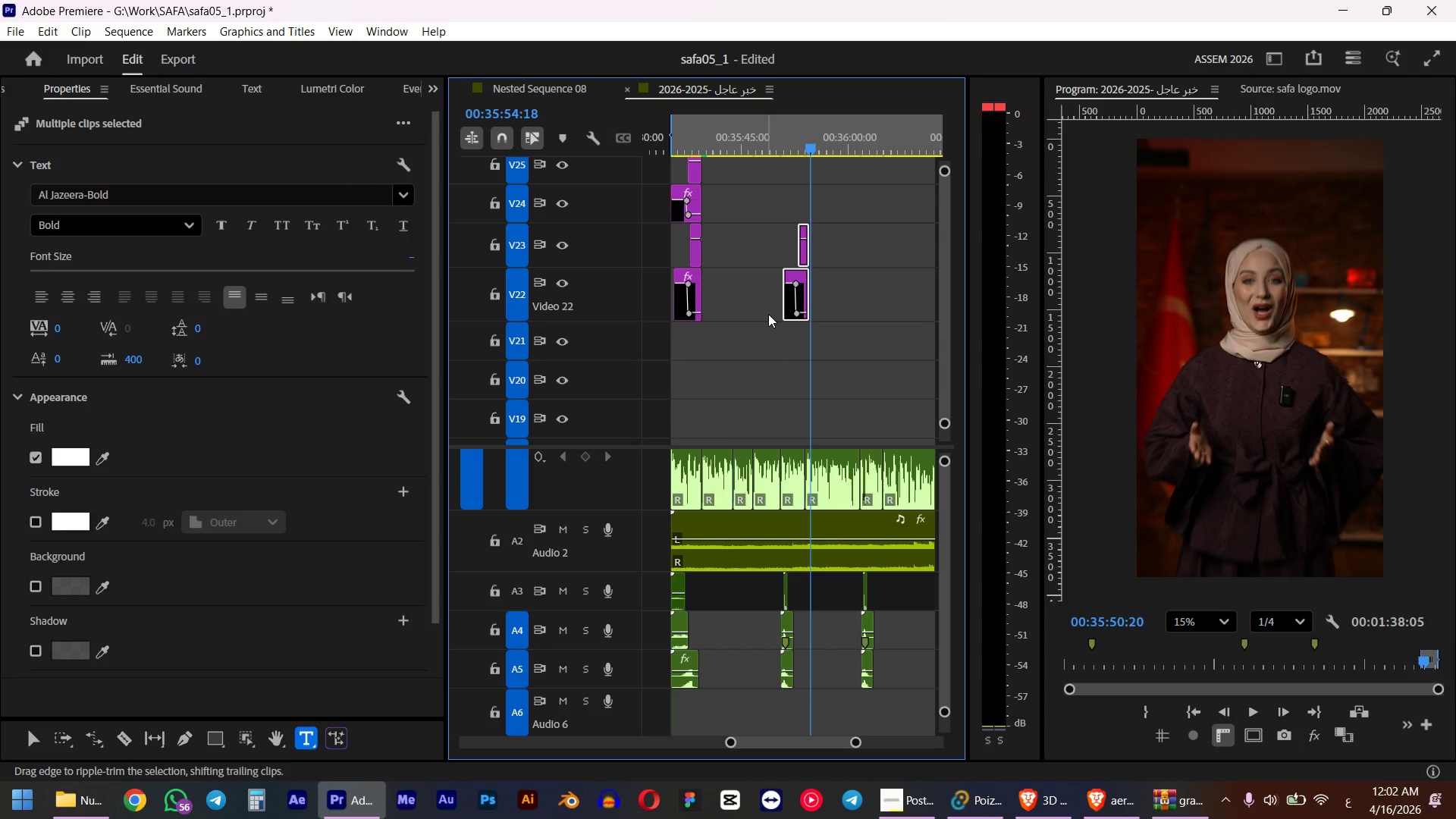 
hold_key(key=AltLeft, duration=1.3)
scroll: coordinate [798, 336], scroll_direction: up, amount: 16.0
 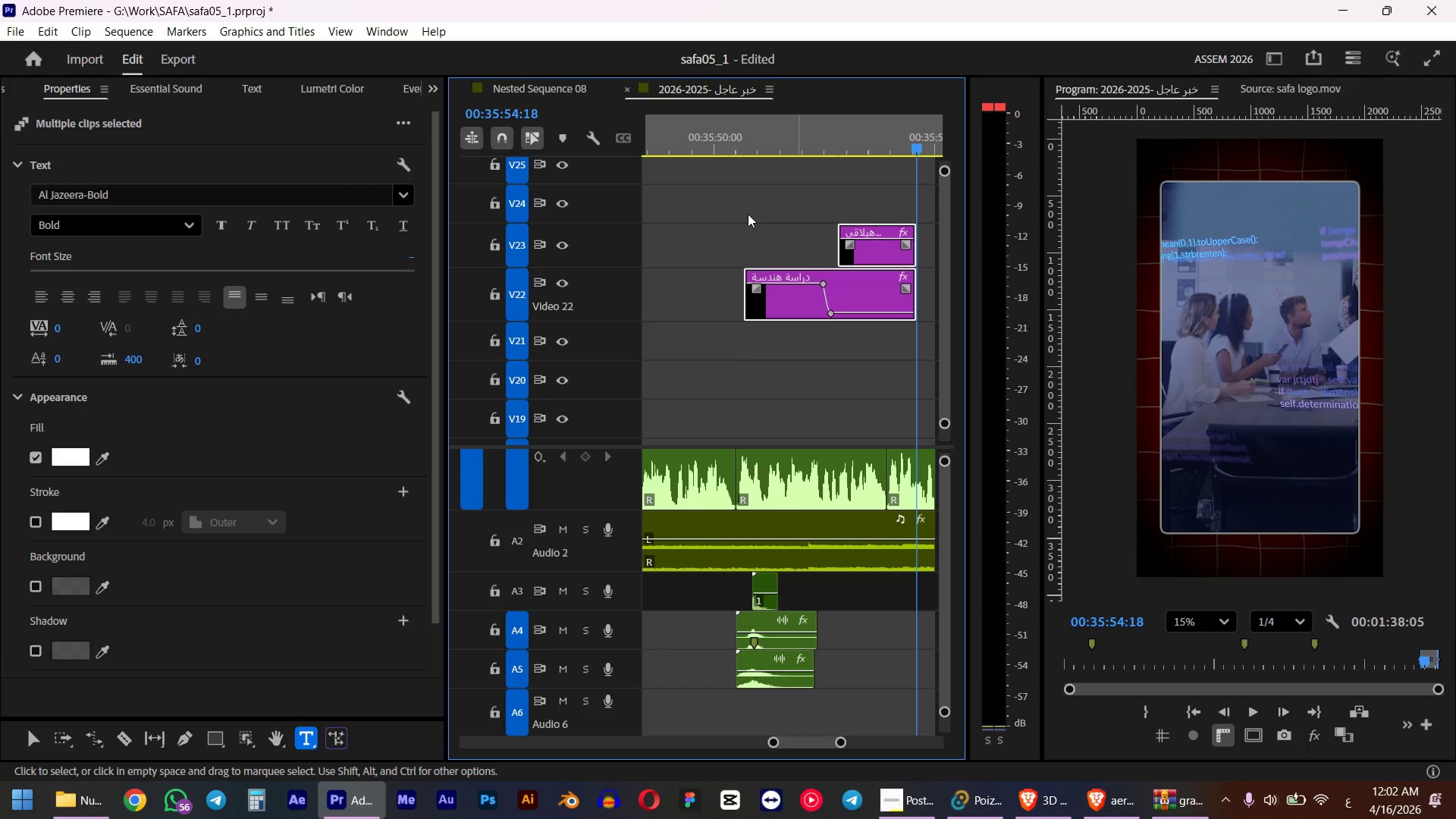 
left_click([732, 148])
 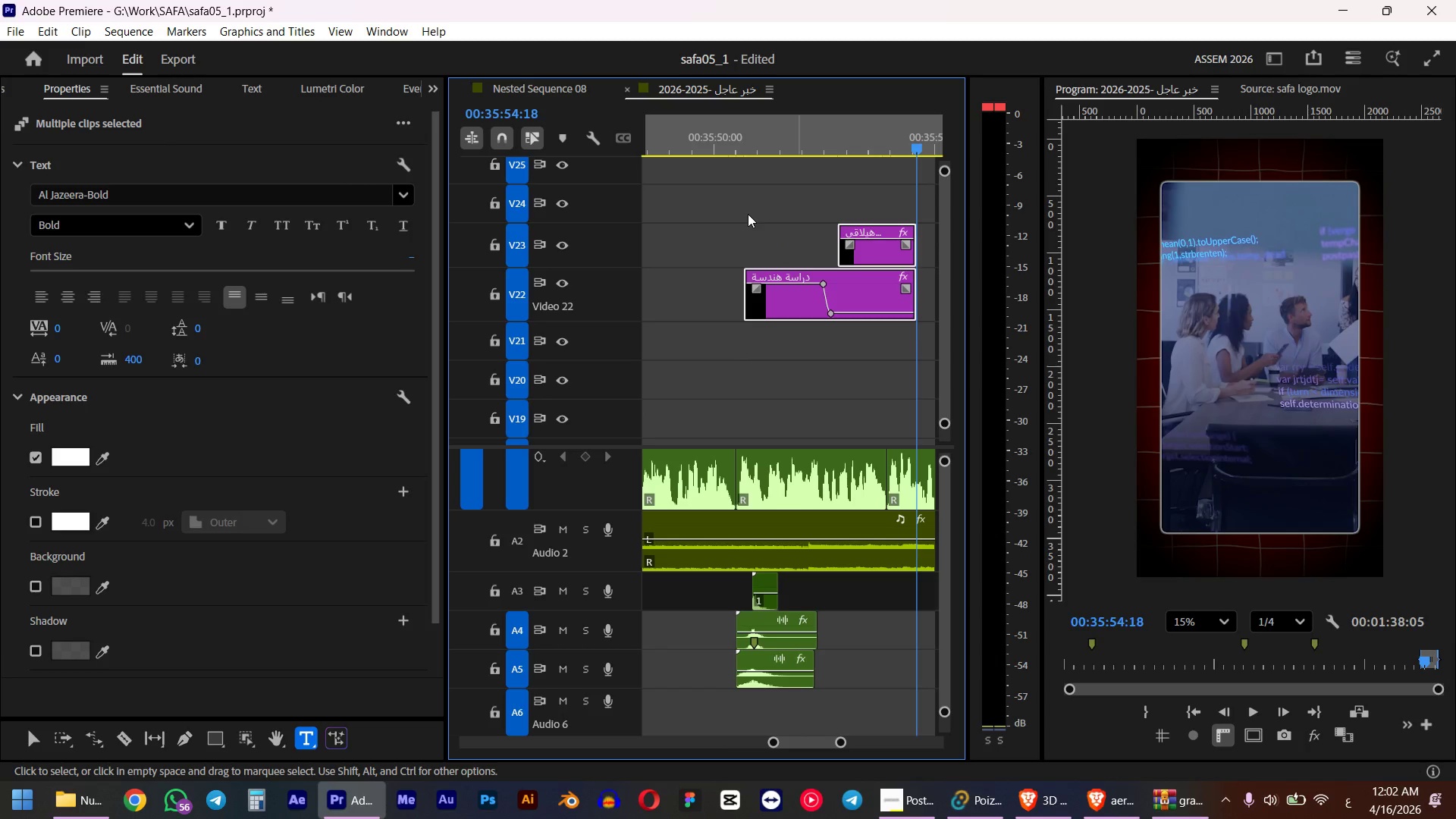 
key(Space)
 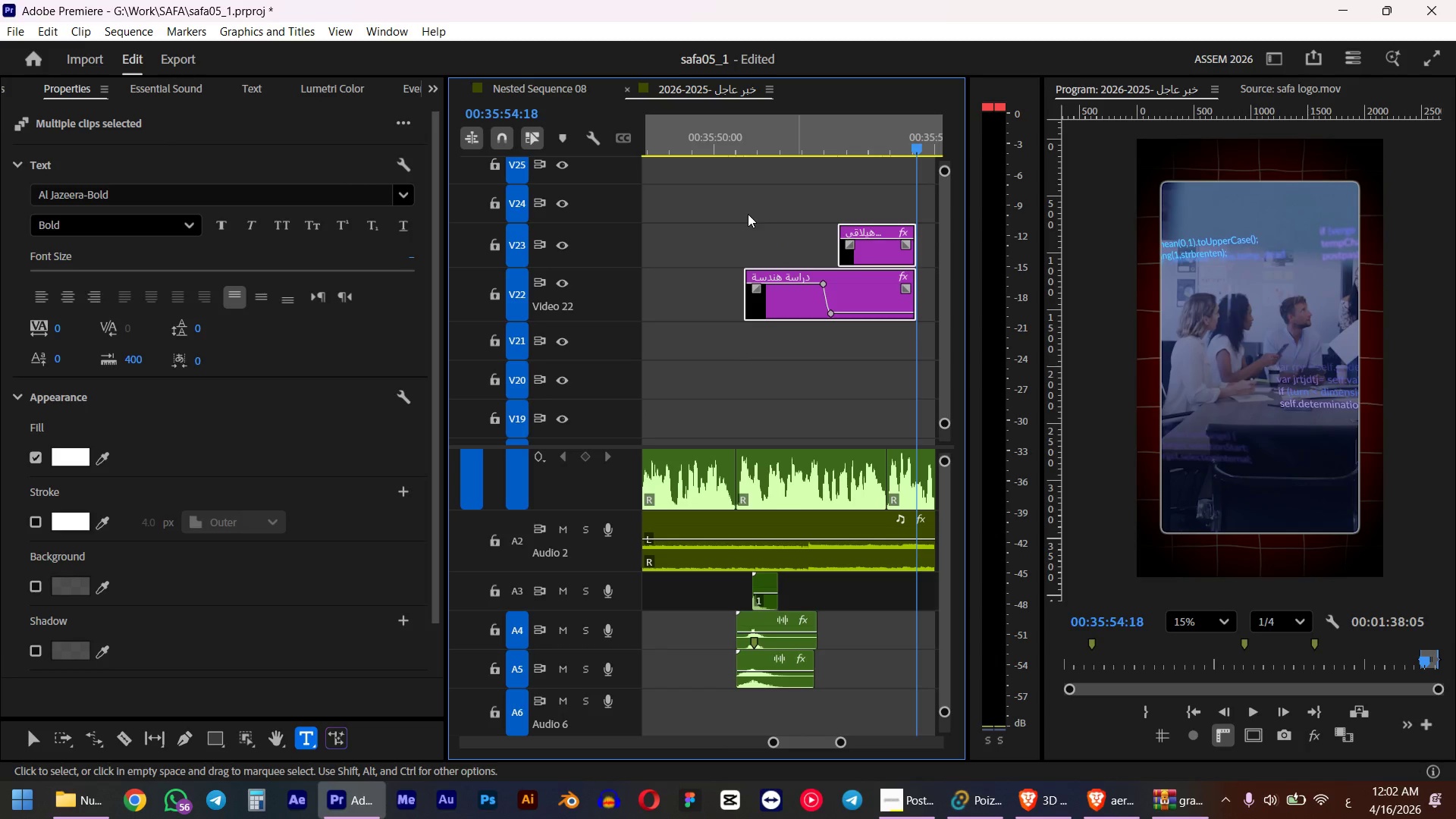 
key(Space)
 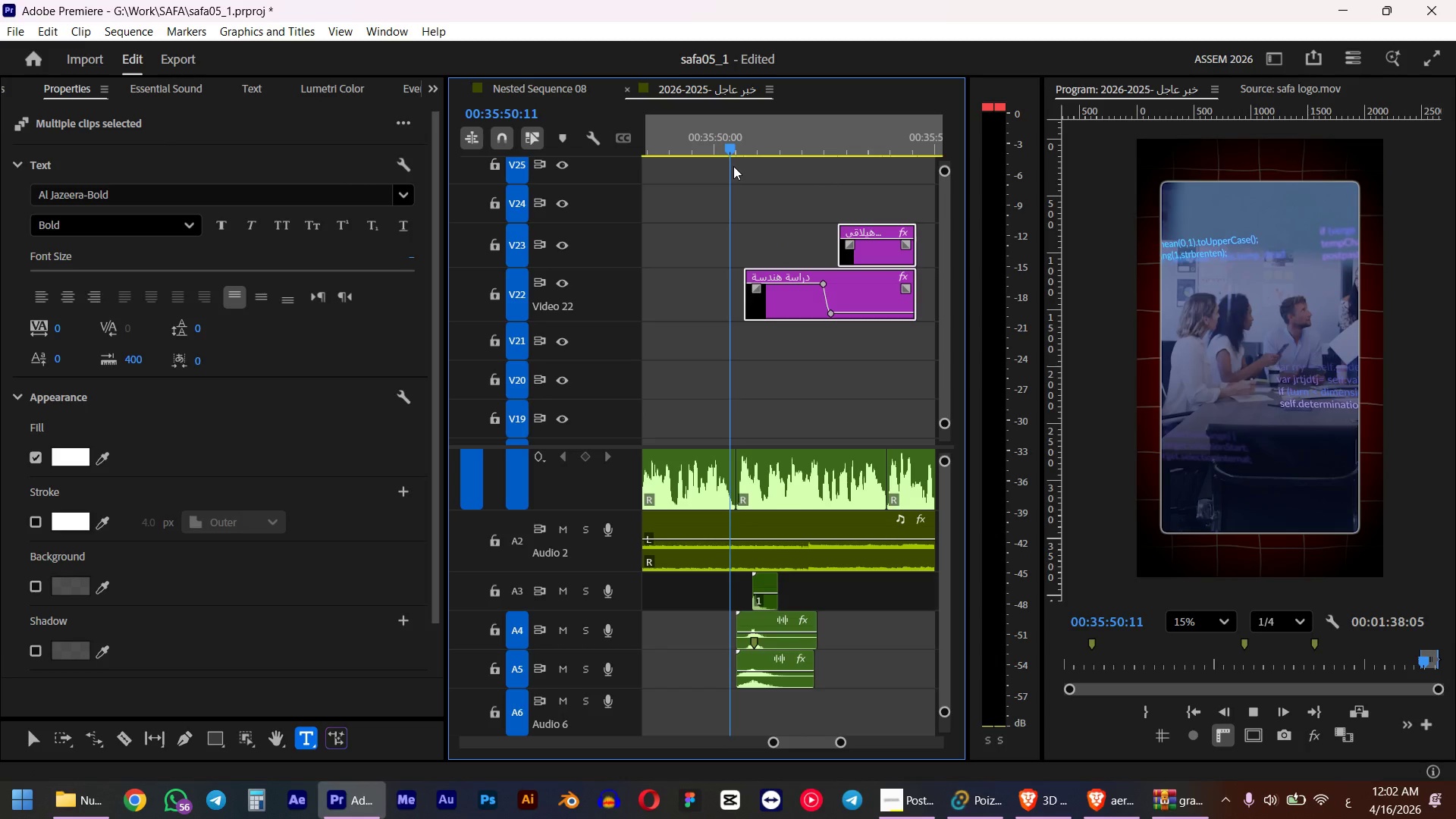 
hold_key(key=AltLeft, duration=0.83)
 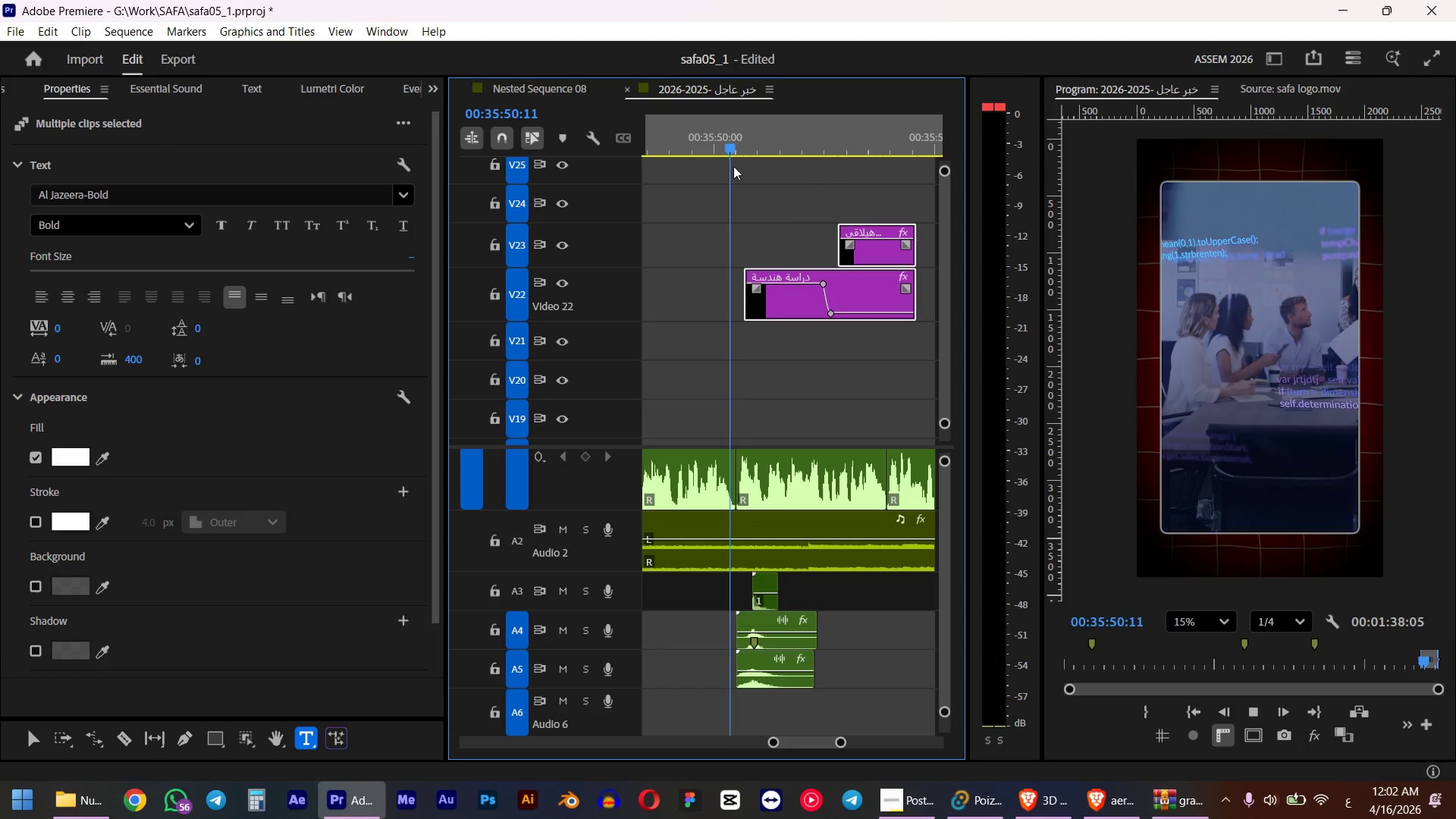 
key(Space)
 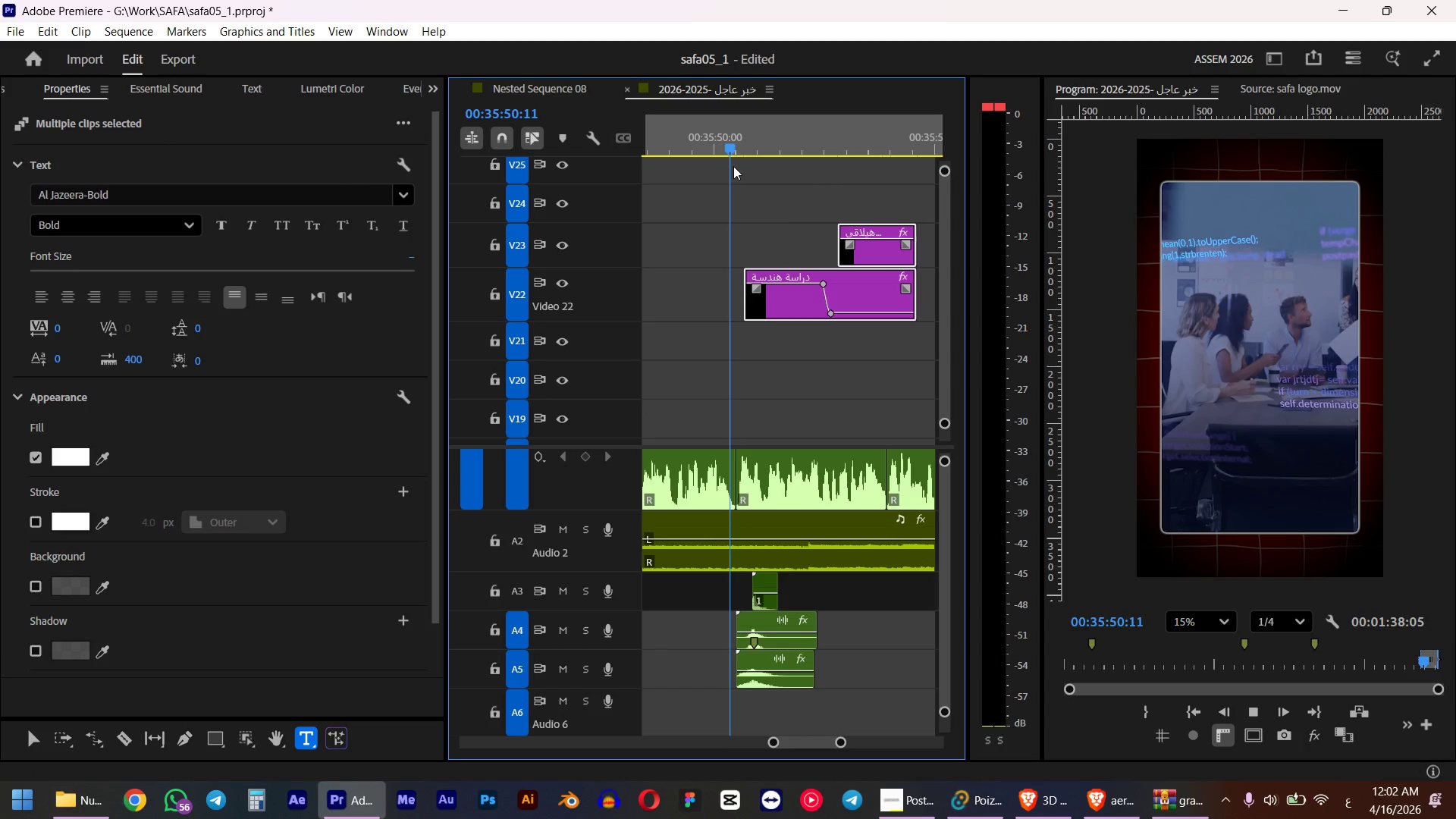 
scroll: coordinate [766, 182], scroll_direction: down, amount: 7.0
 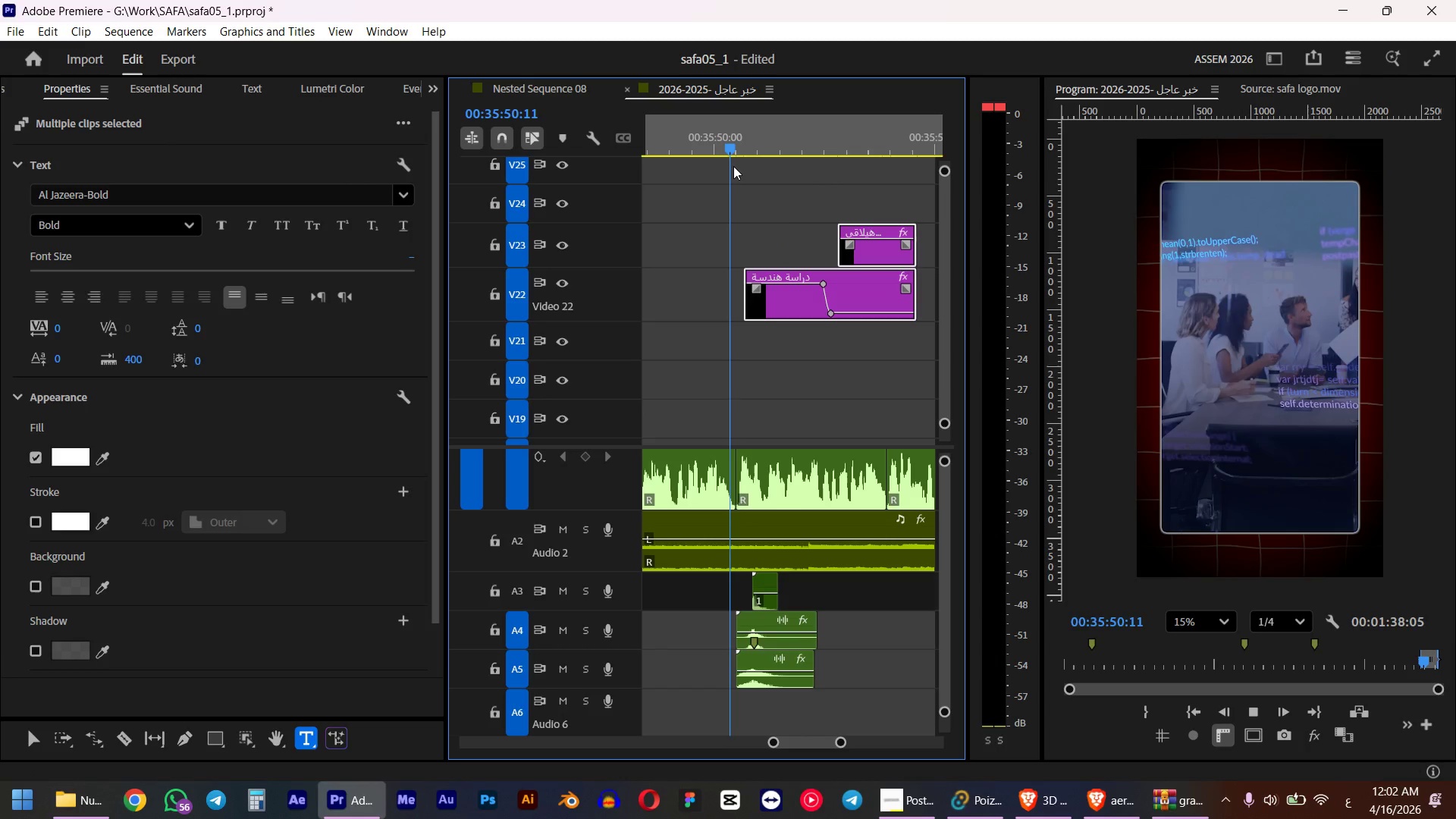 
left_click([780, 140])
 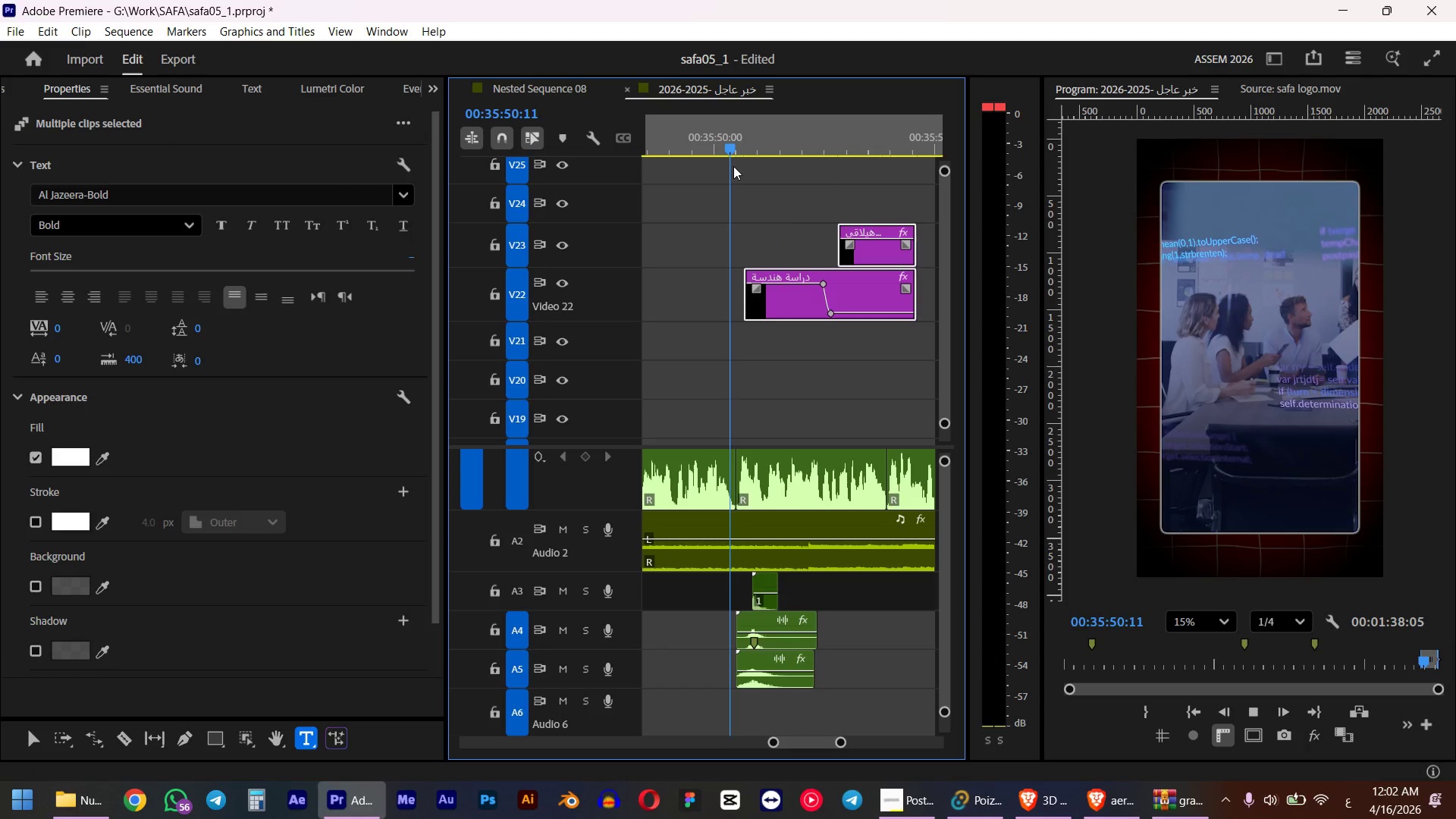 
left_click_drag(start_coordinate=[774, 141], to_coordinate=[755, 142])
 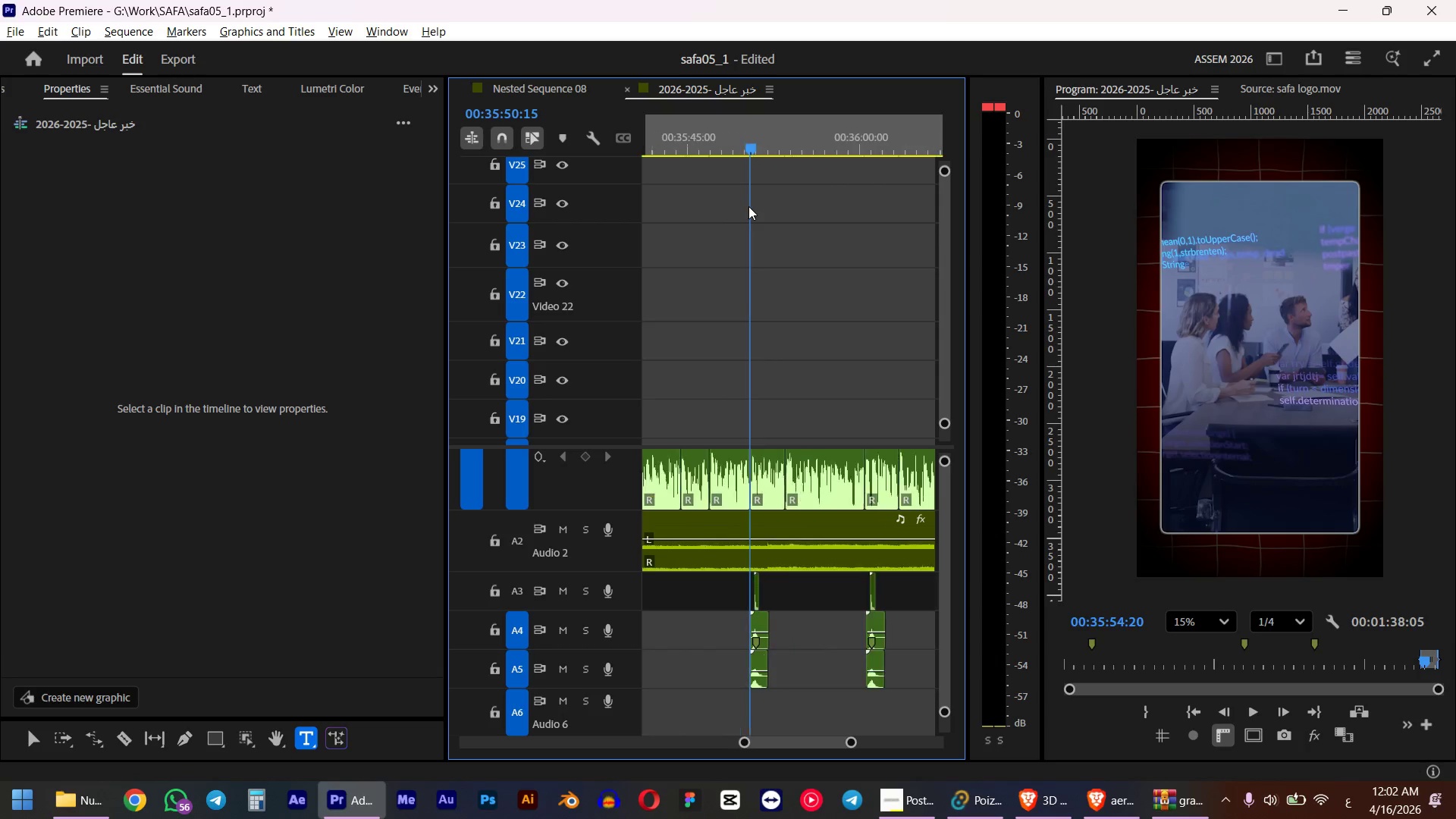 
hold_key(key=ShiftLeft, duration=0.48)
 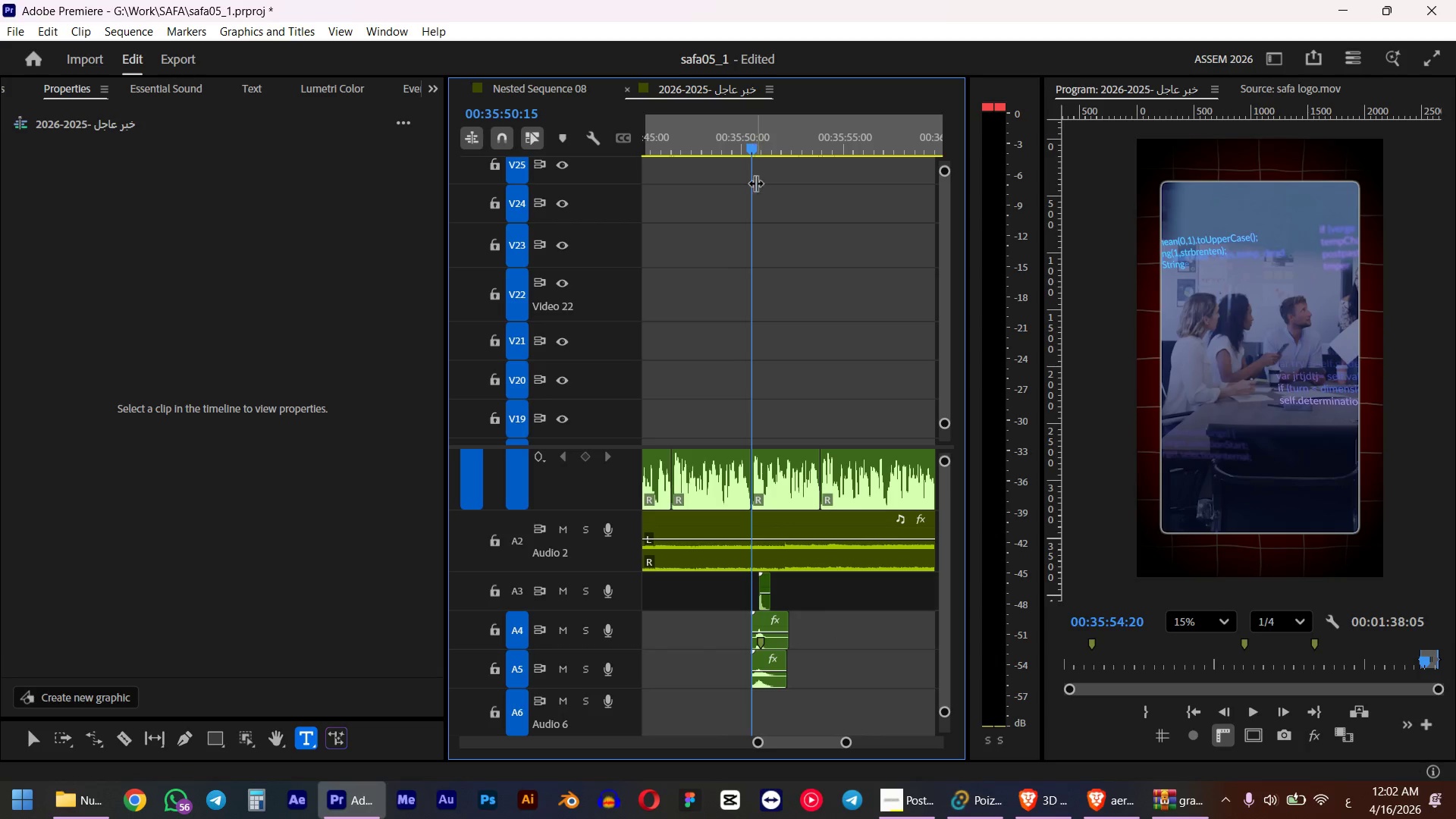 
hold_key(key=AltLeft, duration=1.19)
scroll: coordinate [736, 217], scroll_direction: down, amount: 10.0
 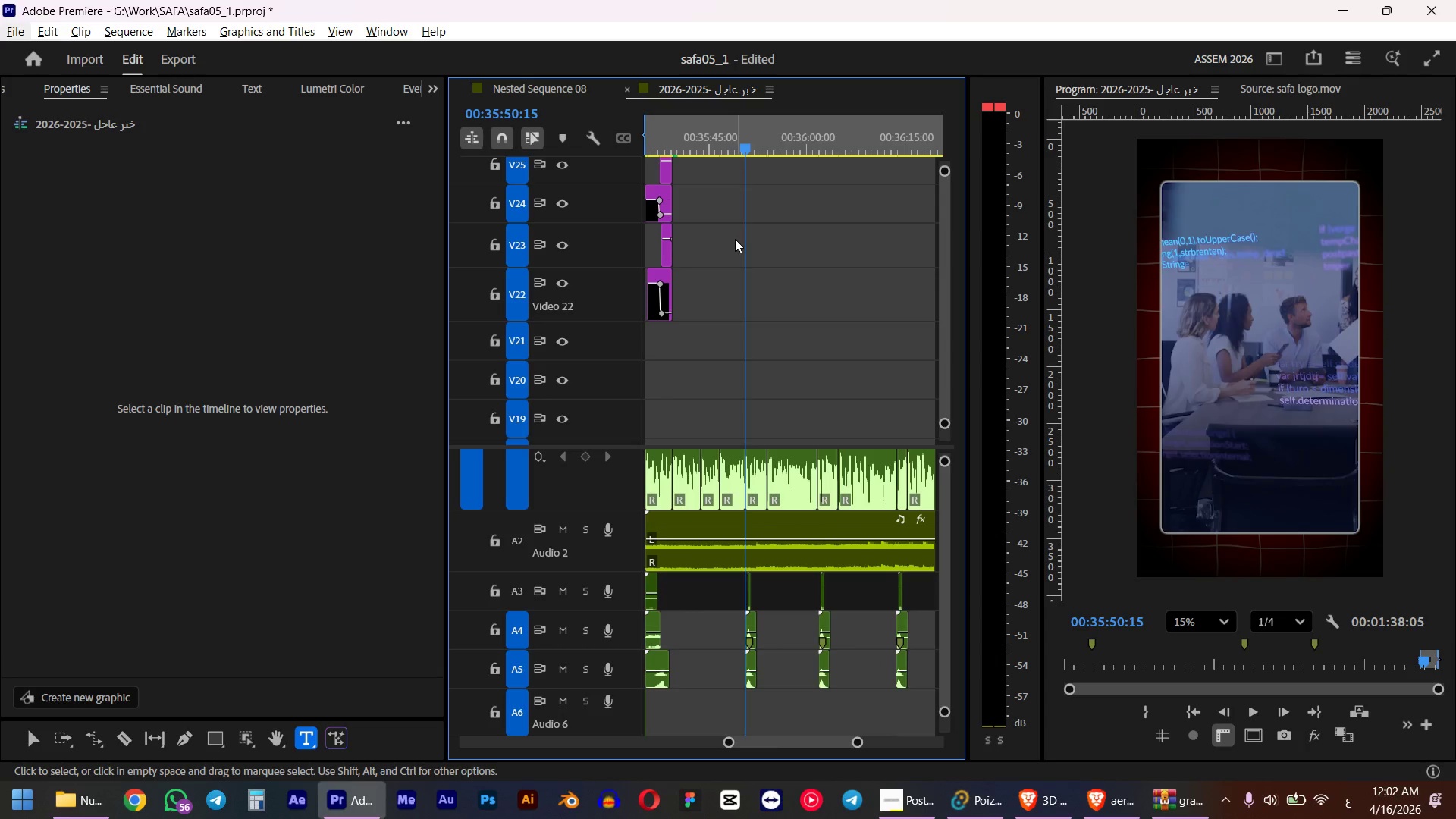 
hold_key(key=AltLeft, duration=0.84)
 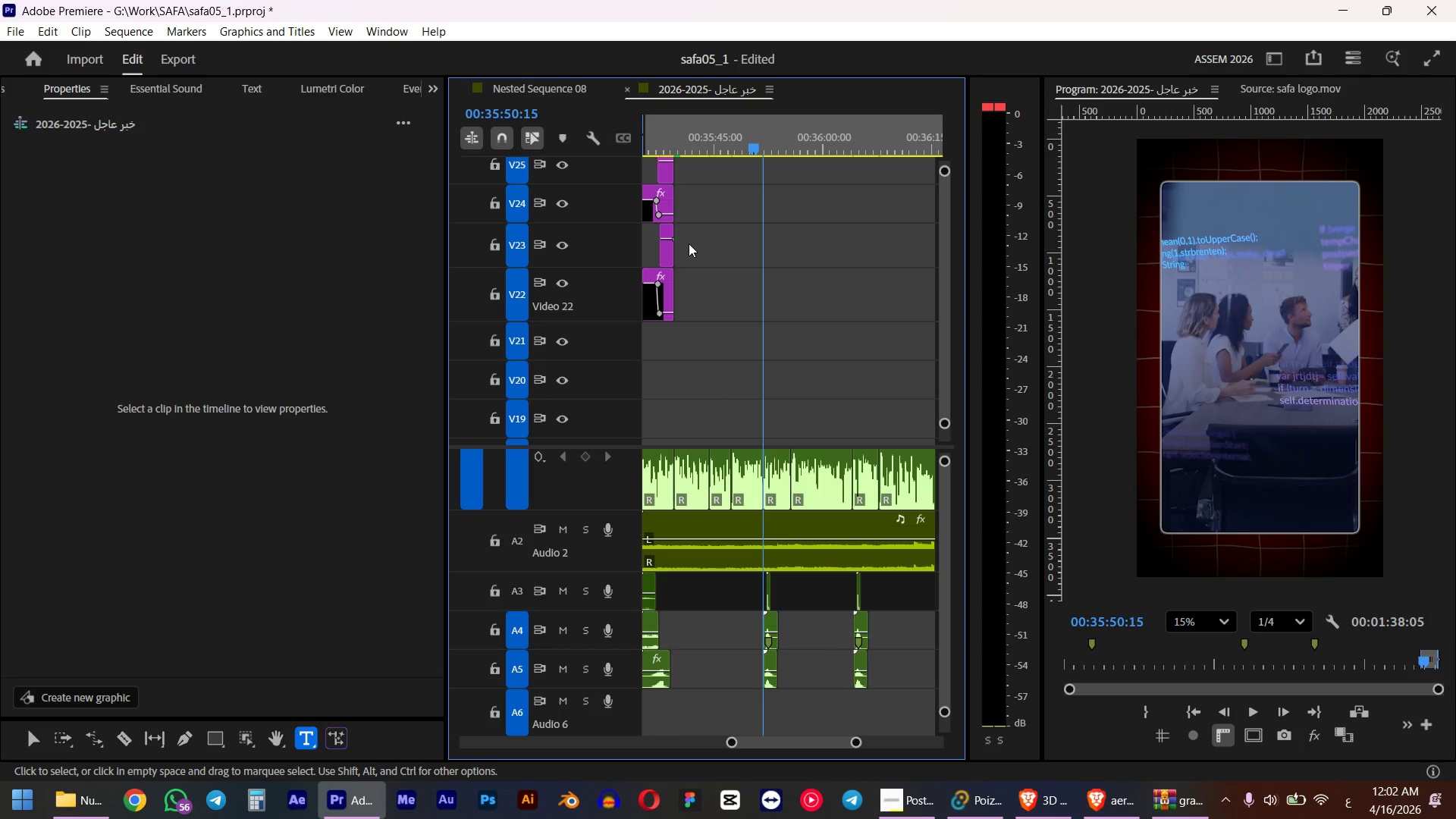 
scroll: coordinate [705, 222], scroll_direction: up, amount: 18.0
 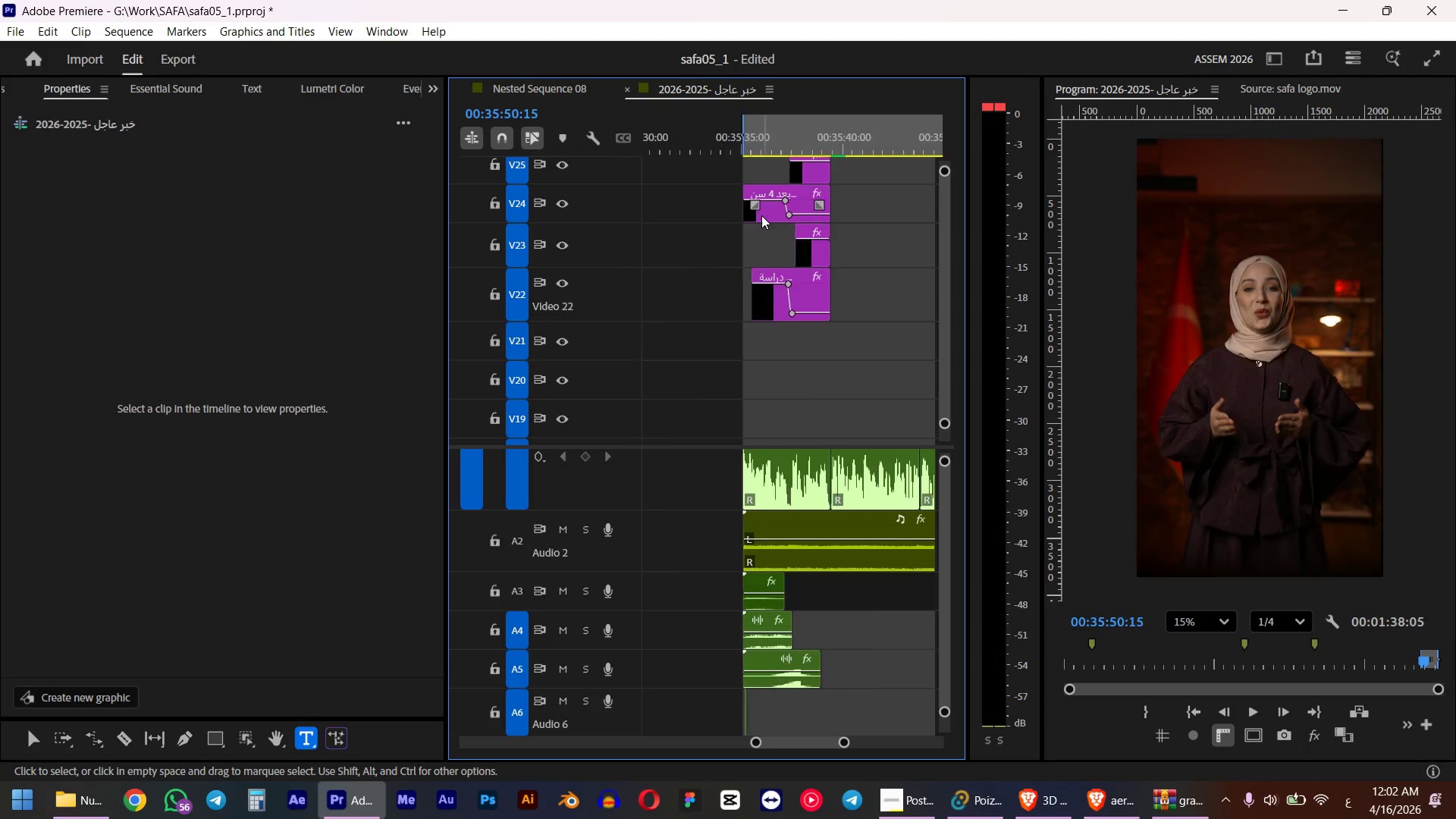 
left_click([761, 215])
 